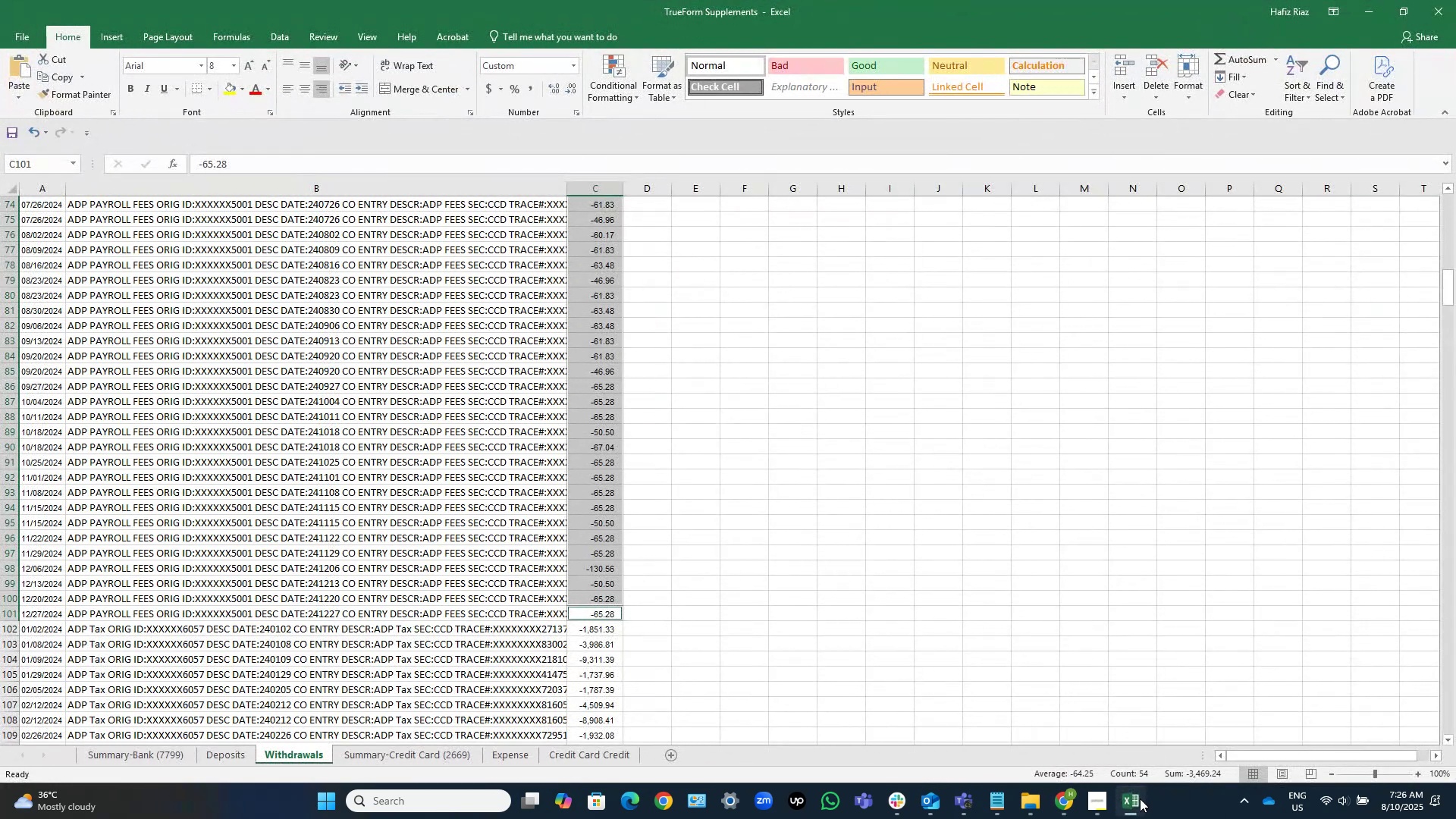 
left_click([1140, 799])
 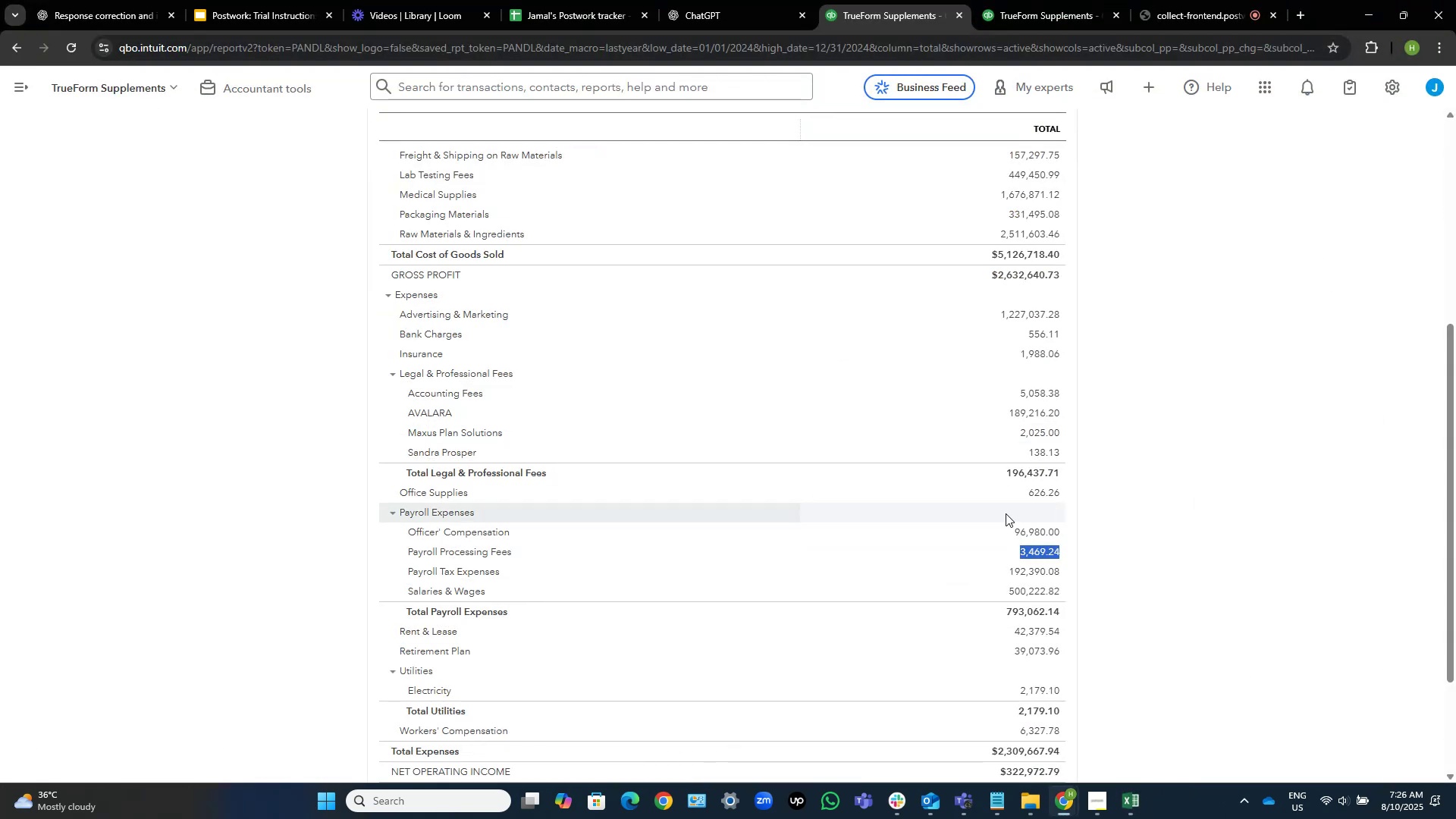 
left_click([1166, 547])
 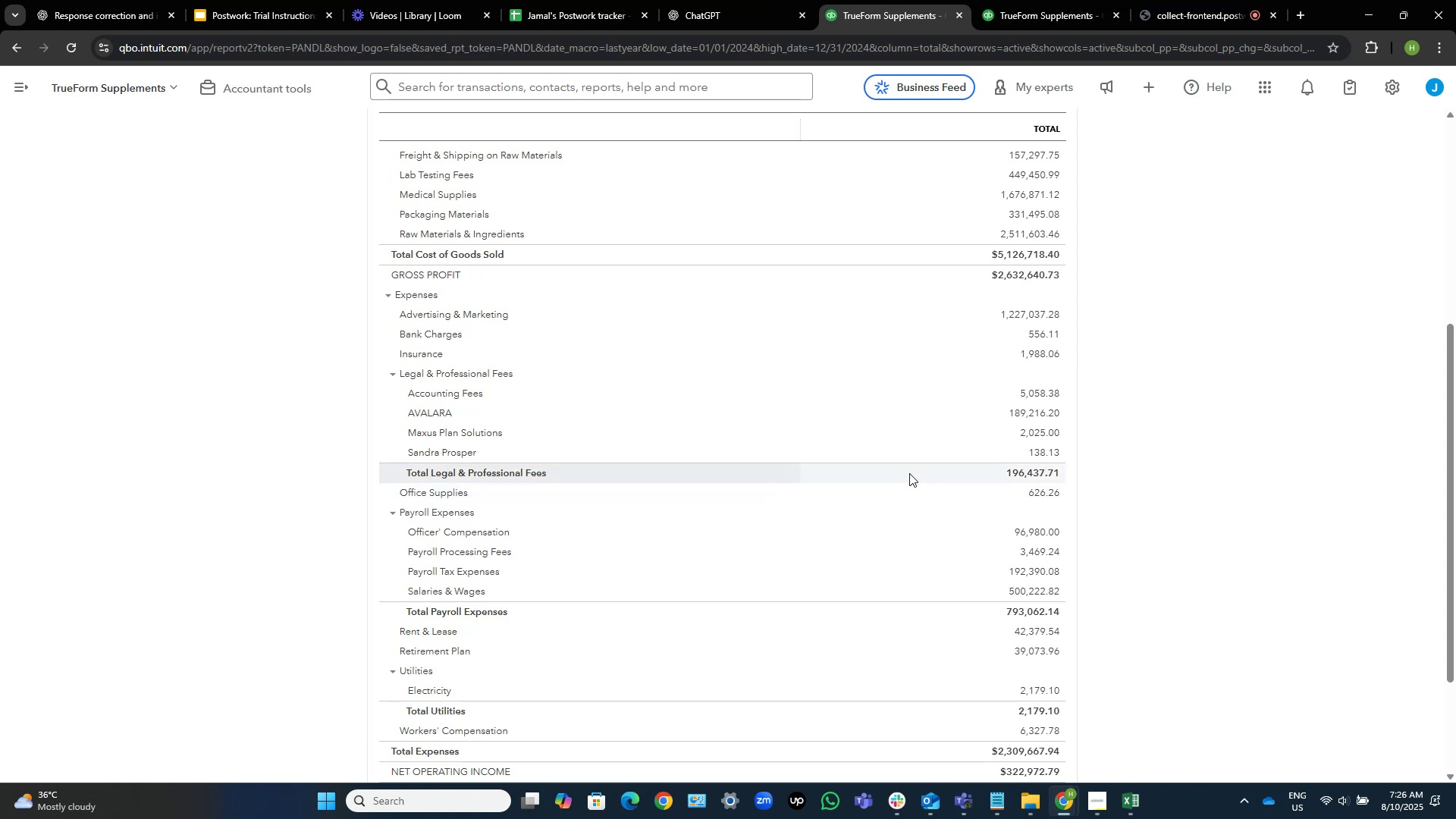 
wait(10.25)
 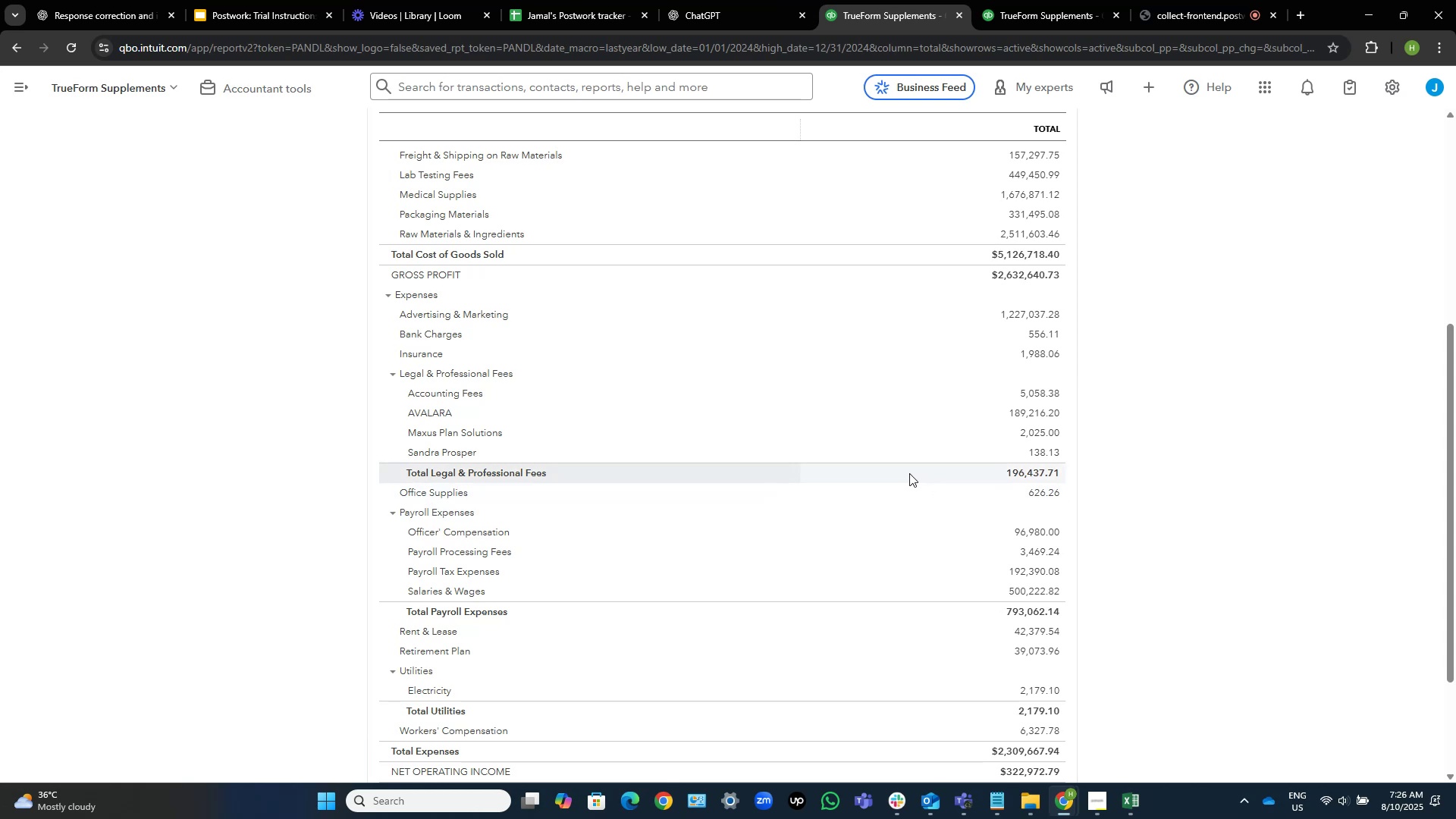 
scroll: coordinate [482, 441], scroll_direction: up, amount: 2.0
 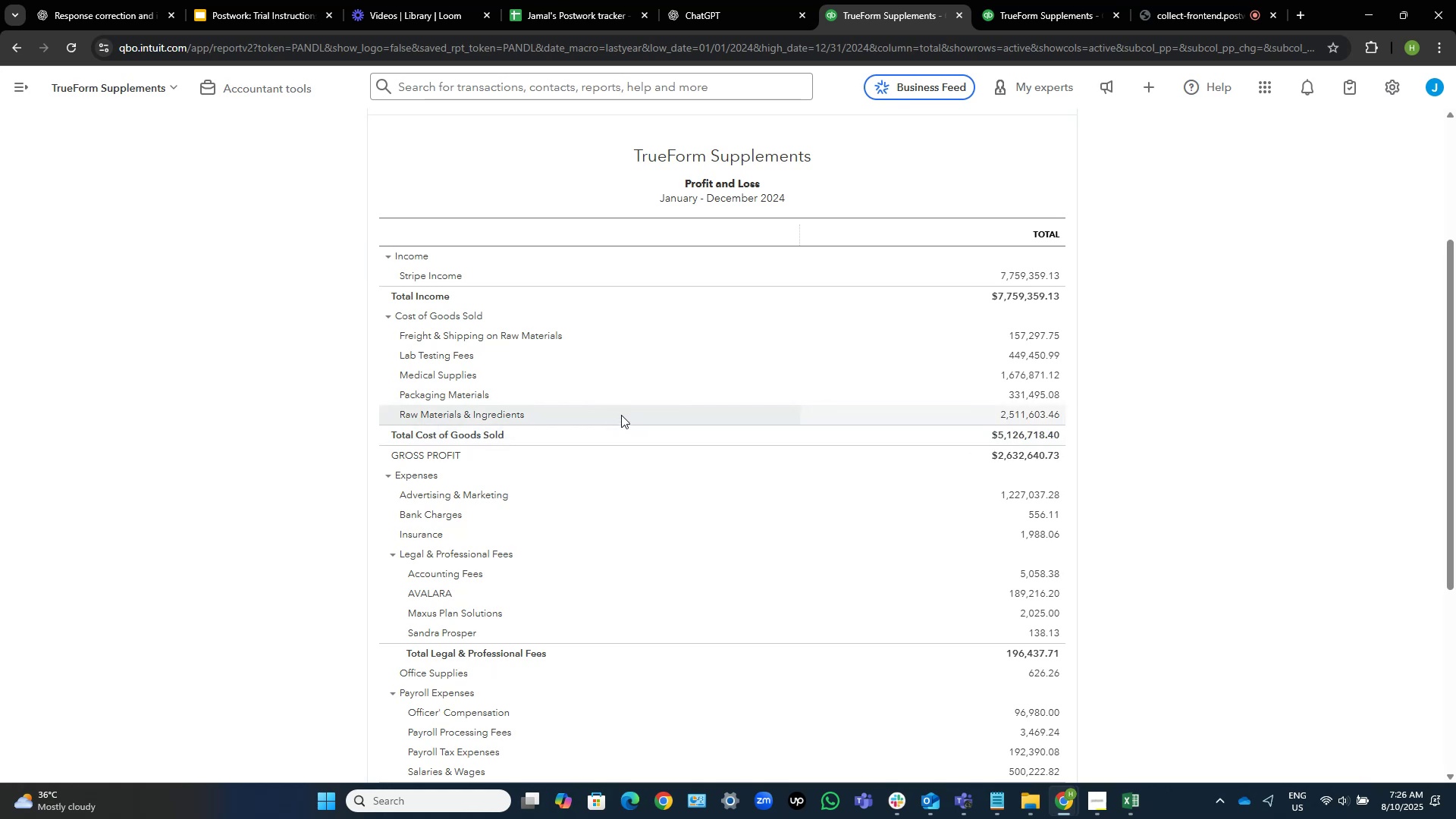 
wait(6.2)
 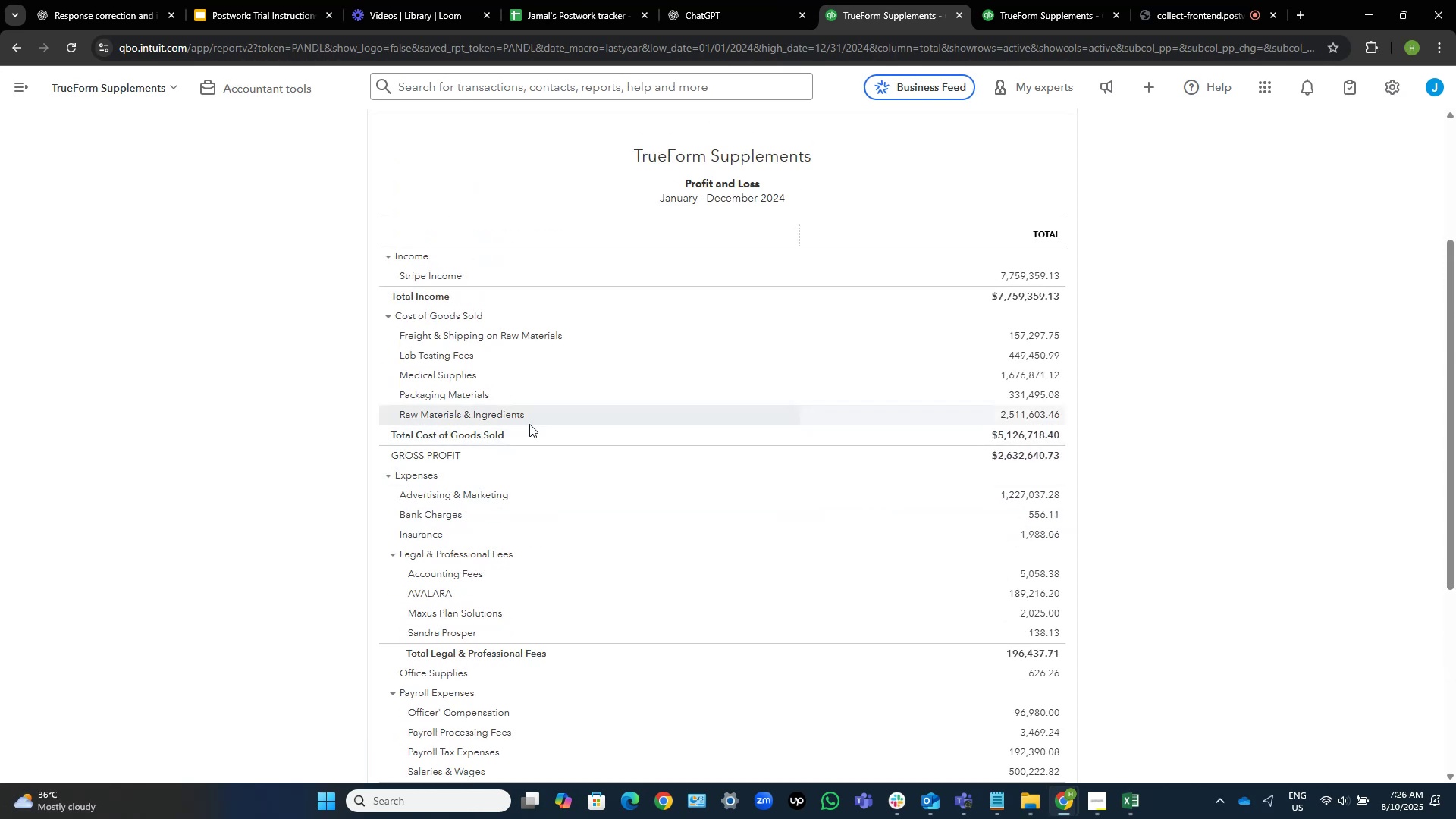 
scroll: coordinate [966, 500], scroll_direction: down, amount: 3.0
 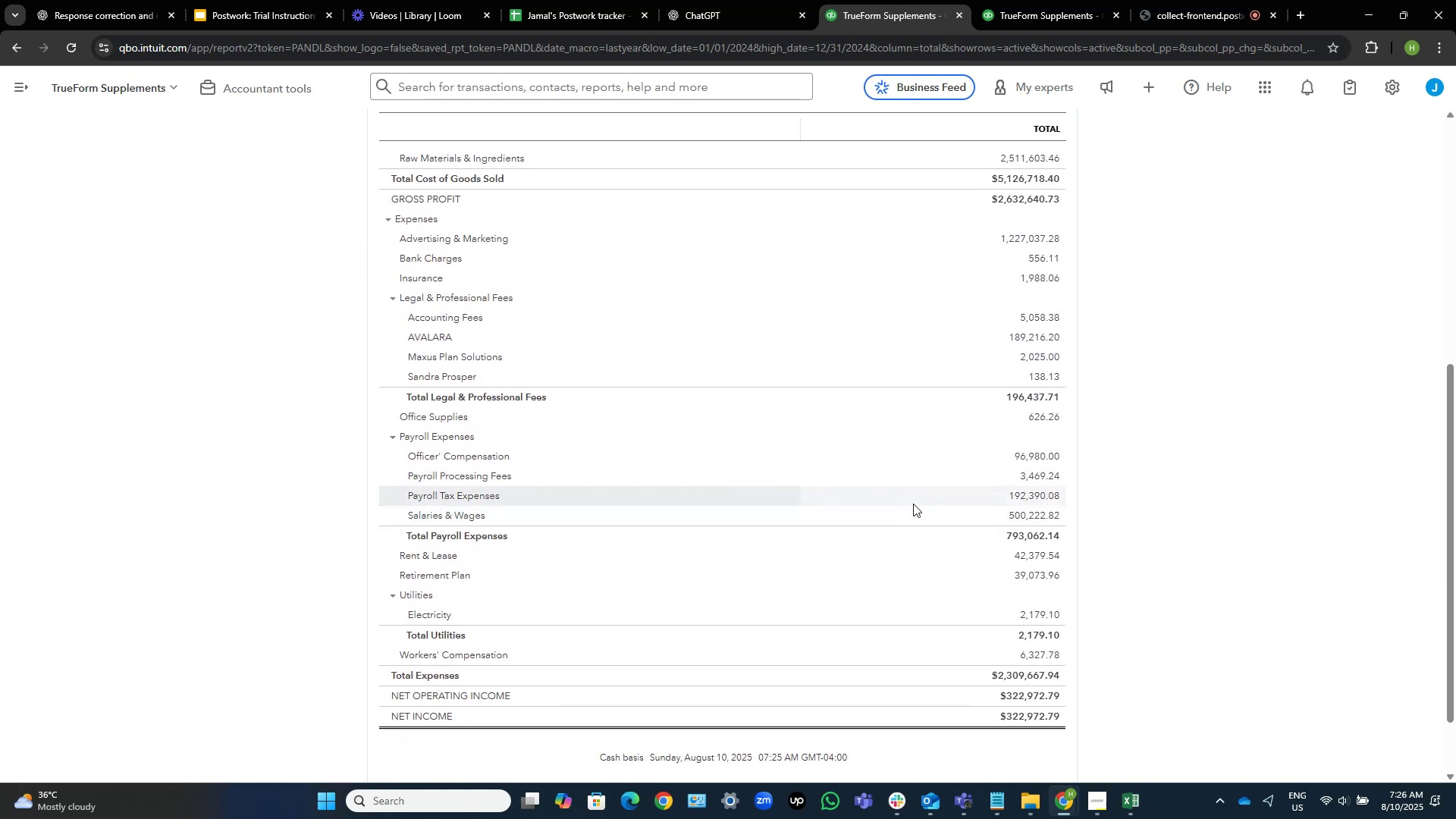 
scroll: coordinate [908, 500], scroll_direction: up, amount: 2.0
 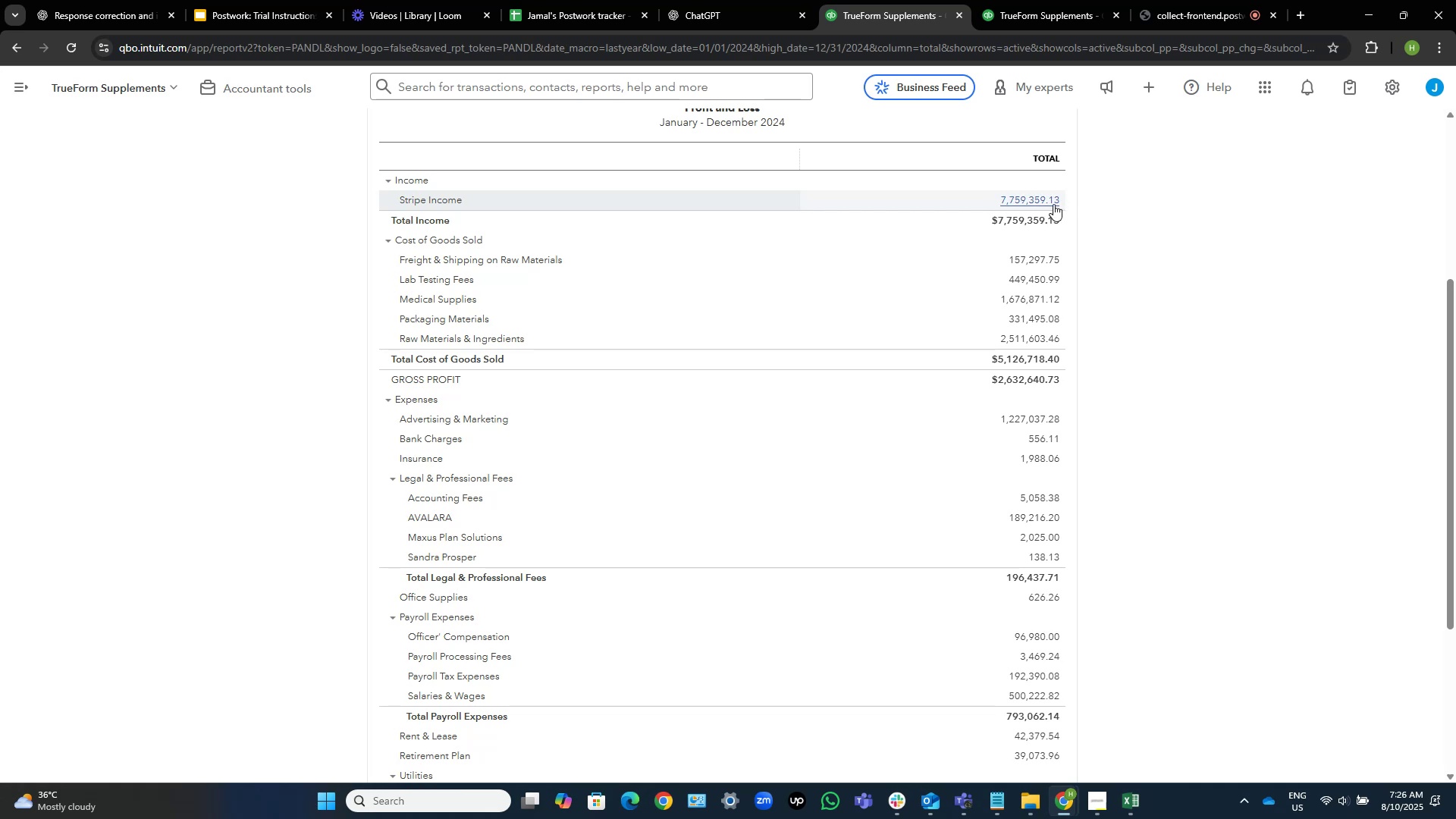 
wait(10.62)
 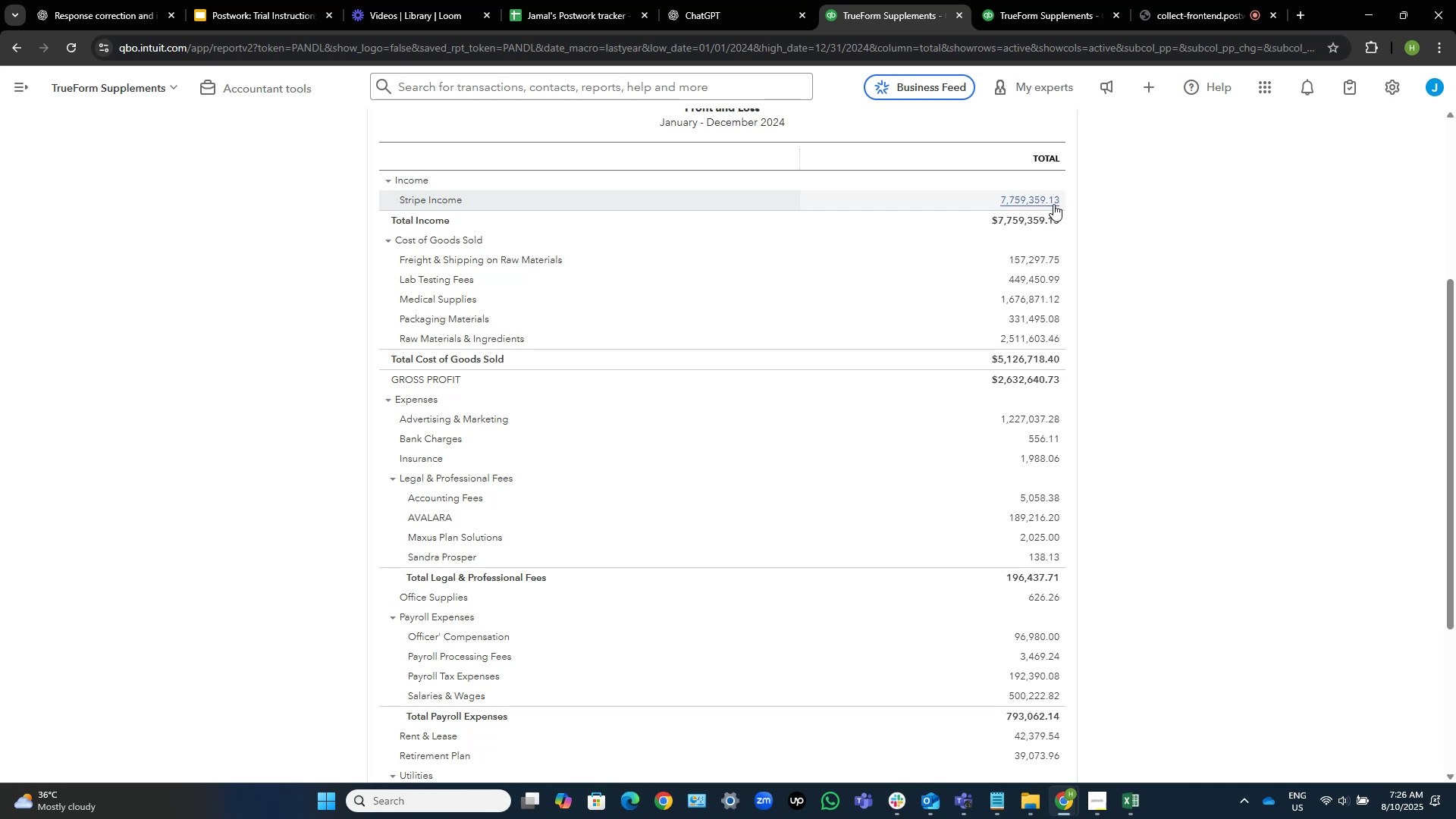 
left_click([1013, 0])
 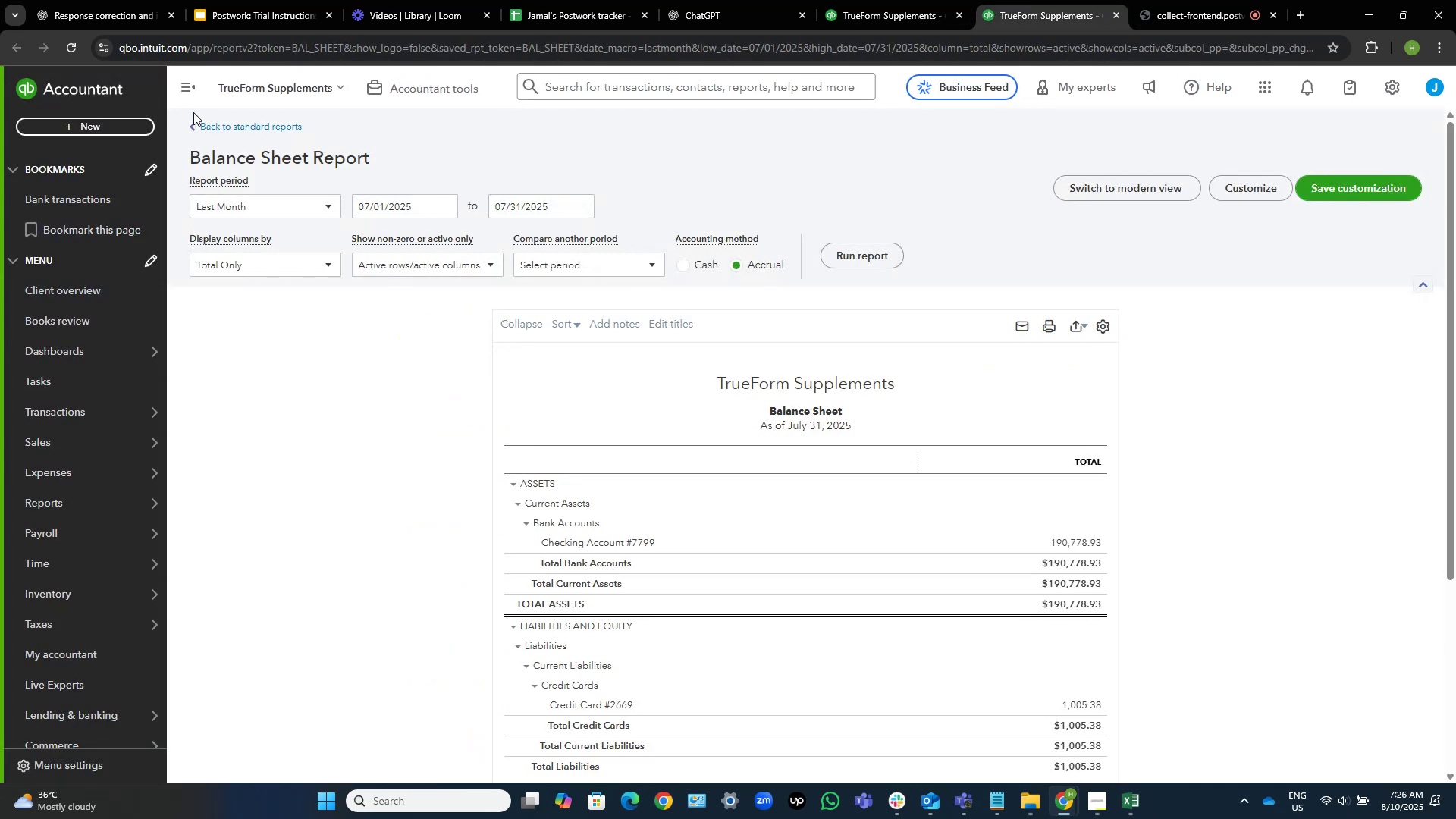 
left_click([185, 87])
 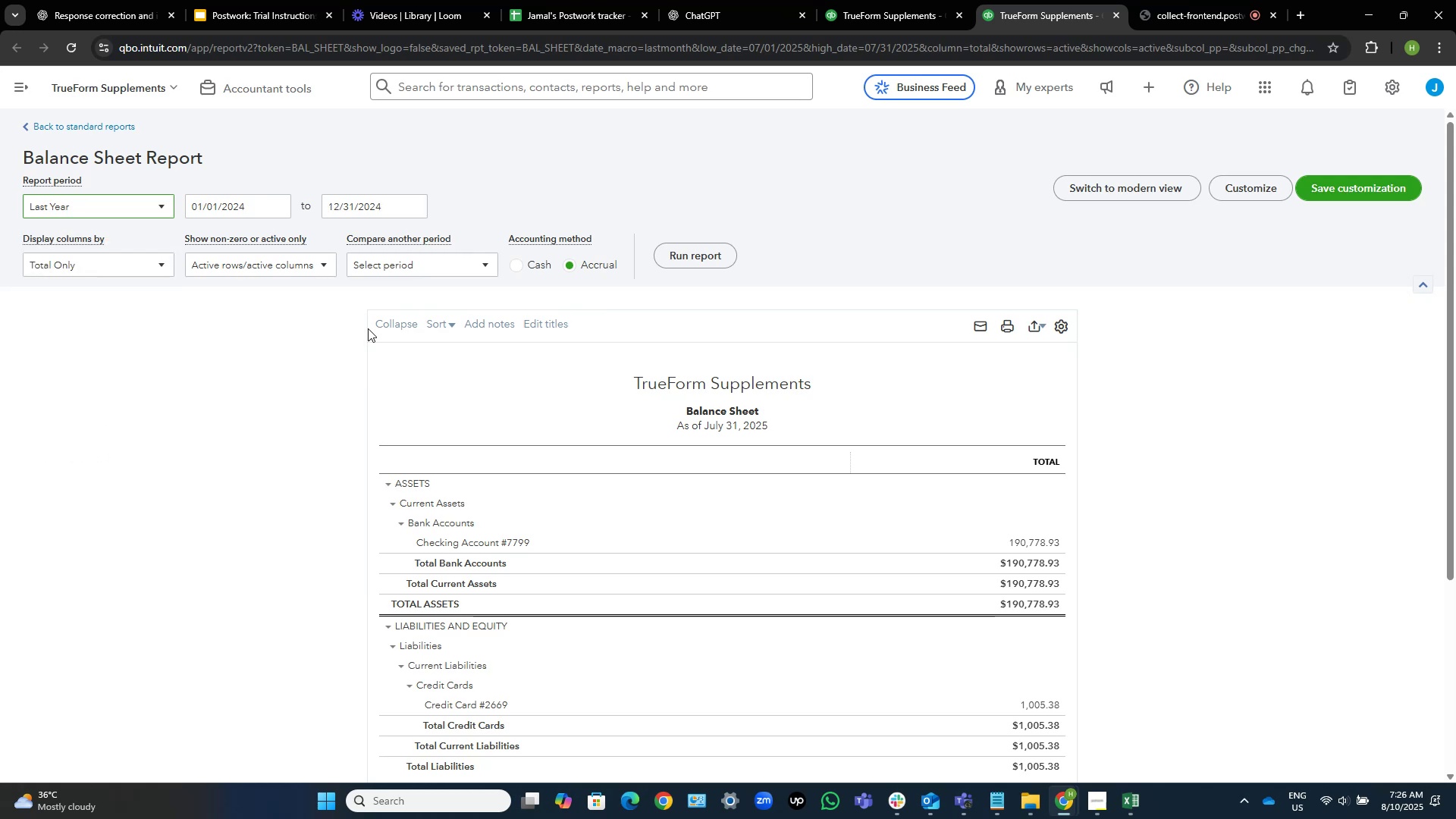 
left_click([672, 252])
 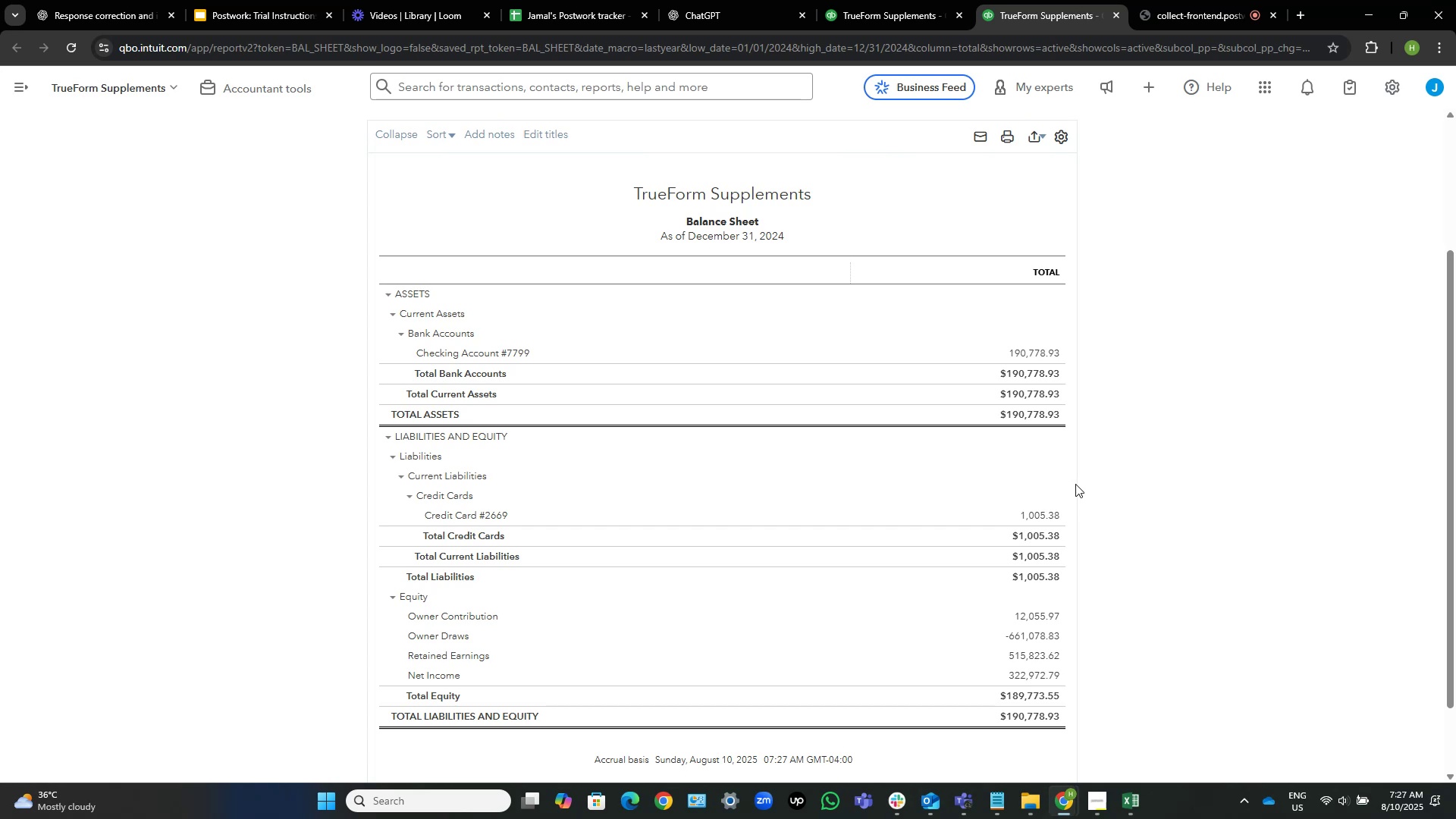 
wait(14.1)
 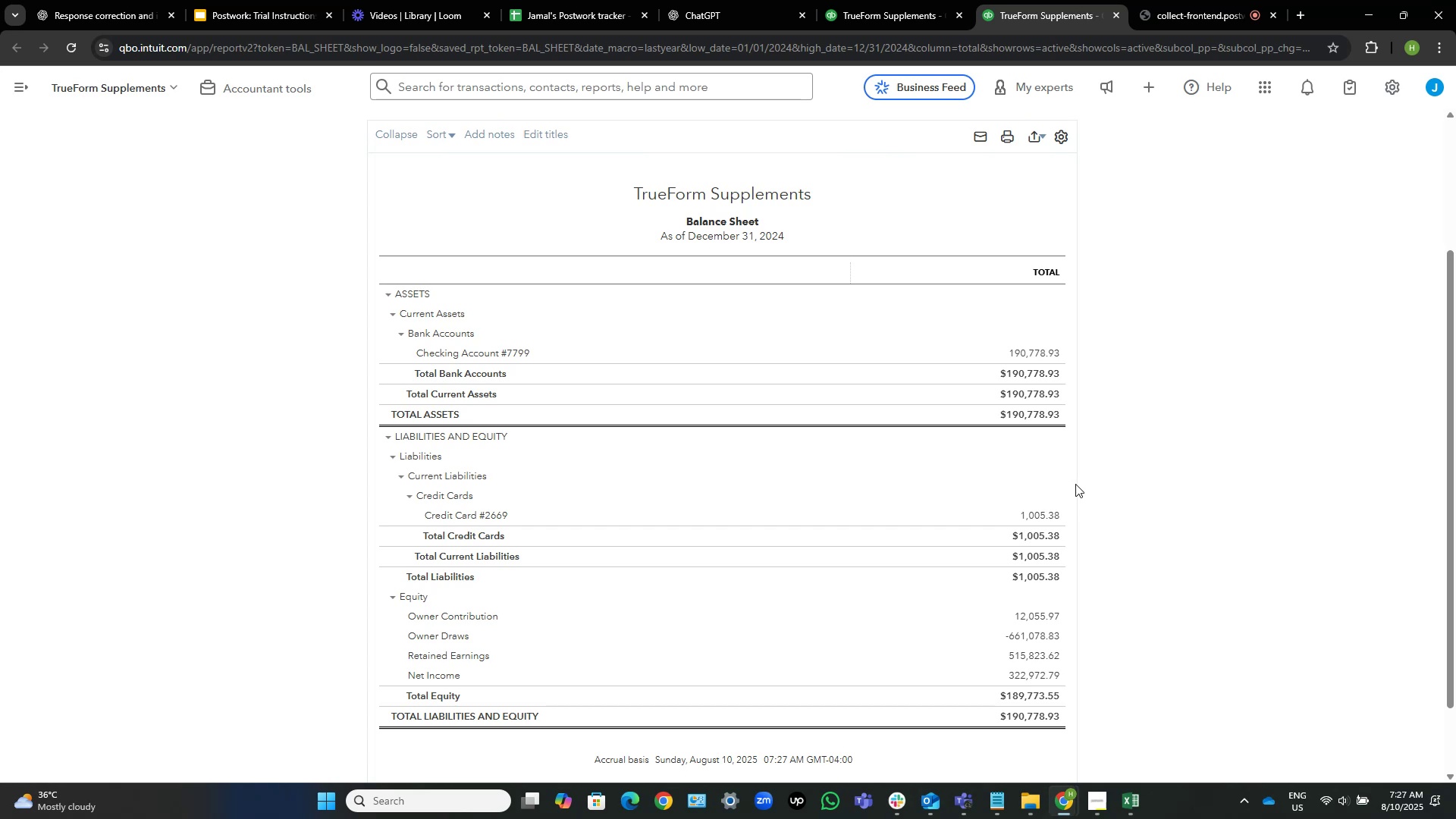 
left_click([852, 3])
 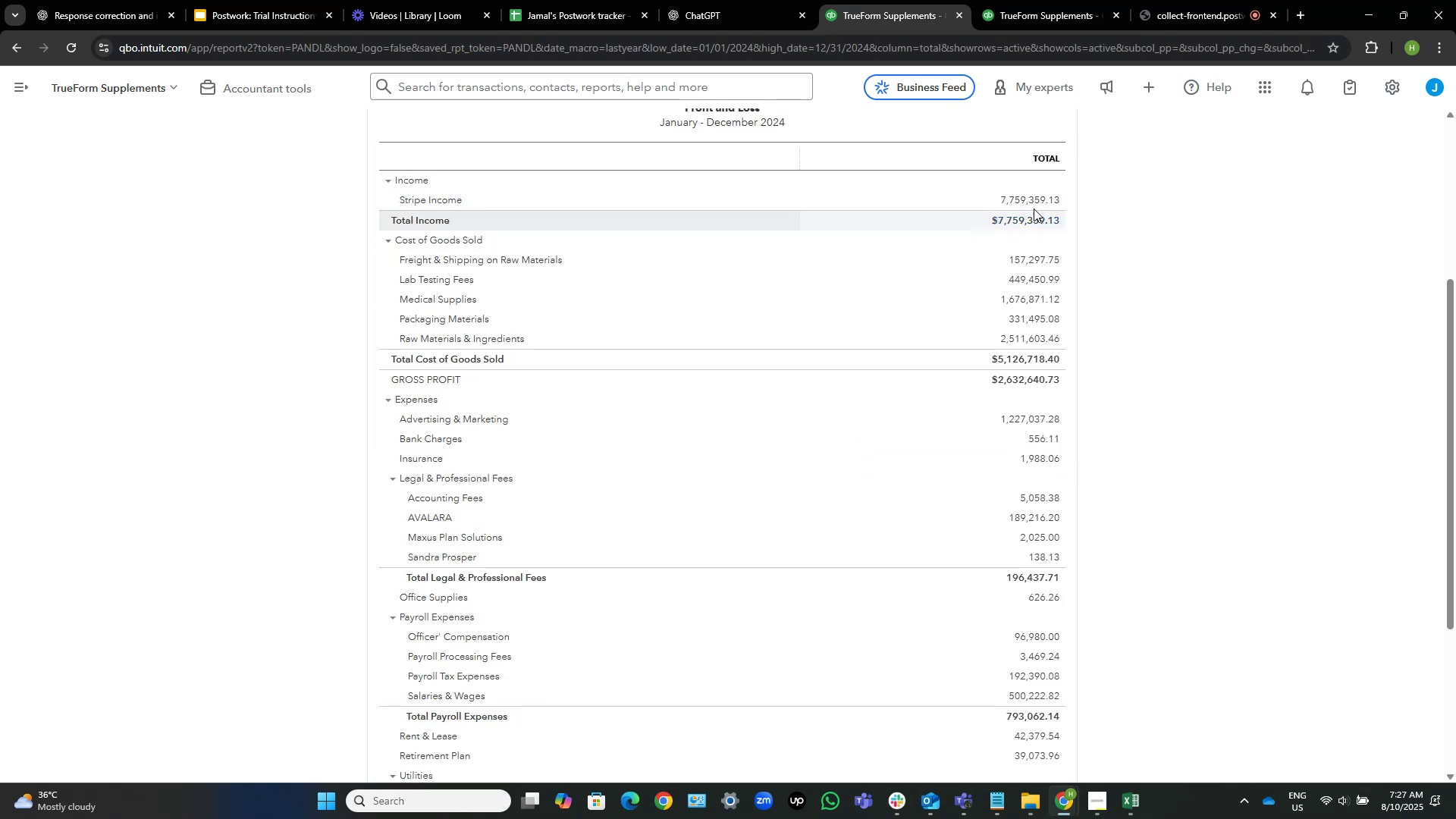 
left_click([1029, 195])
 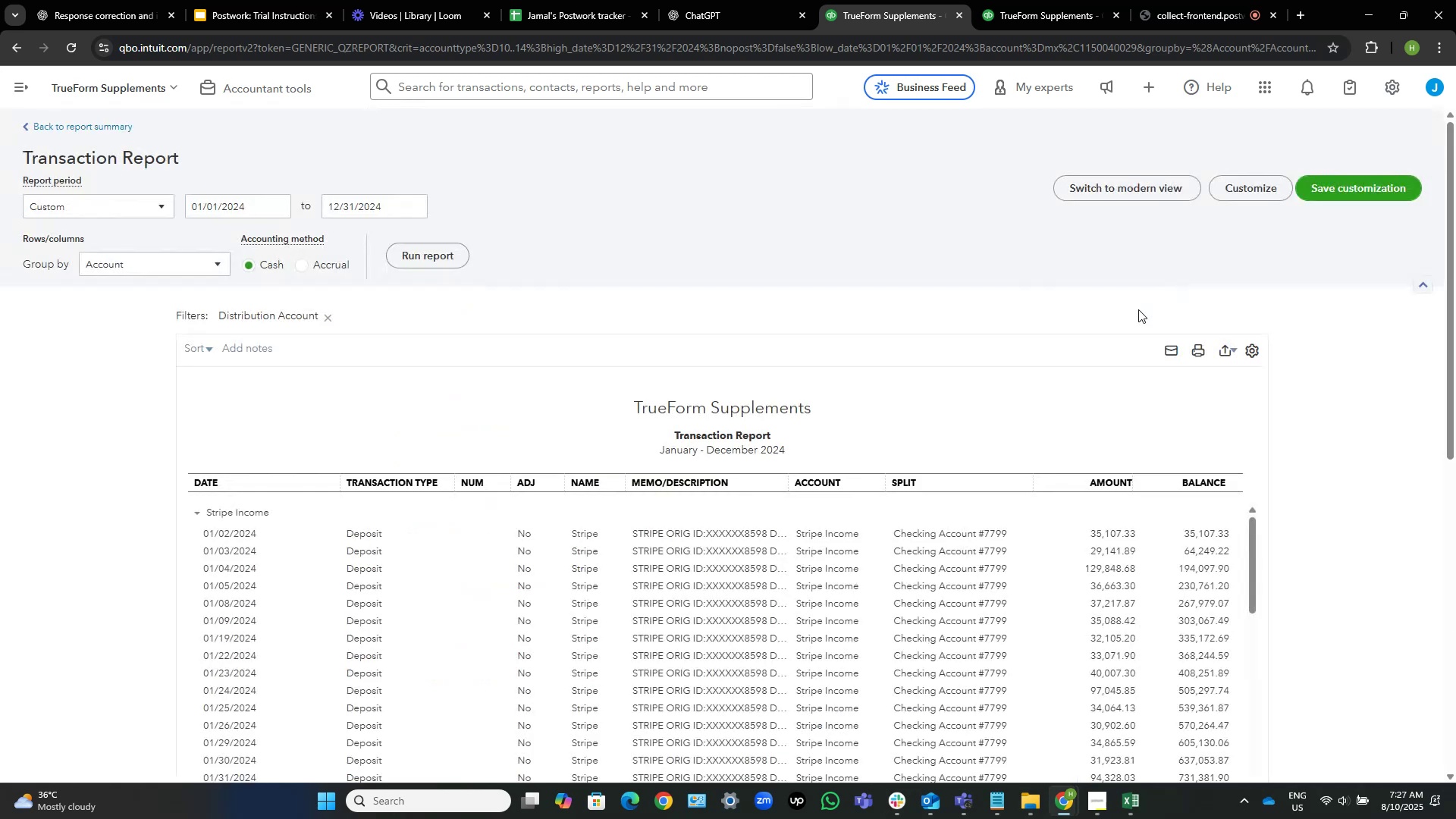 
scroll: coordinate [1101, 548], scroll_direction: down, amount: 12.0
 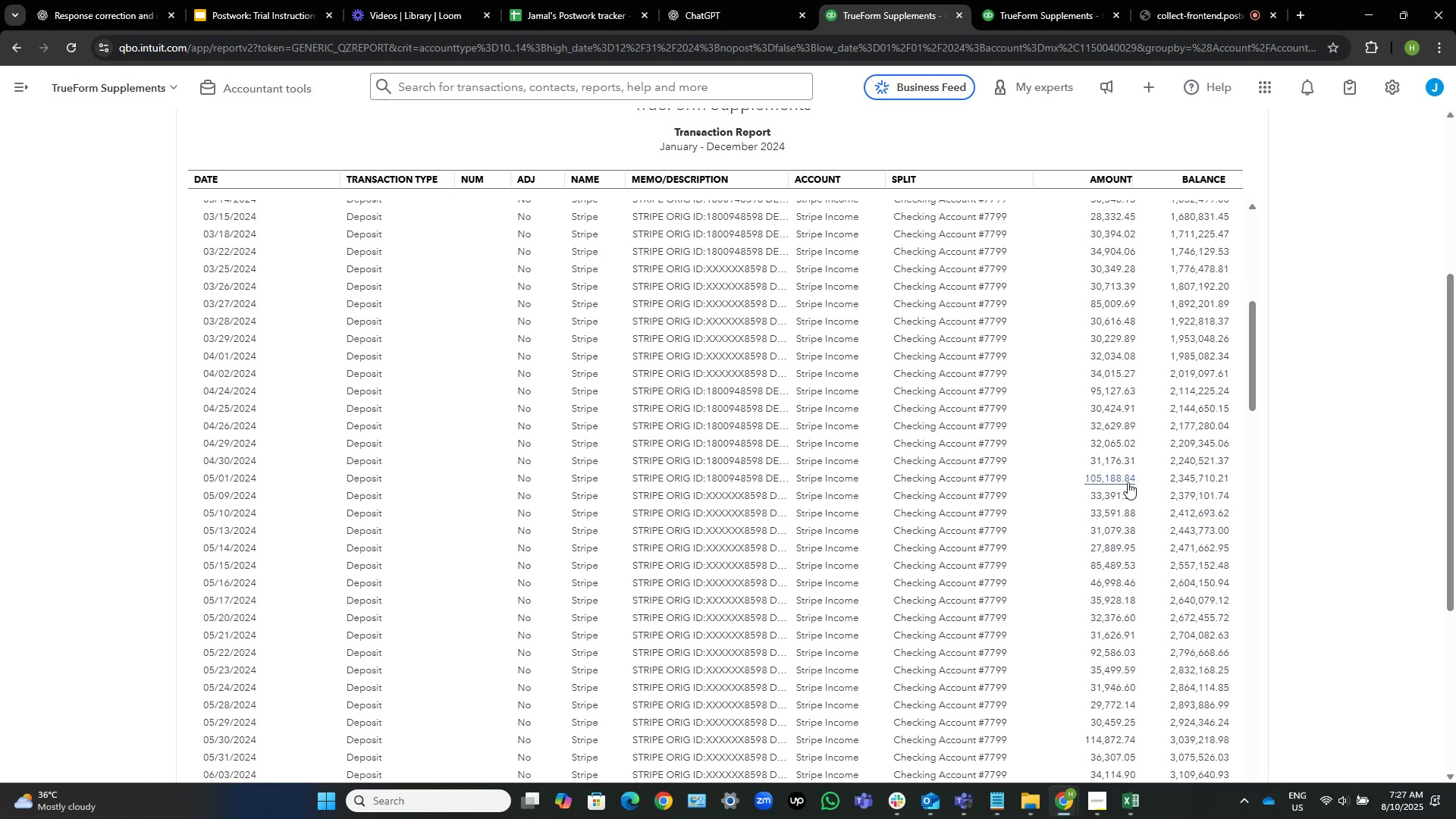 
wait(5.18)
 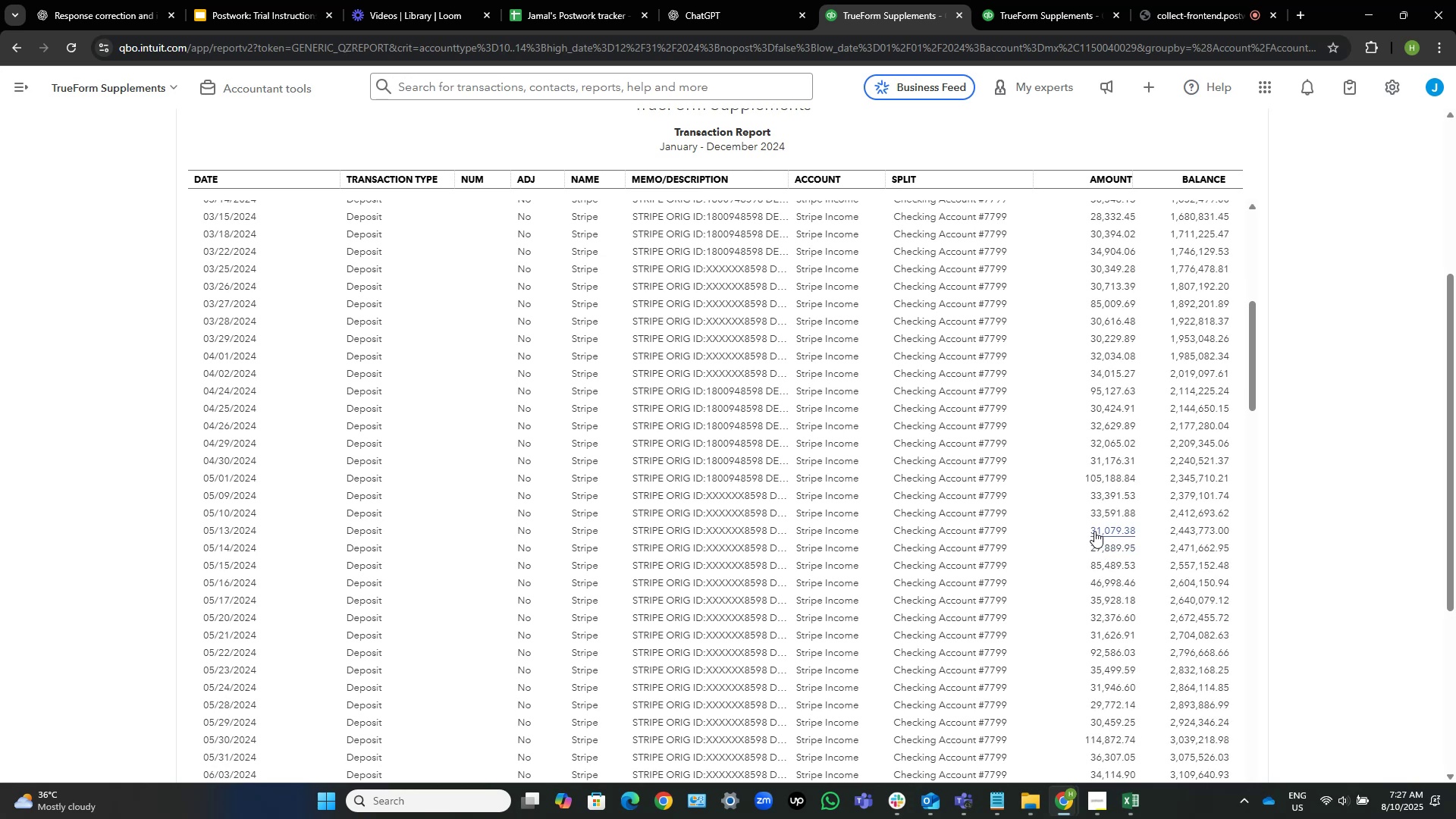 
scroll: coordinate [962, 476], scroll_direction: down, amount: 31.0
 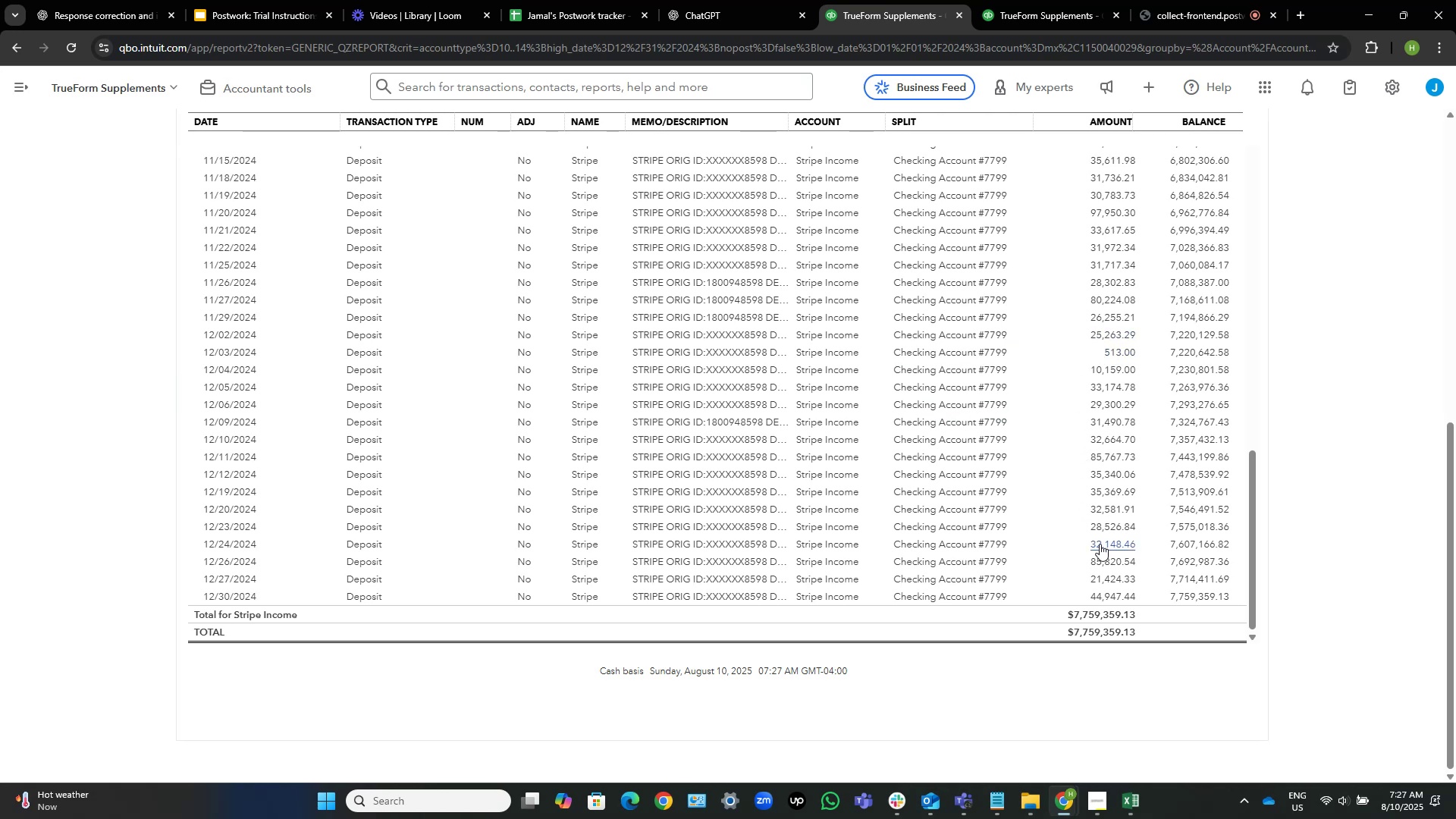 
wait(11.45)
 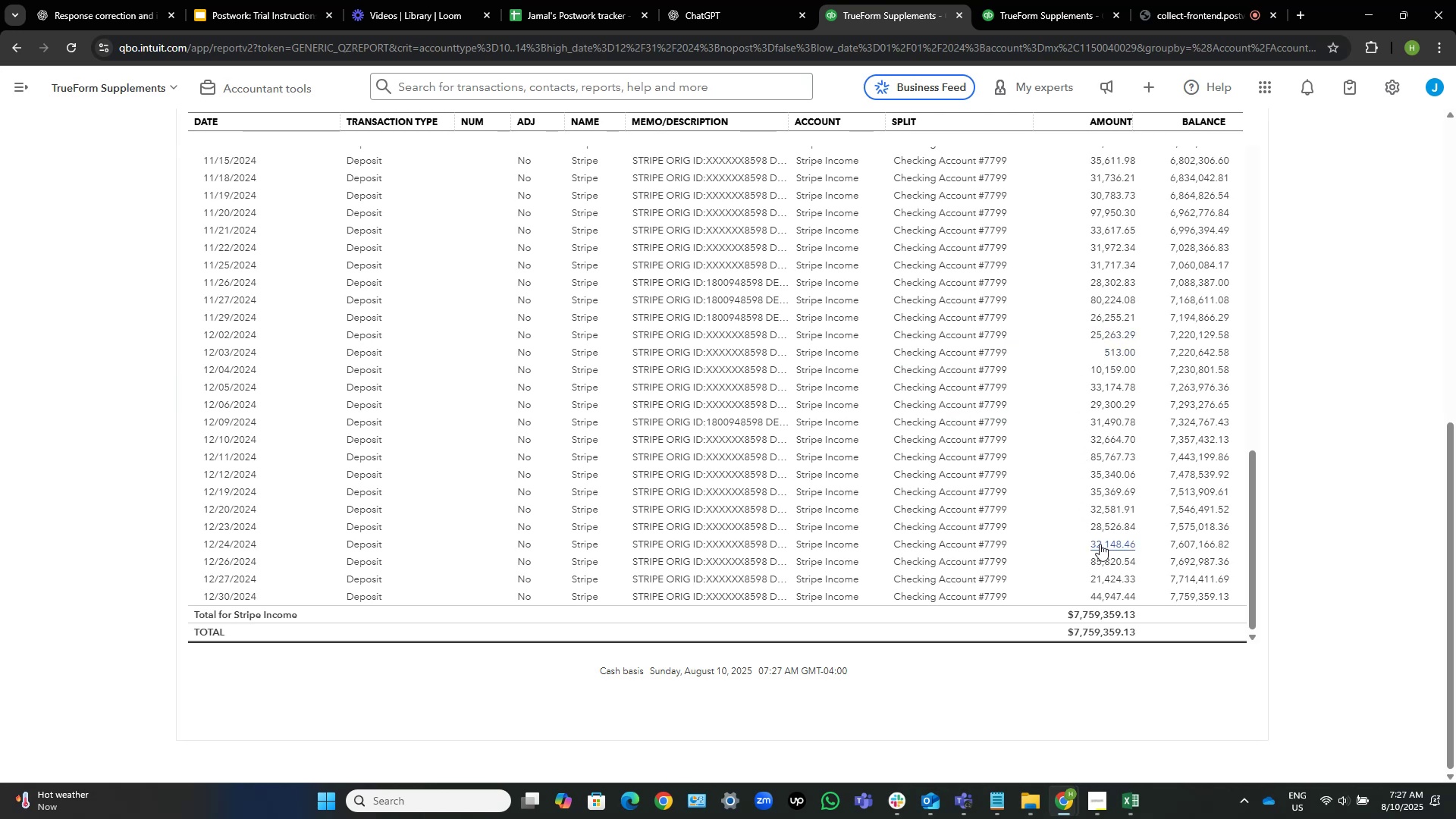 
left_click([1002, 558])
 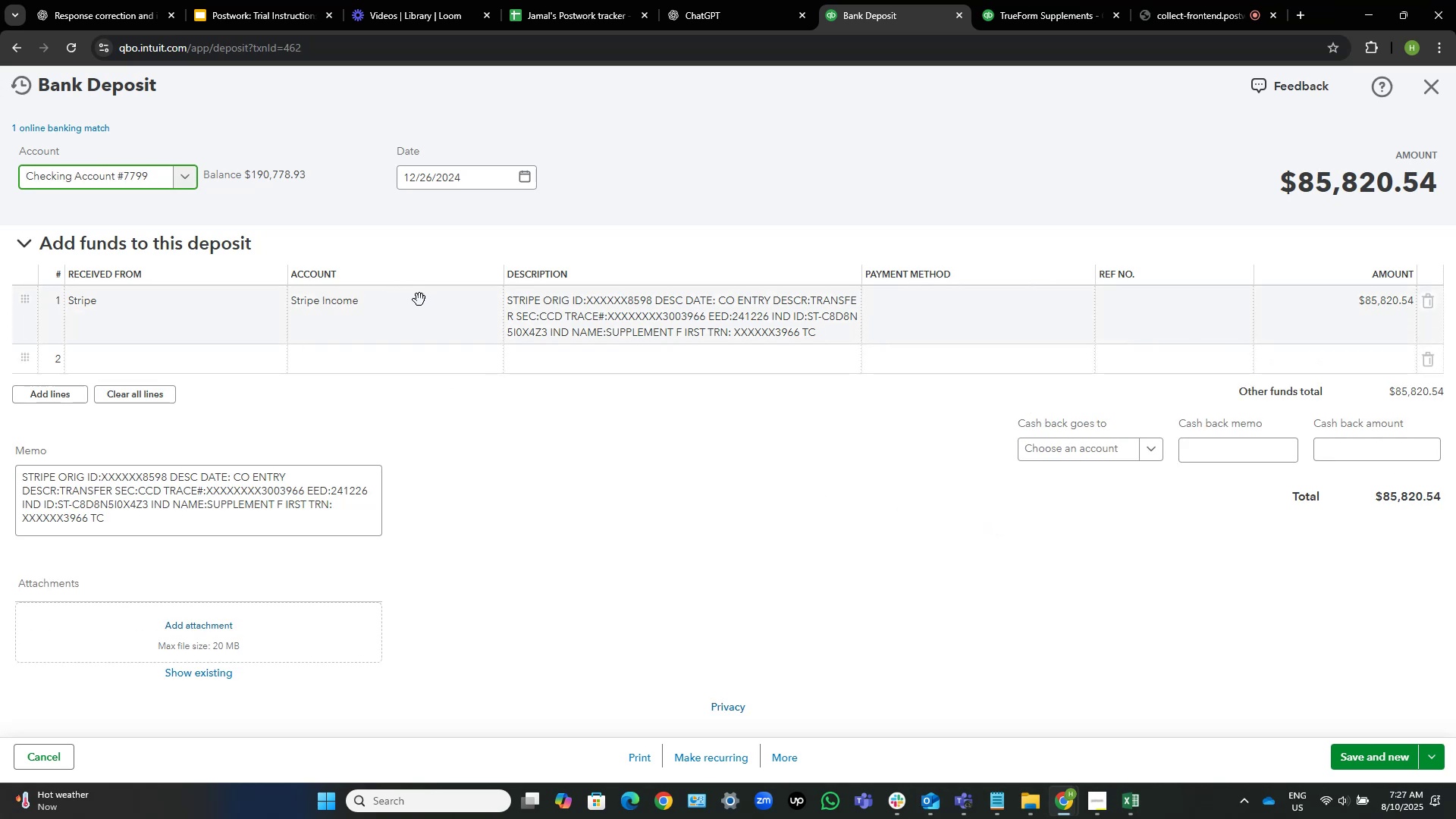 
wait(6.9)
 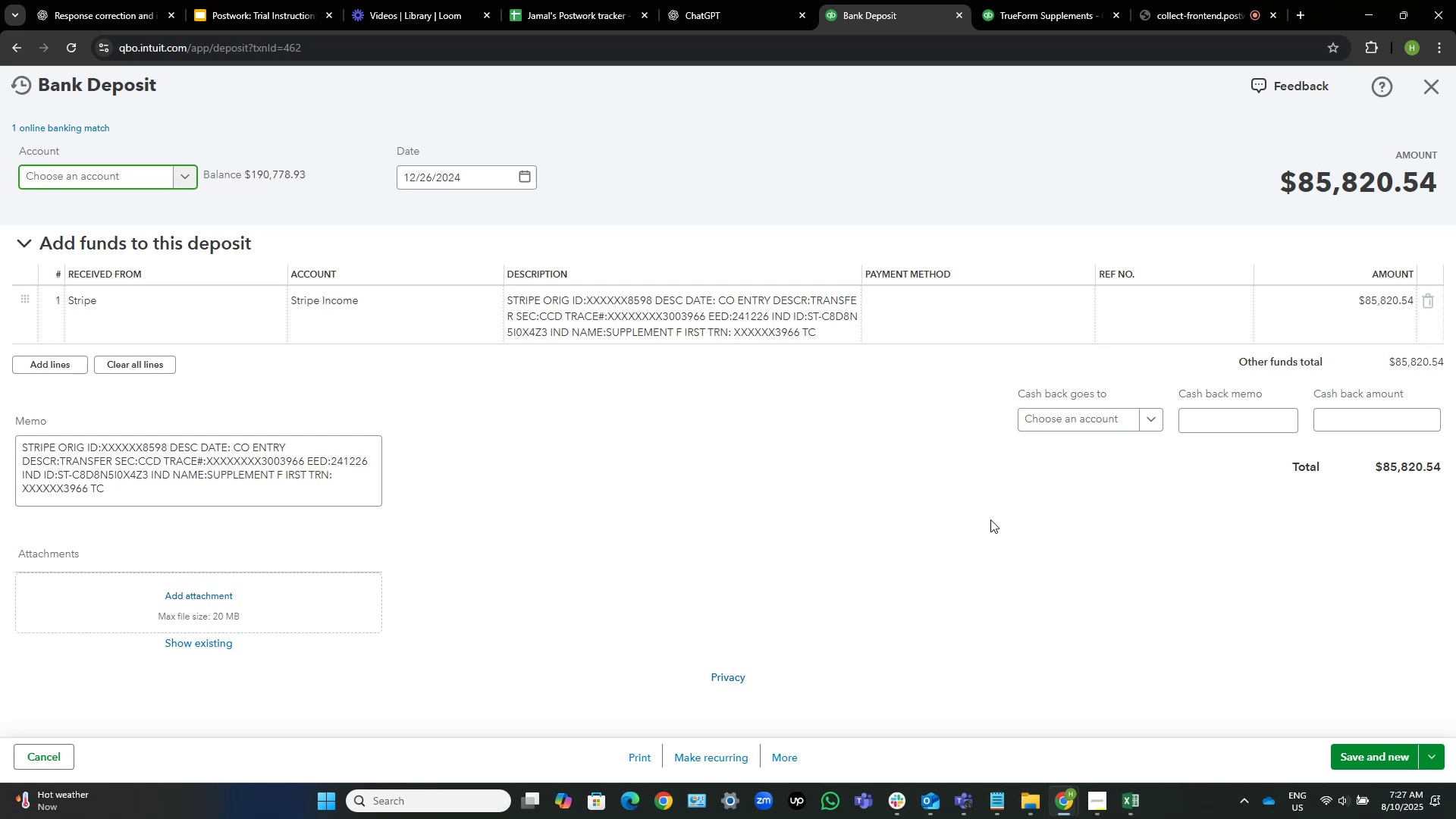 
left_click([413, 301])
 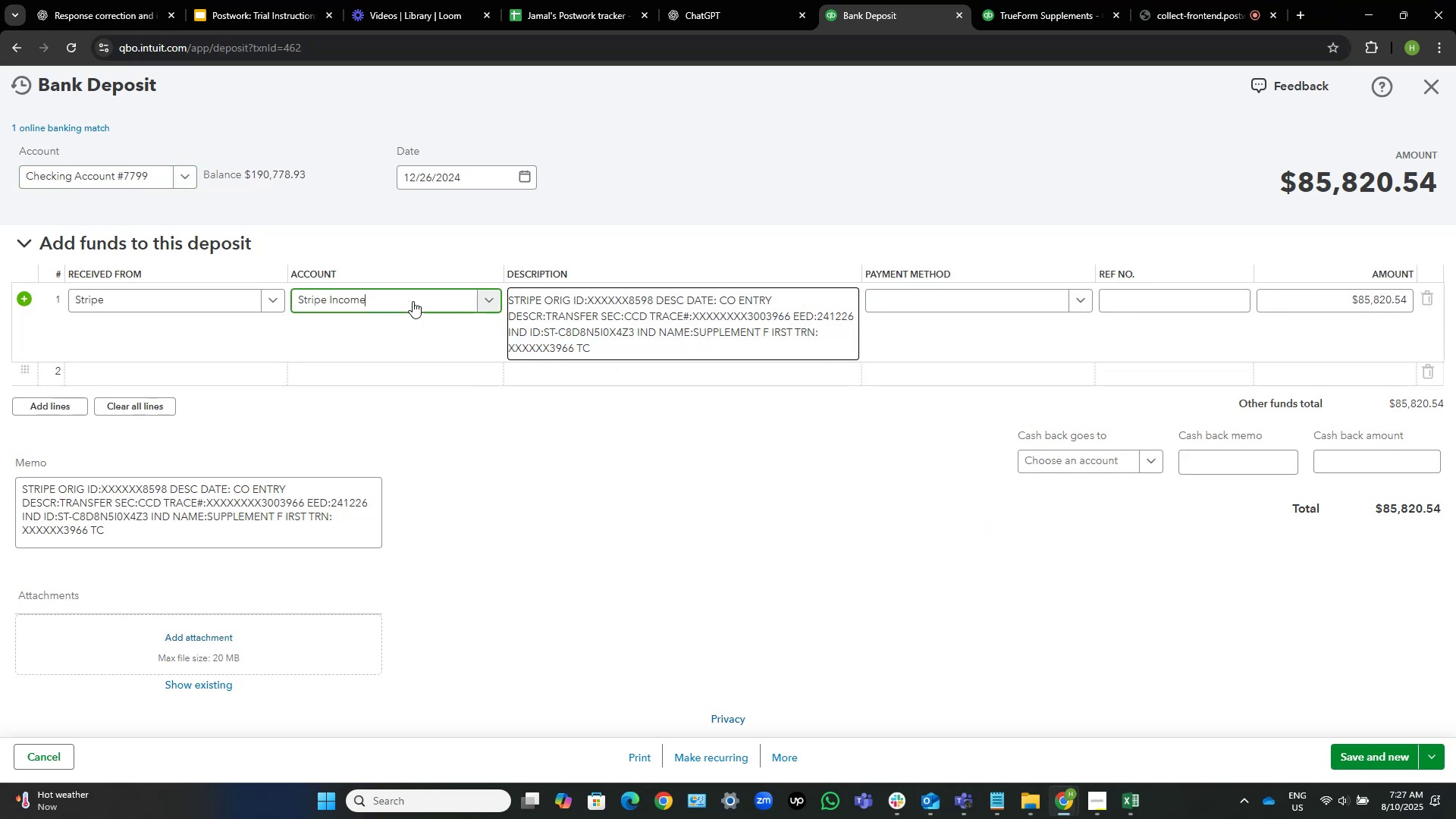 
left_click([413, 301])
 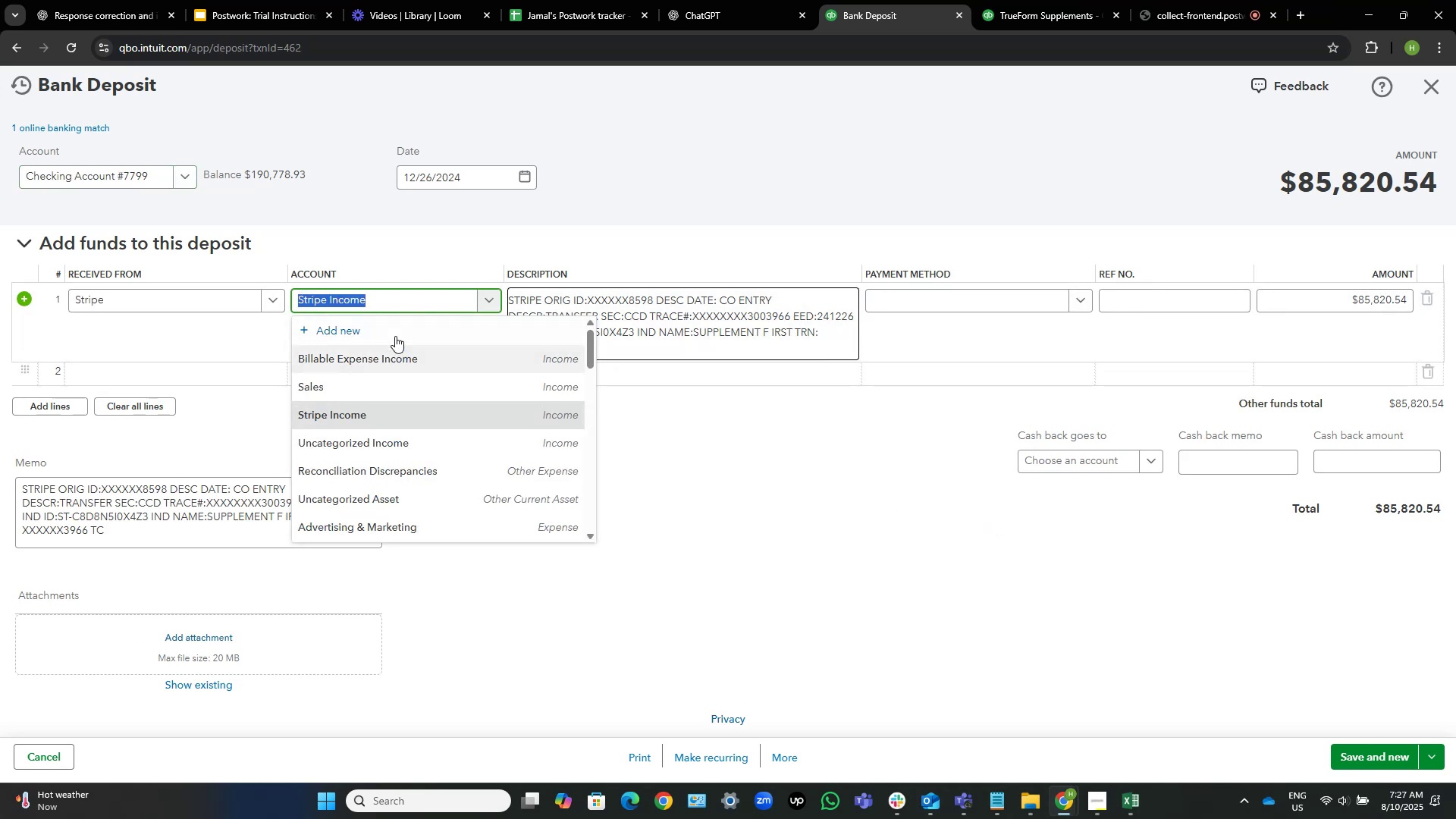 
left_click([397, 331])
 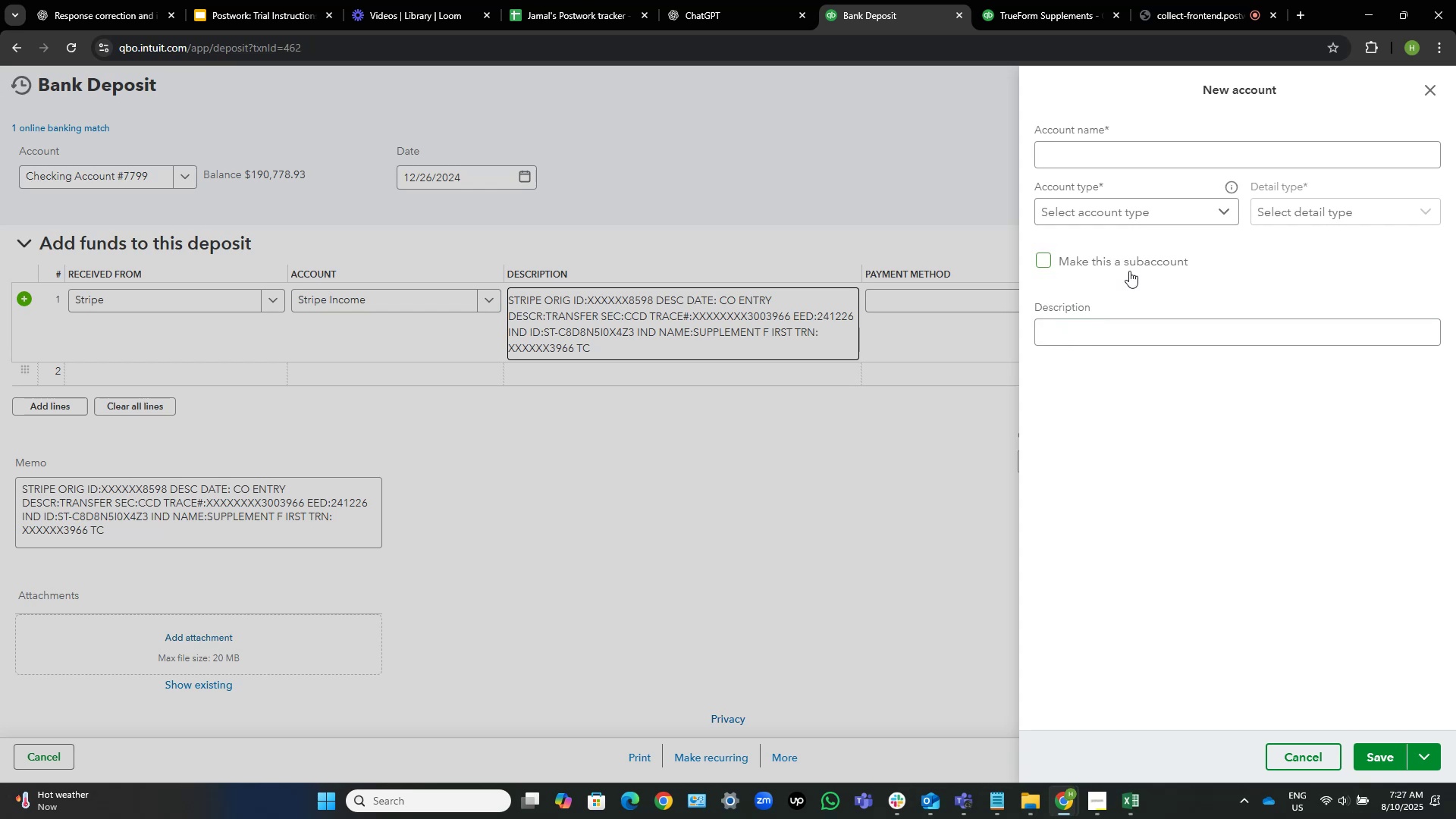 
left_click([1132, 152])
 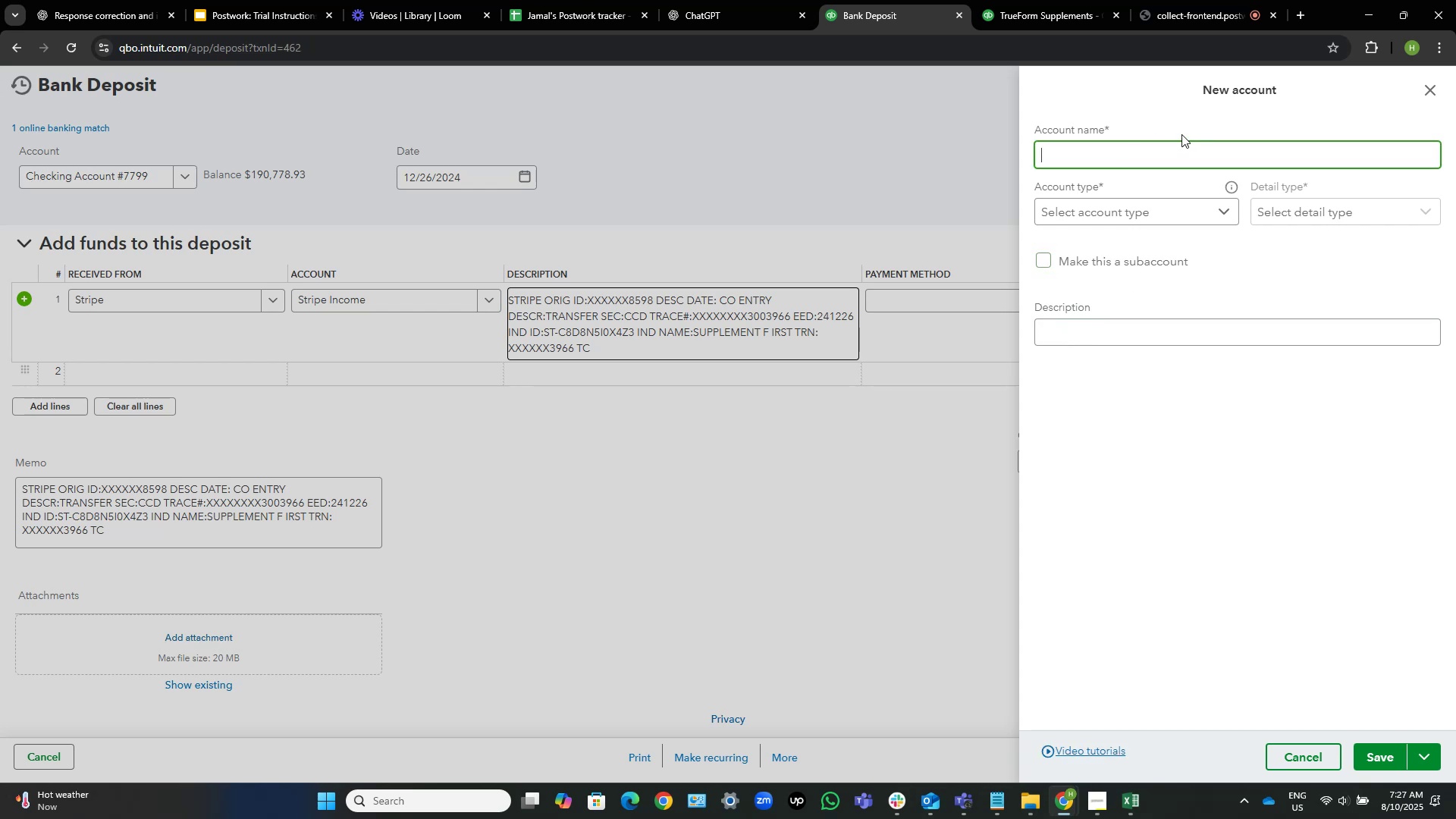 
type(Stripe Loan)
 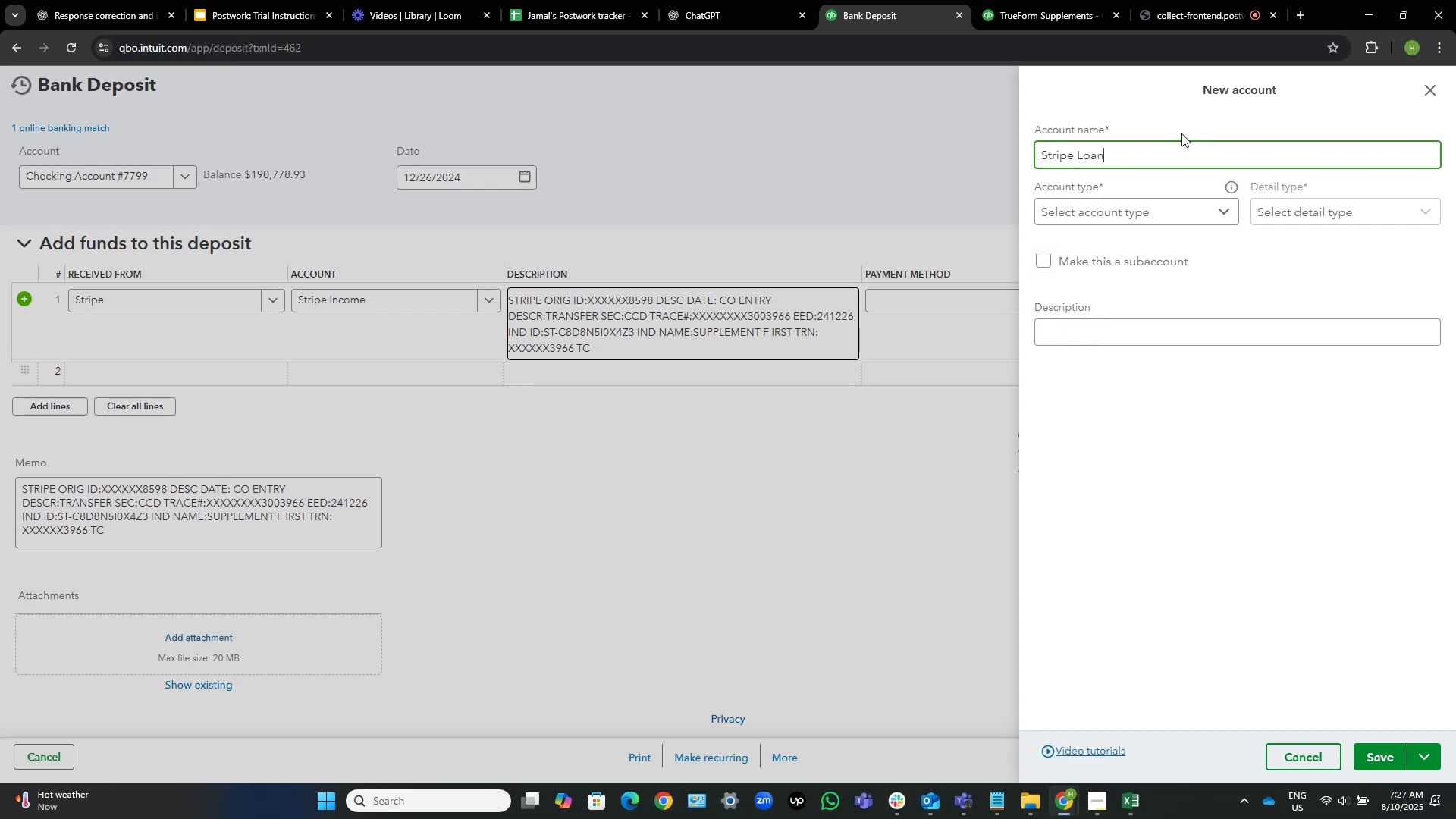 
left_click([1183, 212])
 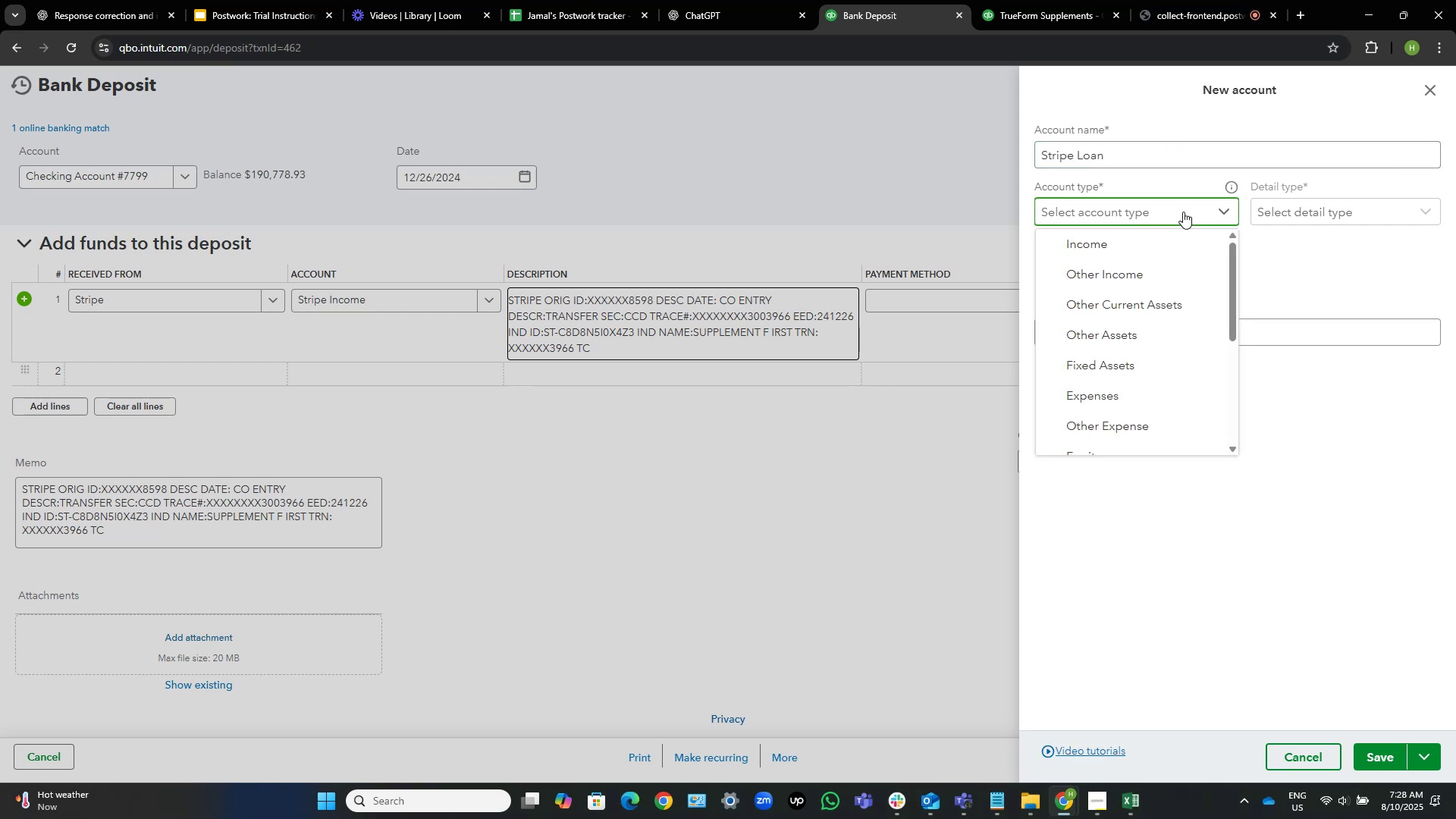 
scroll: coordinate [1153, 286], scroll_direction: down, amount: 5.0
 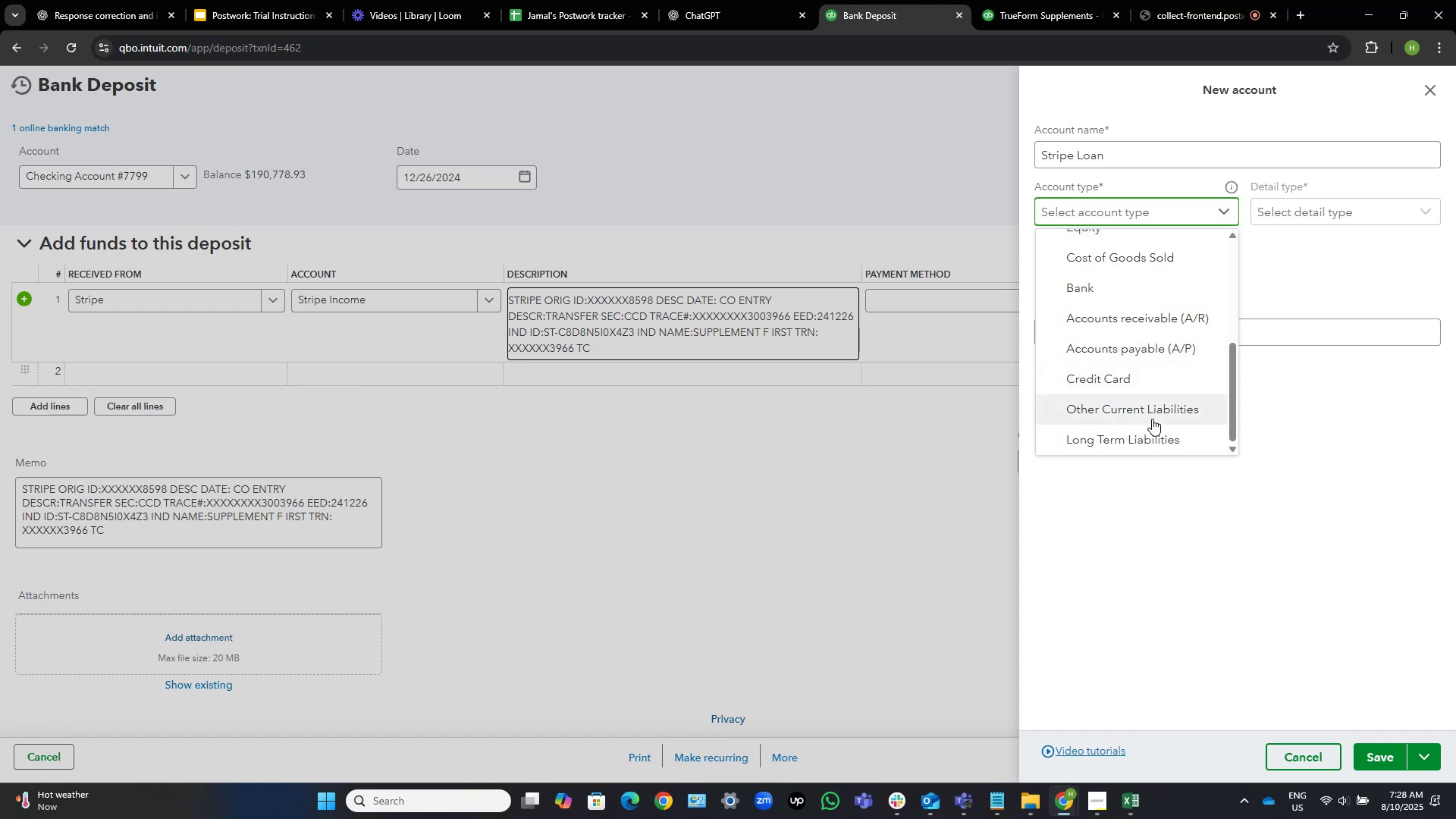 
left_click([1139, 439])
 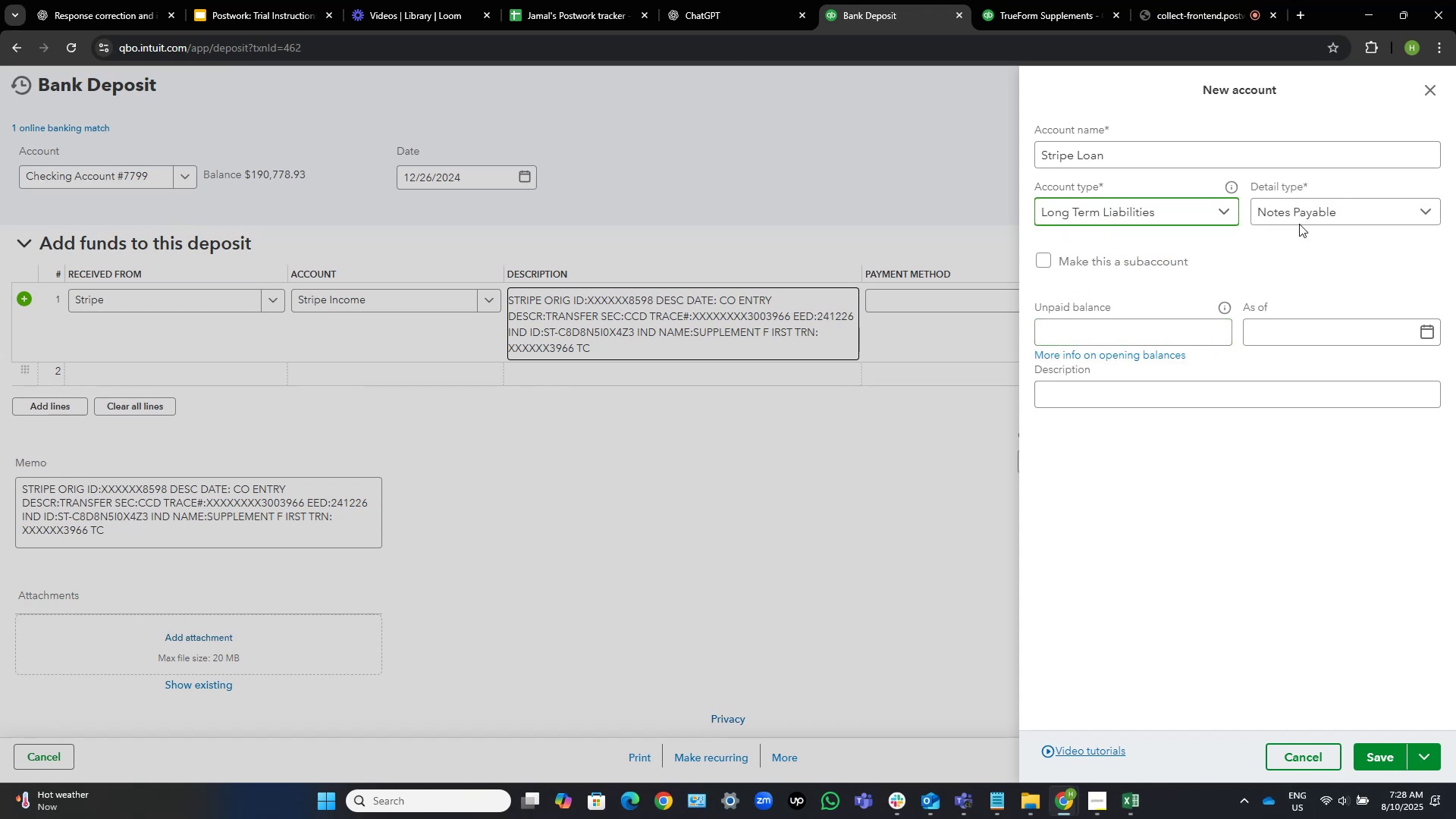 
left_click([1316, 204])
 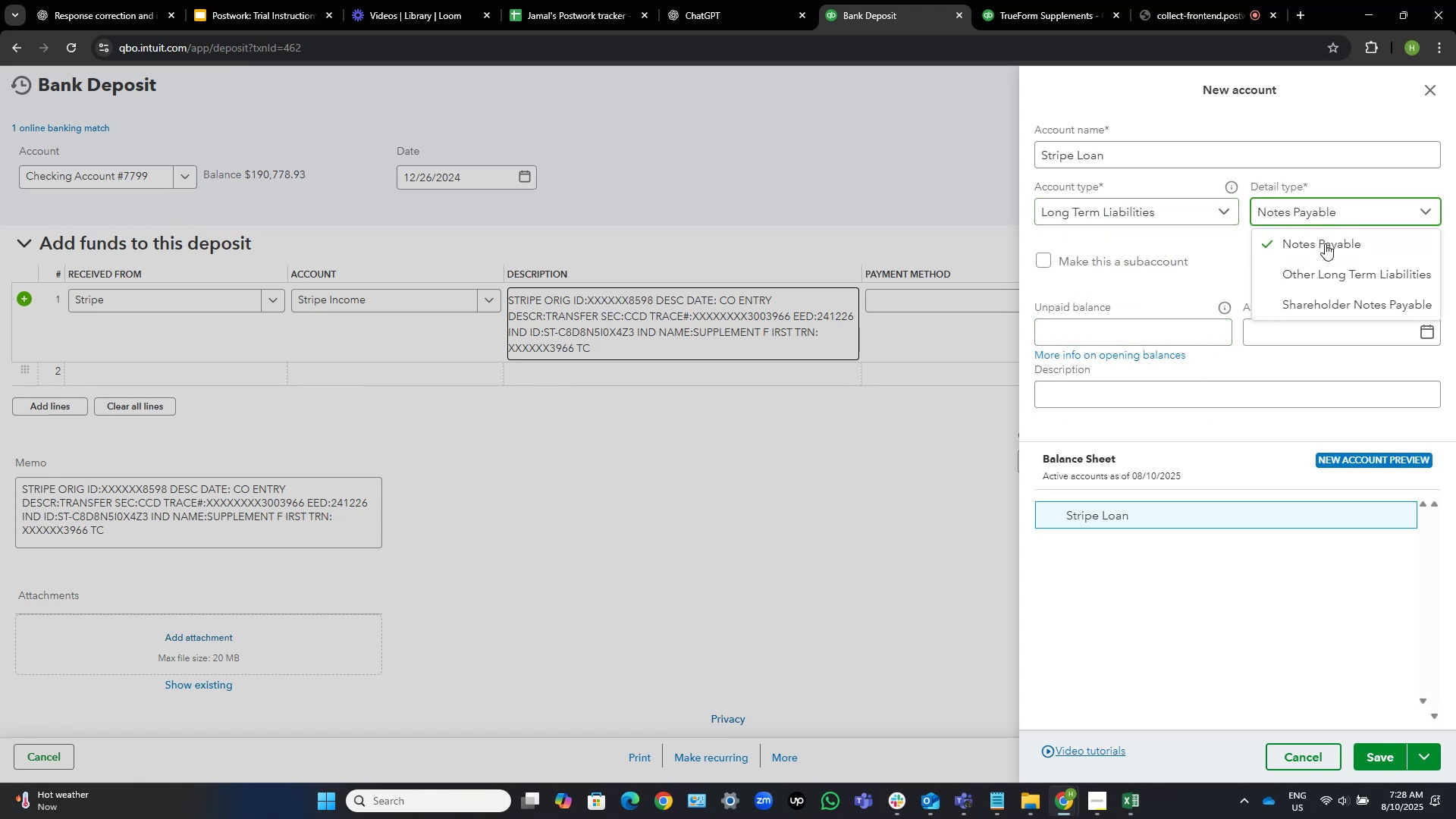 
left_click([1335, 279])
 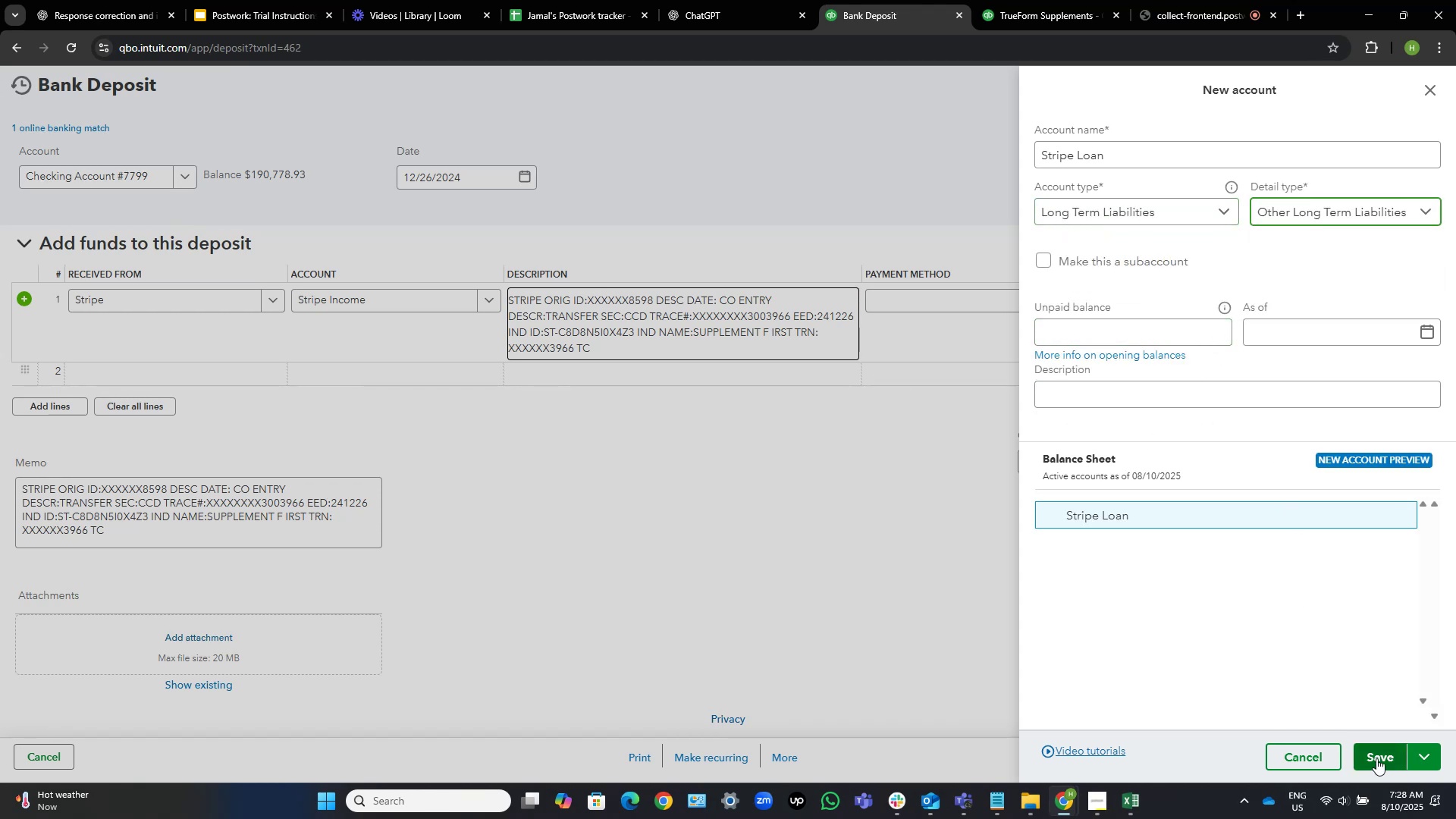 
left_click([1397, 762])
 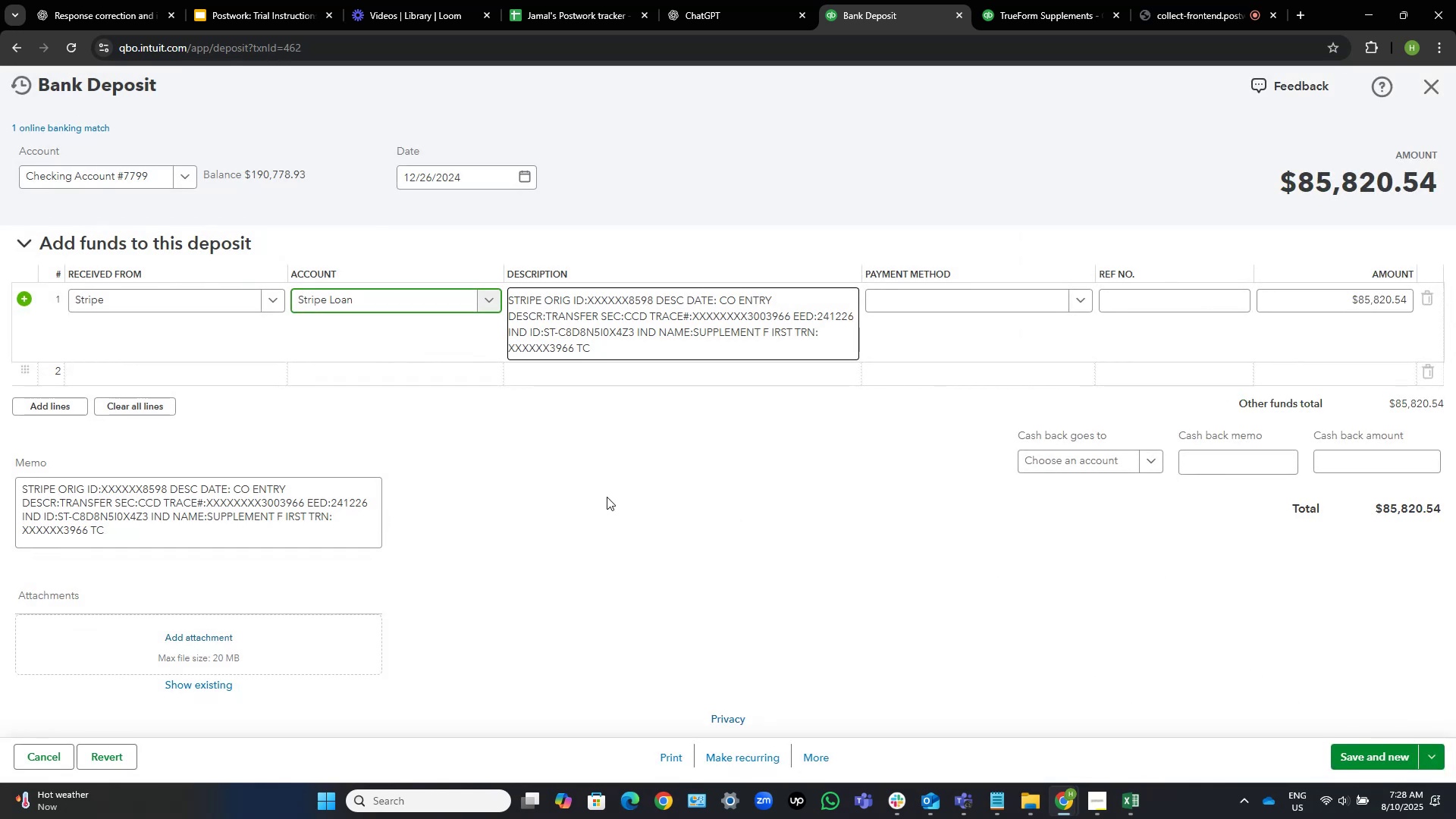 
left_click([130, 294])
 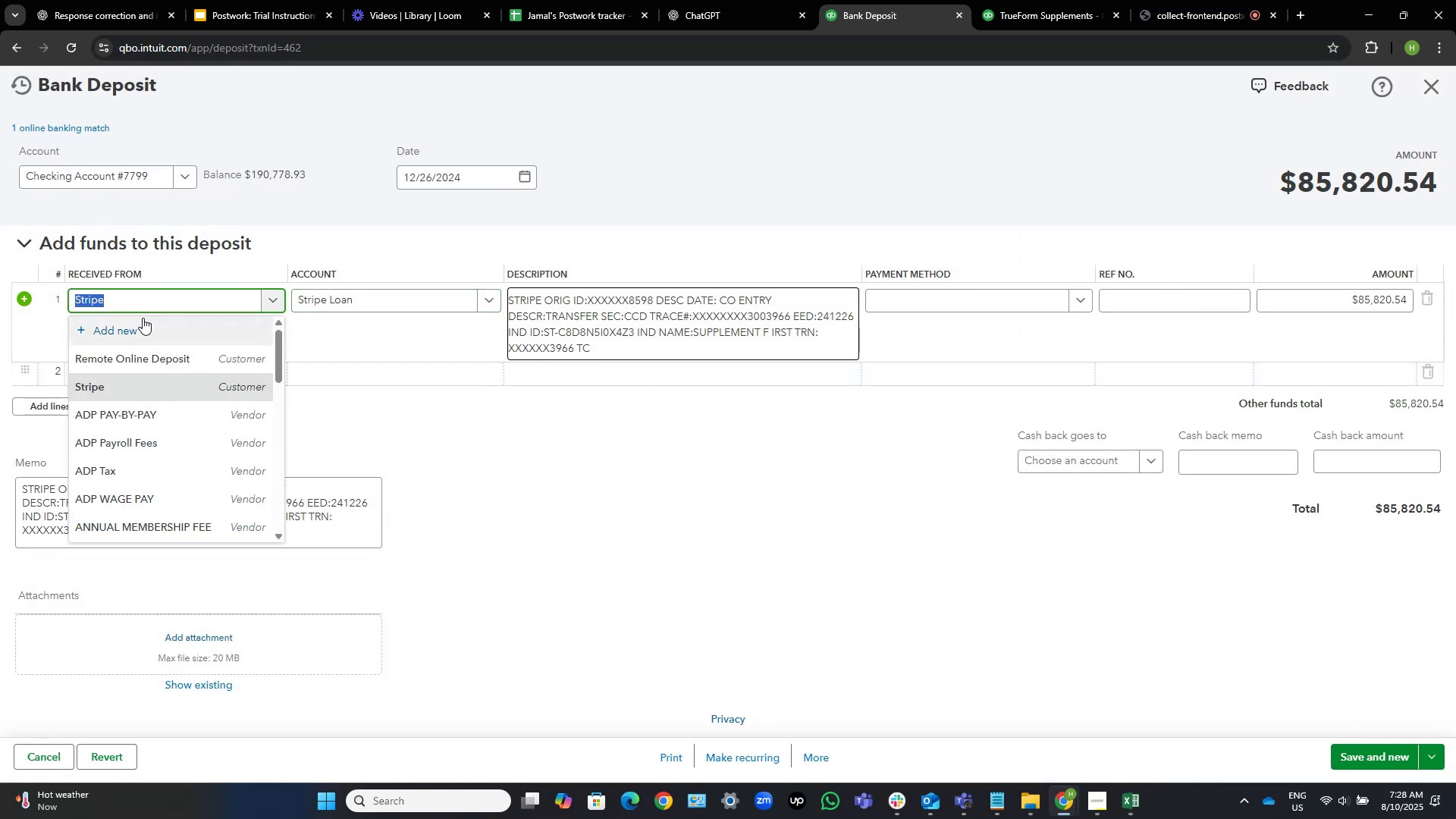 
left_click([143, 318])
 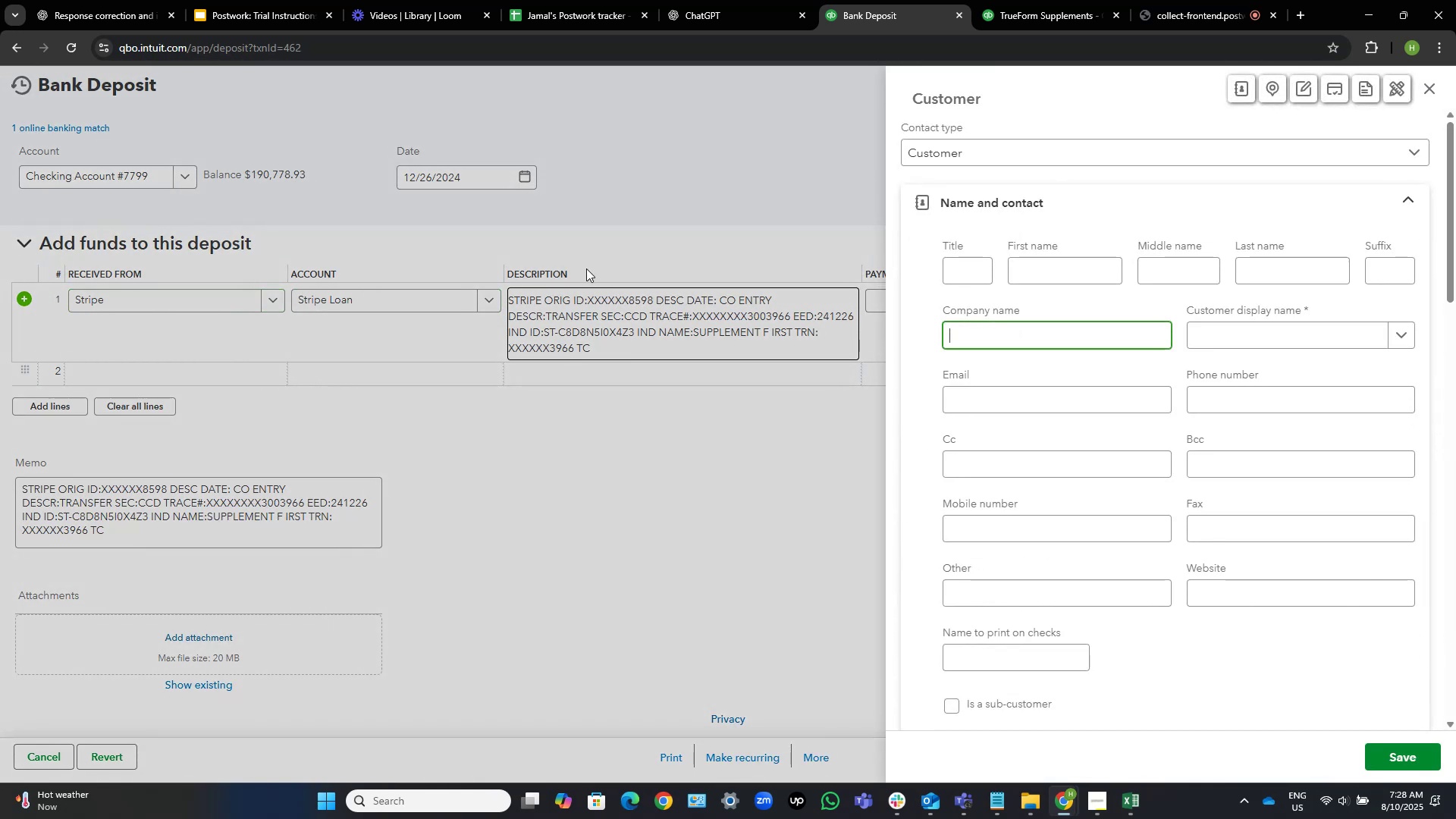 
type(Stripe Loan)
 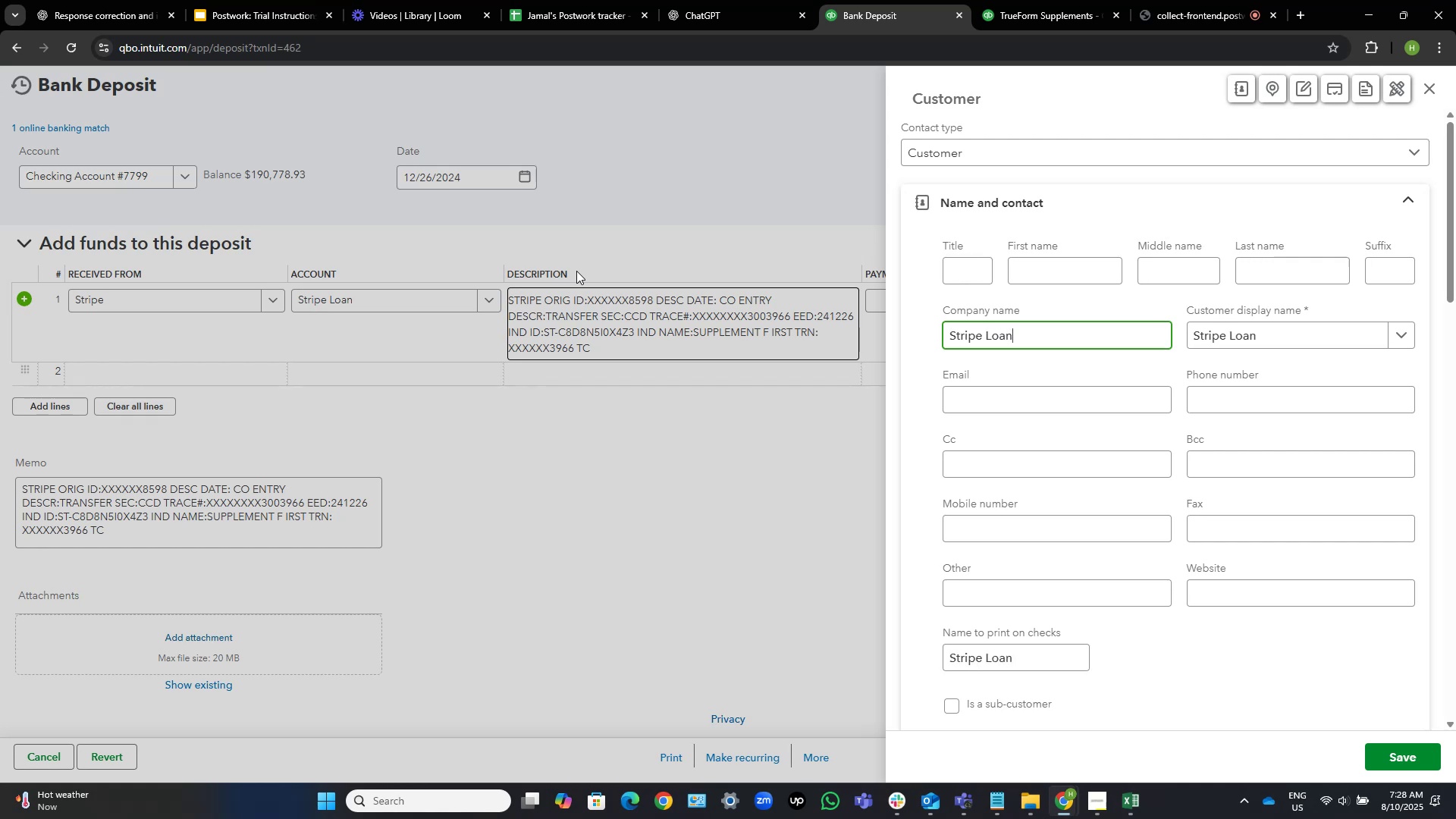 
left_click([1407, 749])
 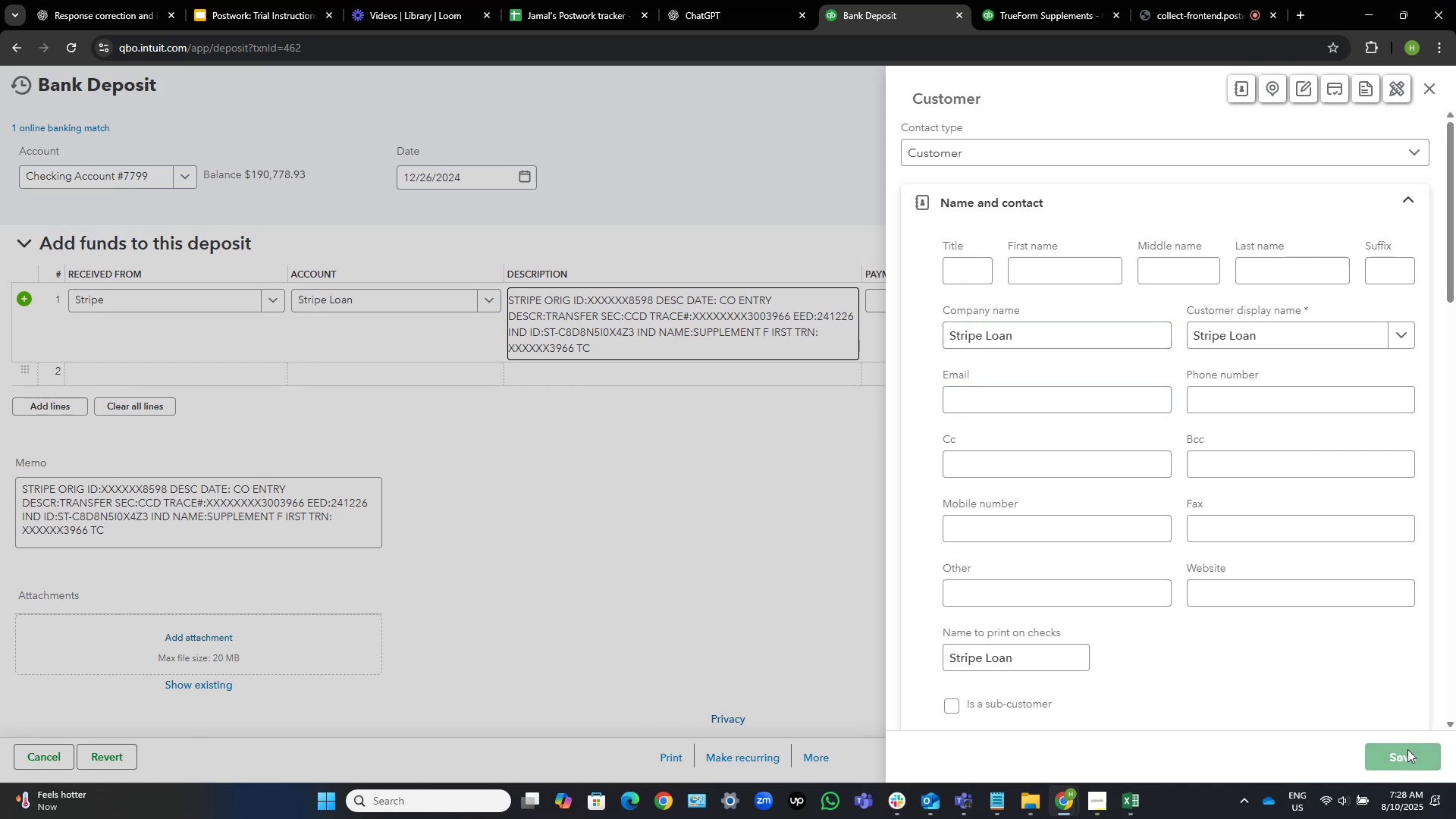 
mouse_move([1388, 755])
 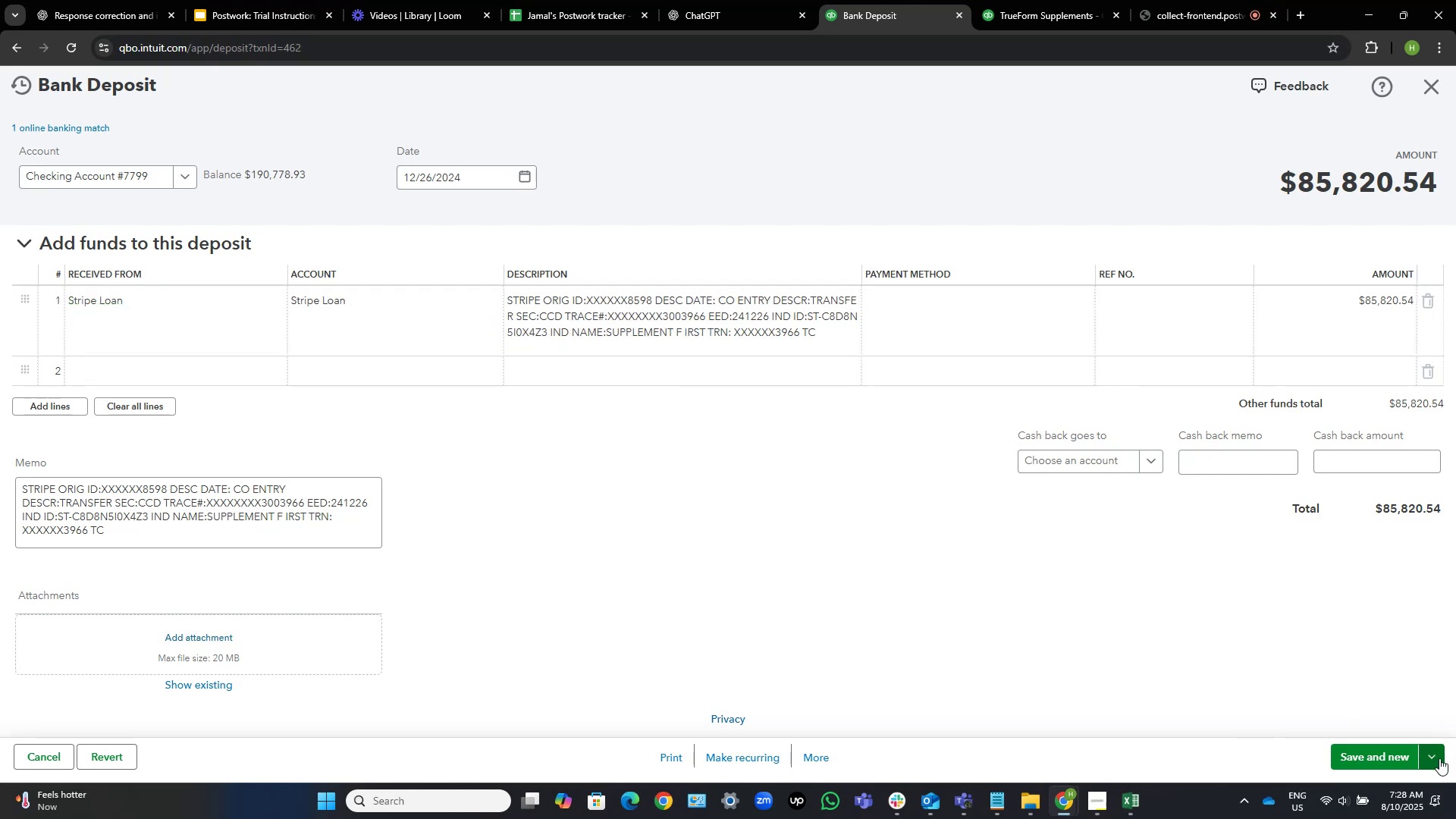 
left_click([1326, 716])
 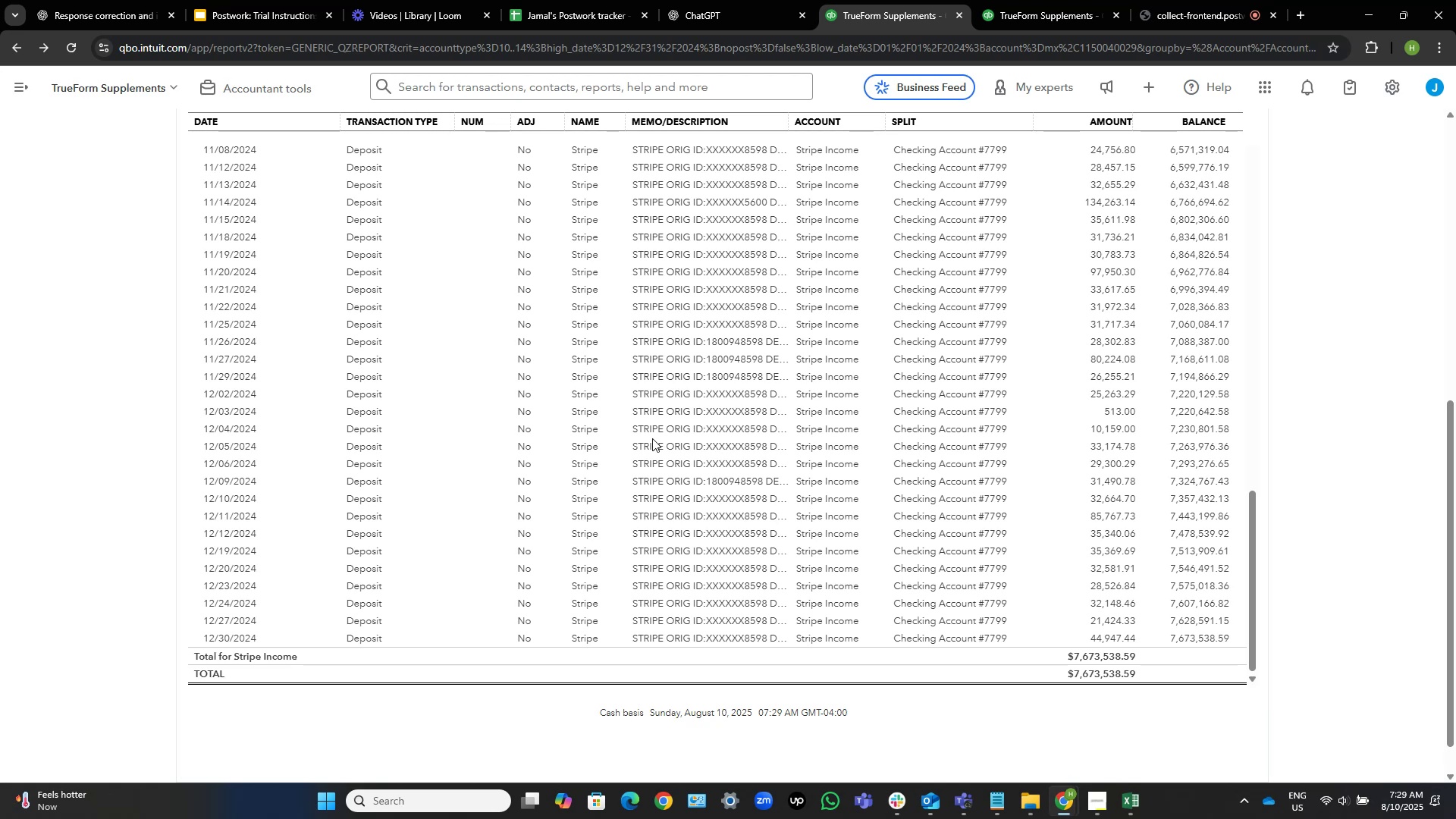 
wait(33.82)
 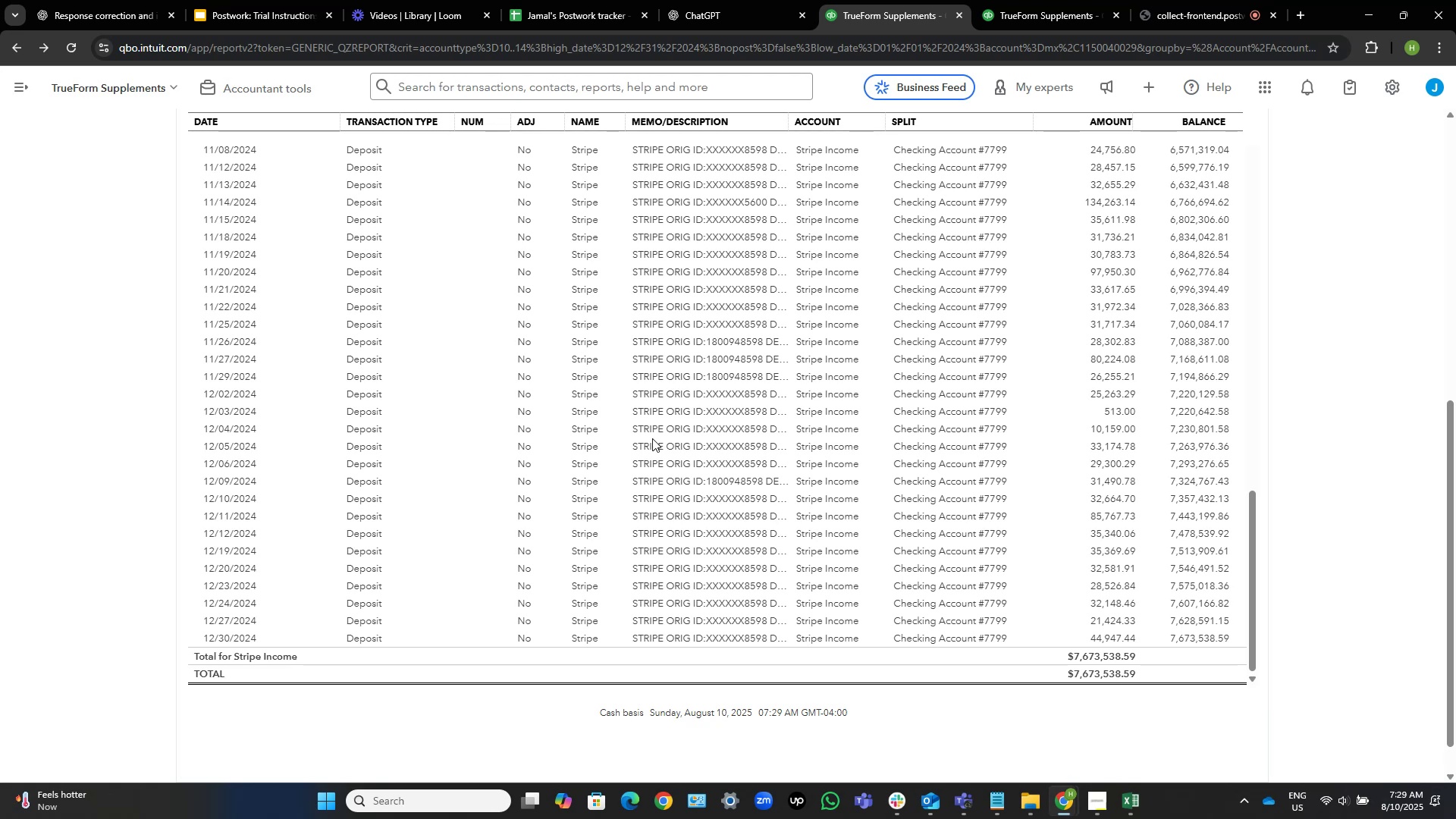 
scroll: coordinate [700, 342], scroll_direction: down, amount: 1.0
 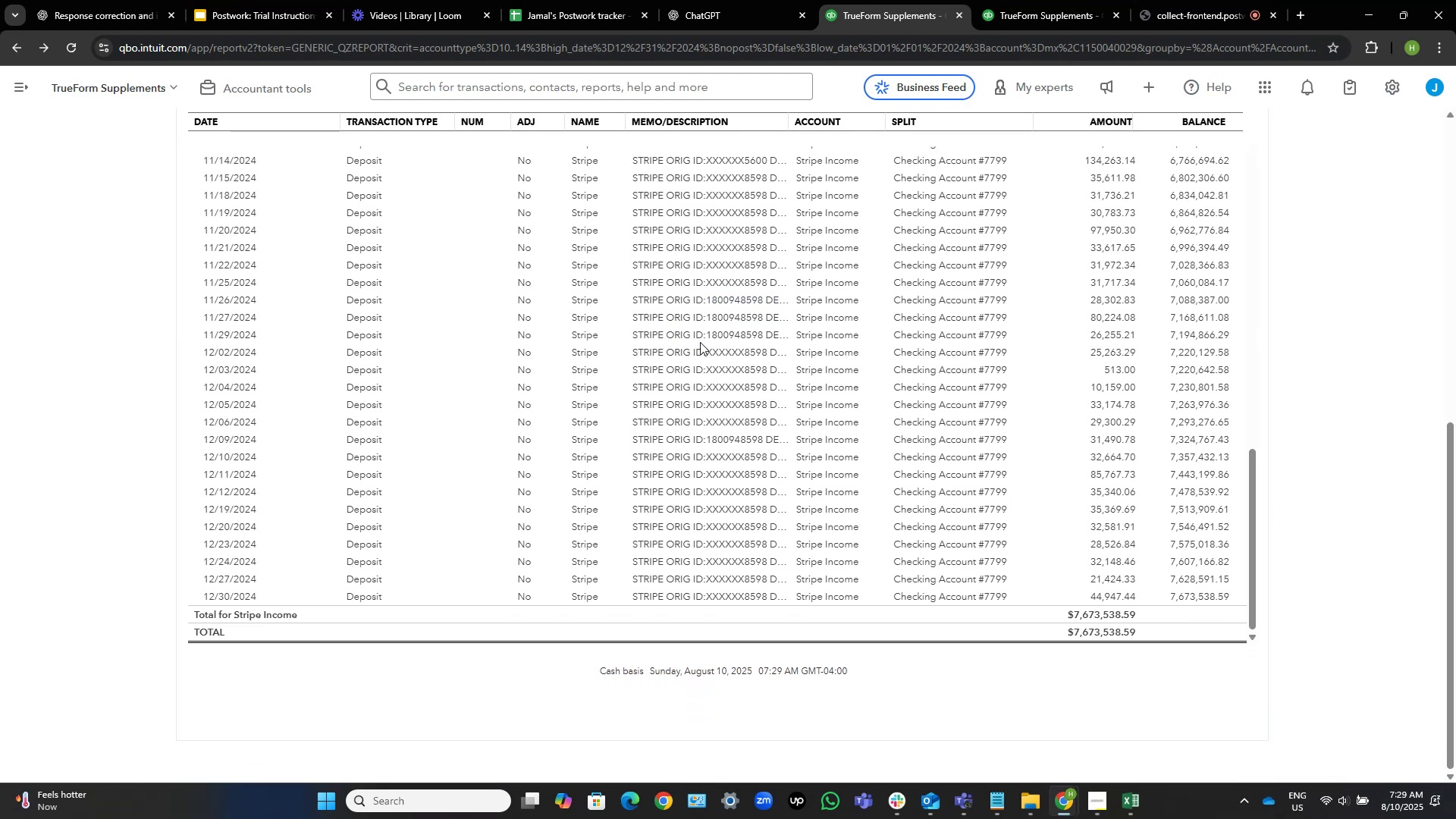 
scroll: coordinate [1034, 418], scroll_direction: up, amount: 12.0
 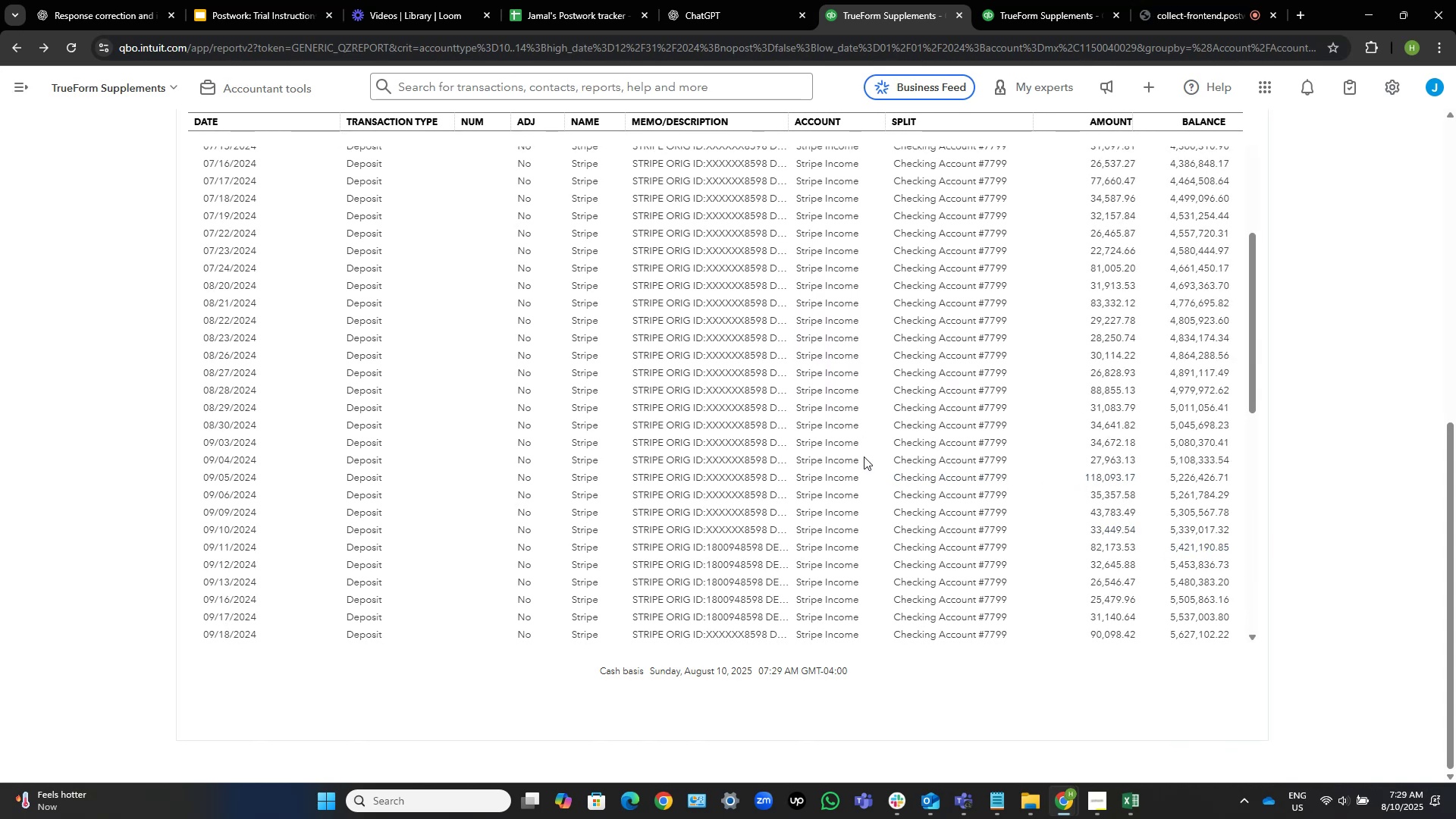 
wait(7.45)
 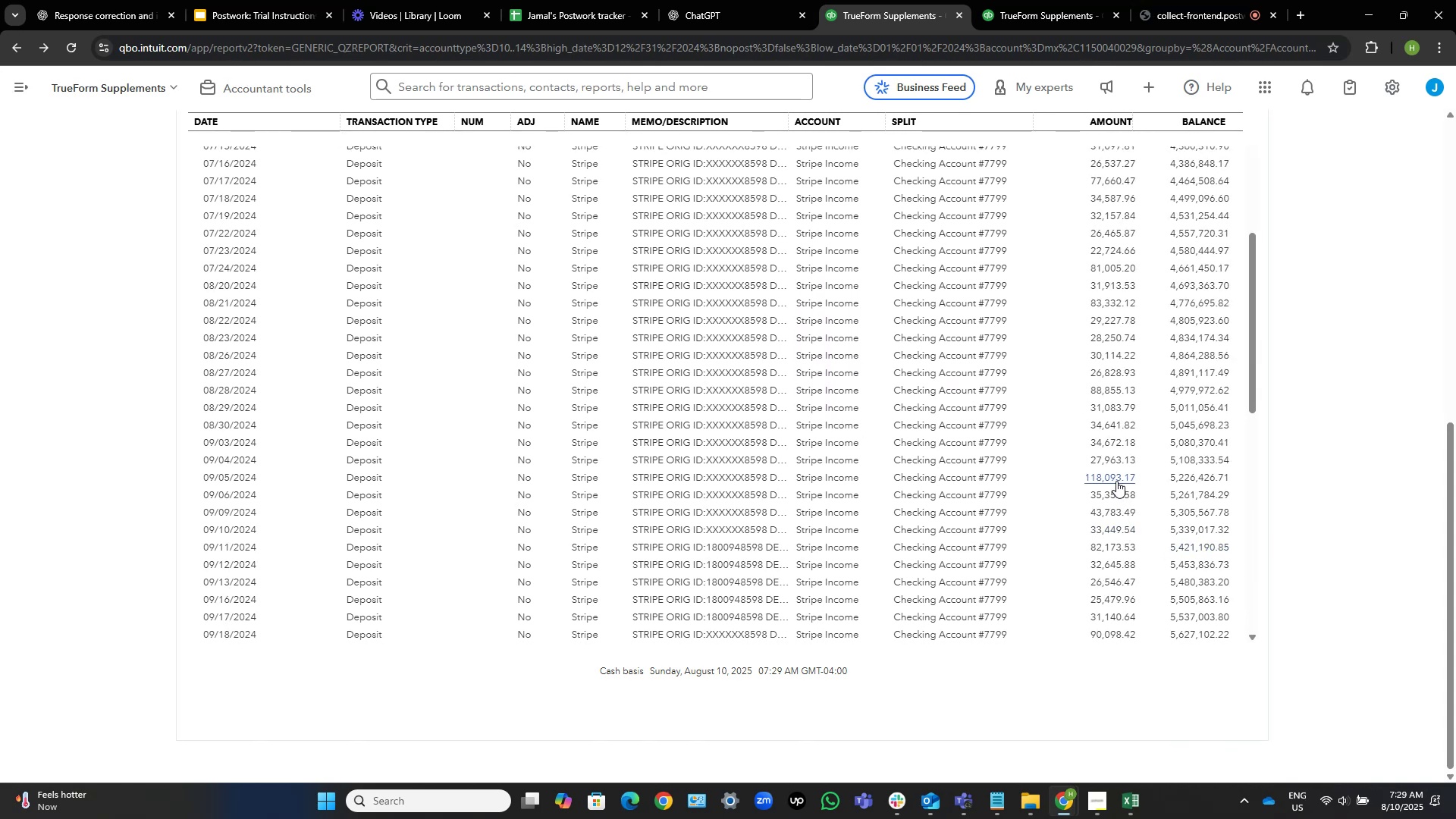 
left_click([1021, 0])
 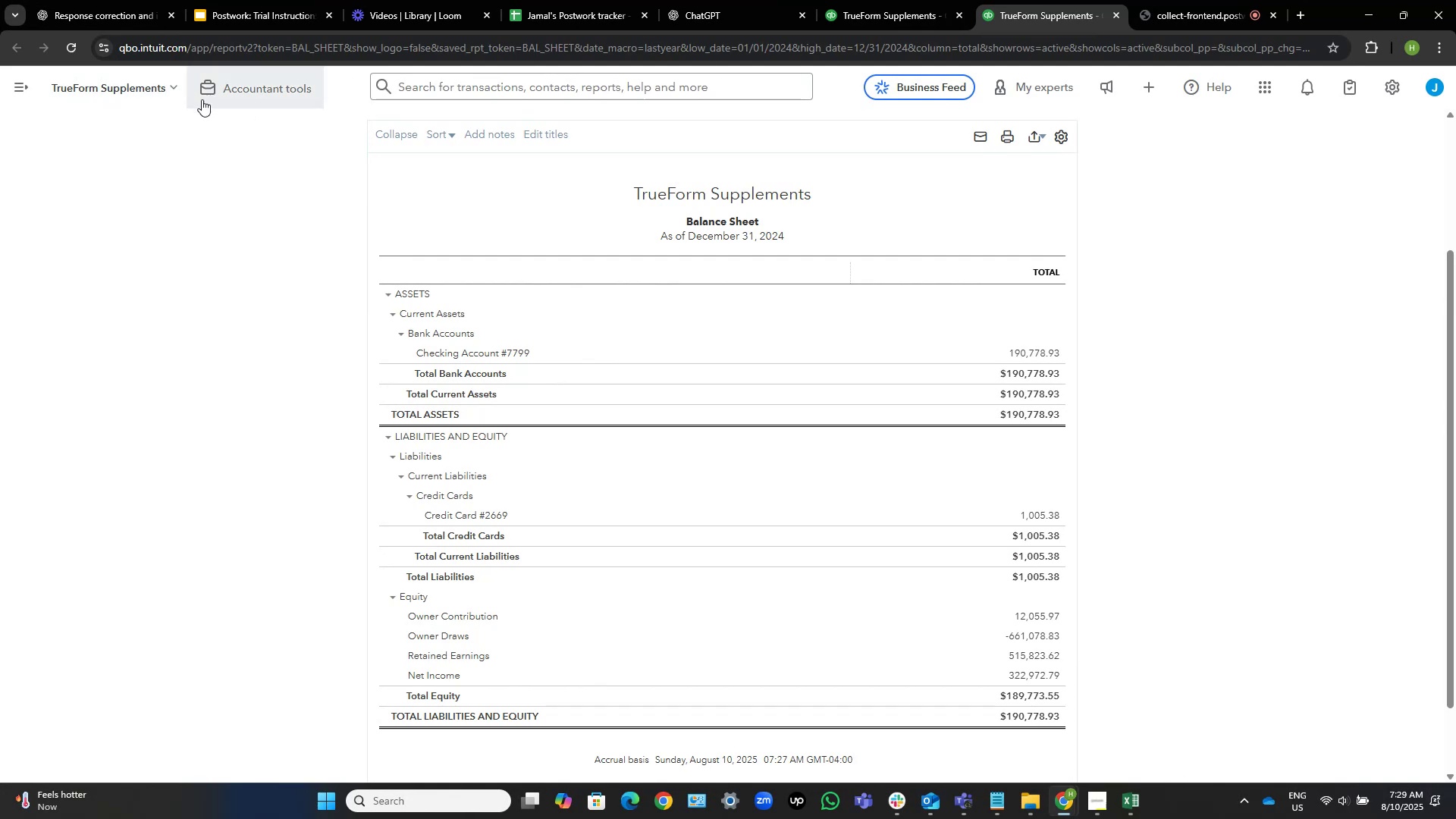 
left_click([246, 88])
 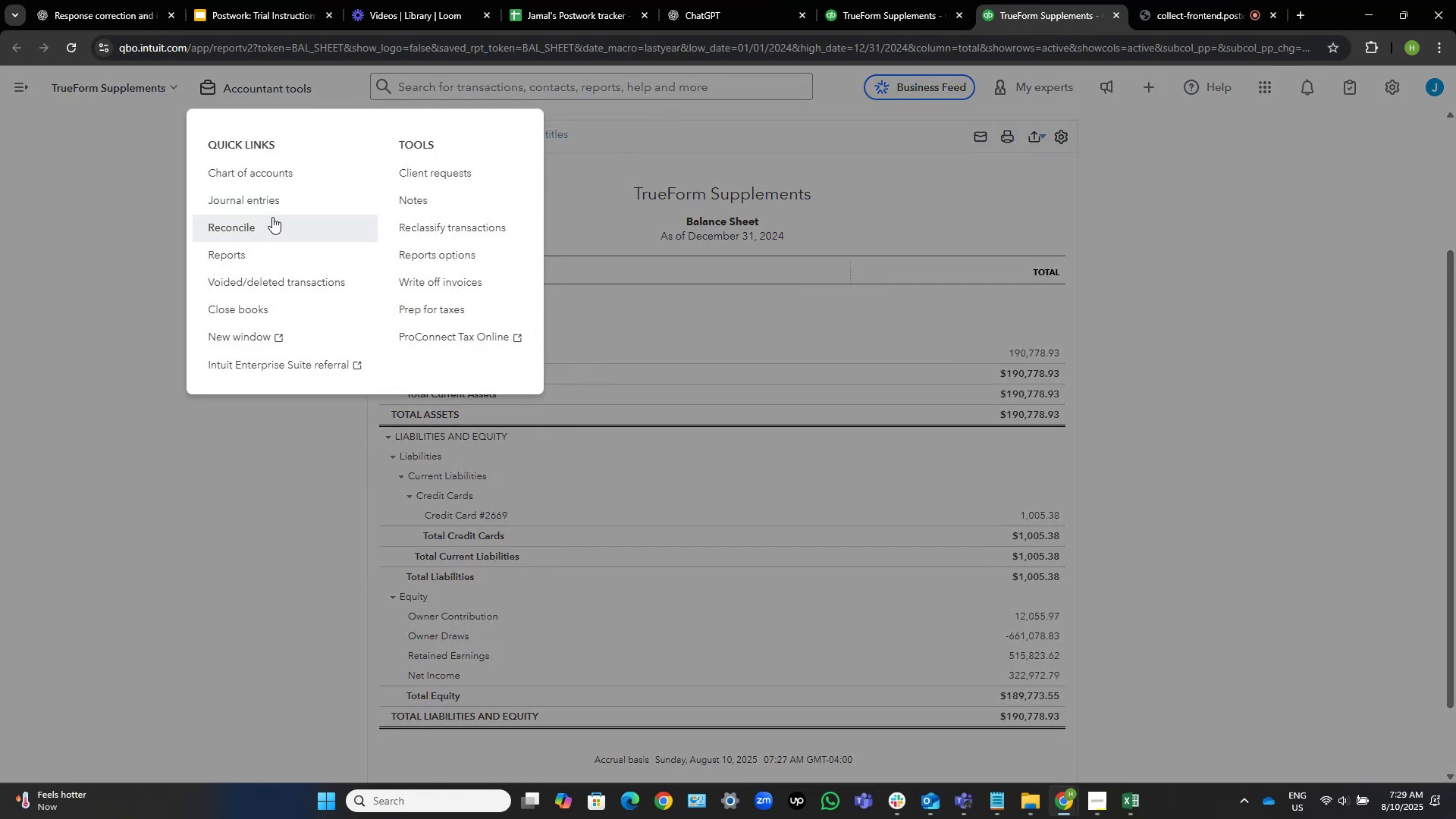 
right_click([274, 199])
 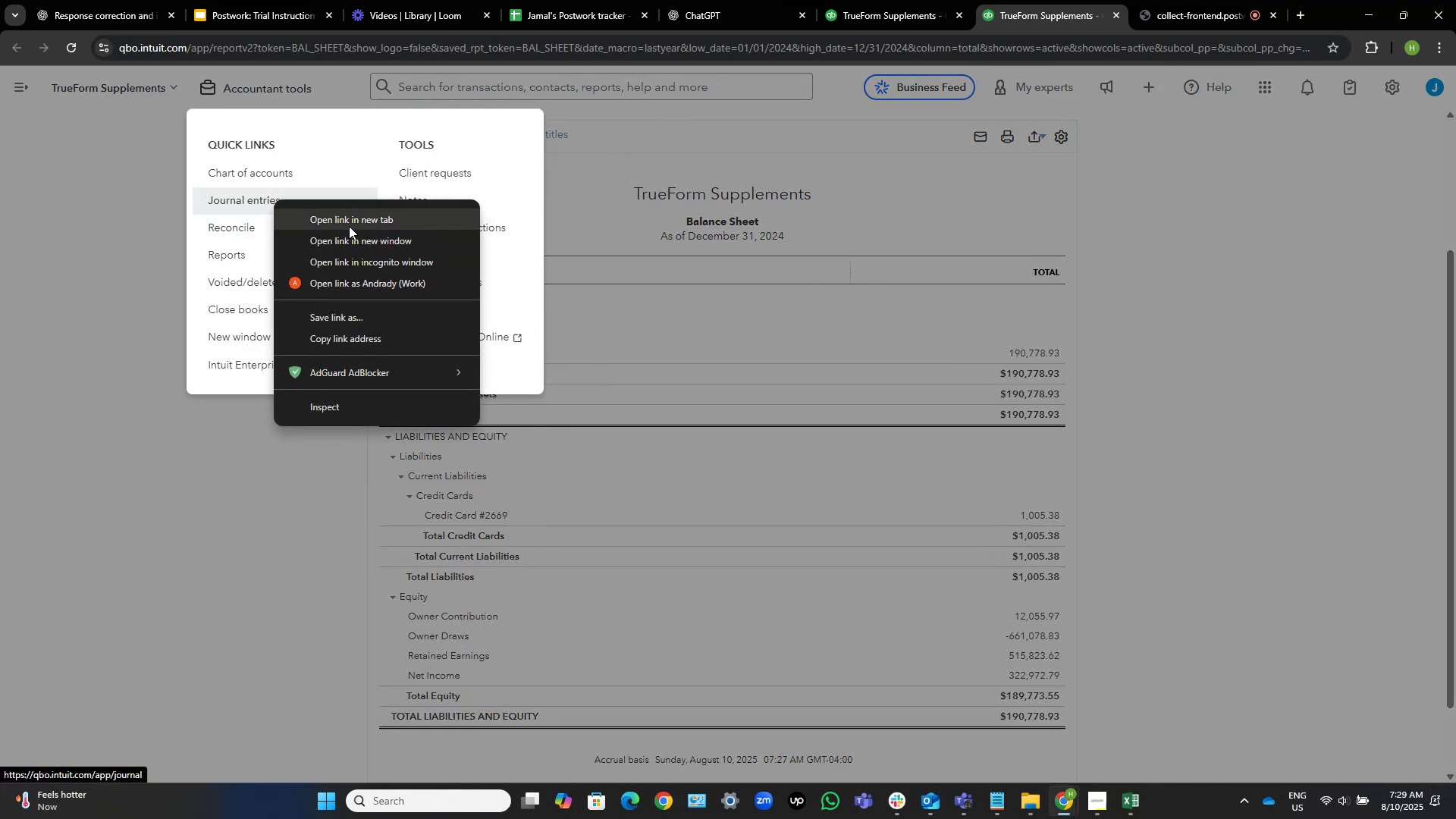 
left_click([351, 221])
 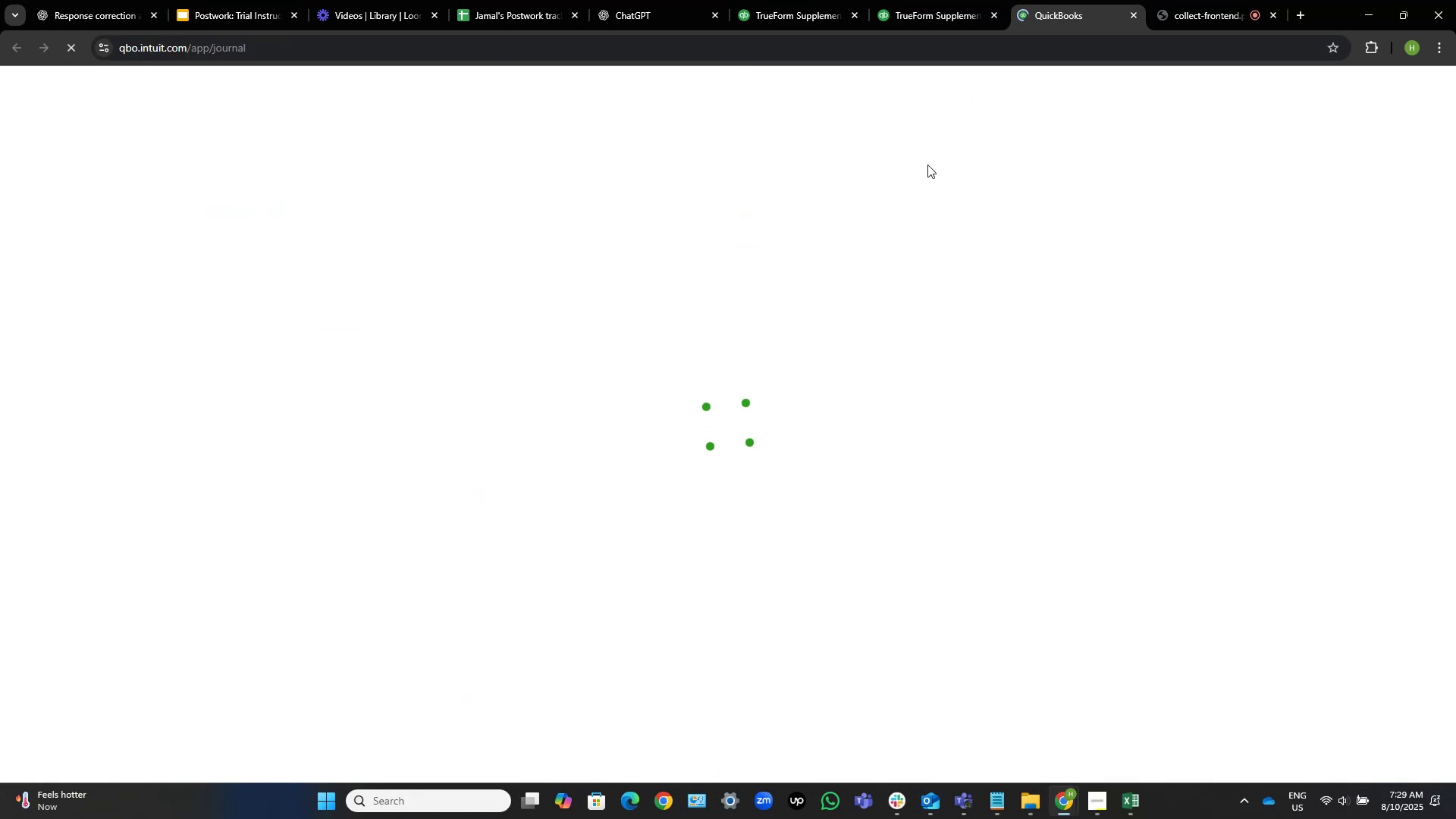 
wait(8.26)
 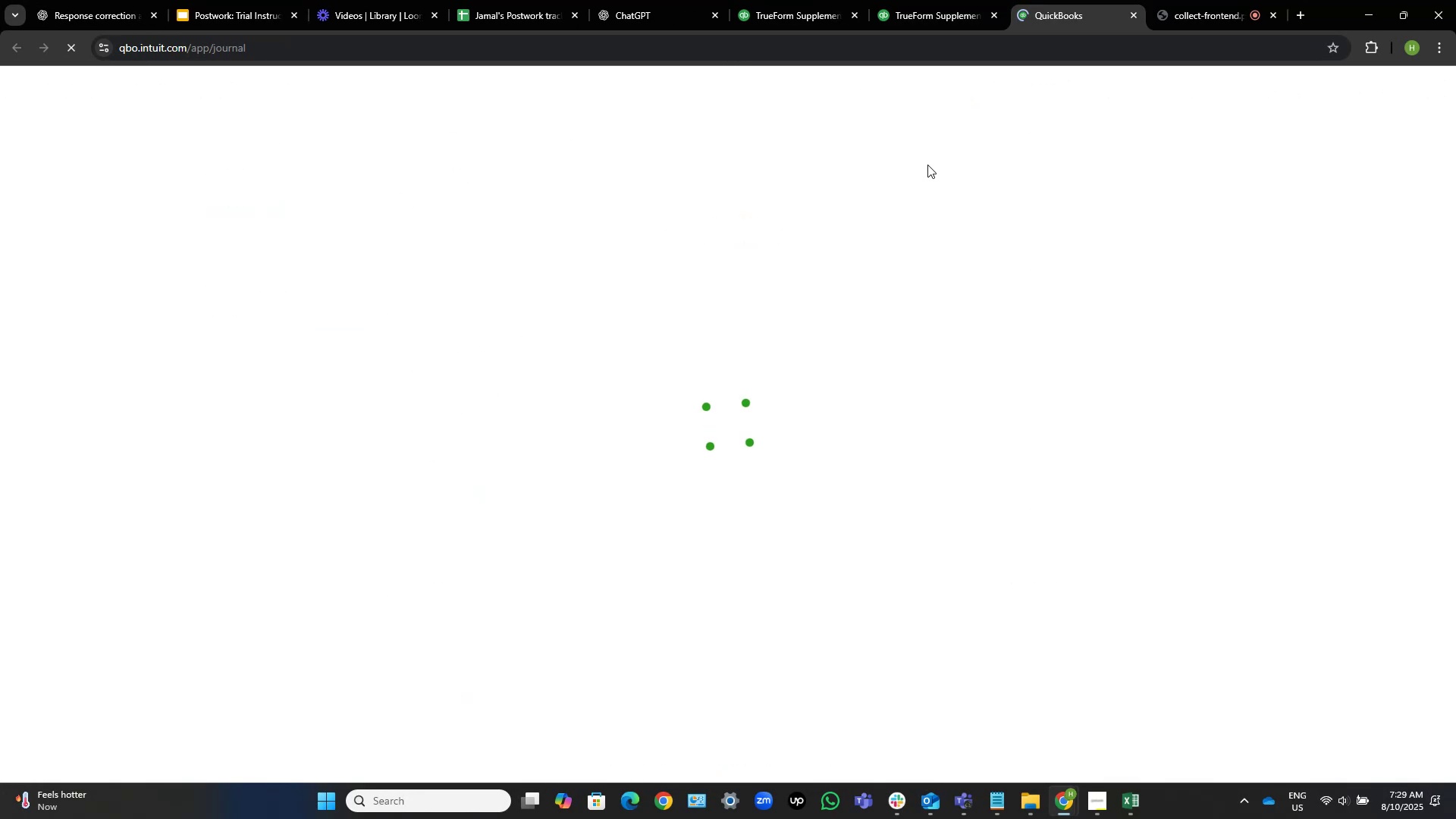 
left_click([99, 140])
 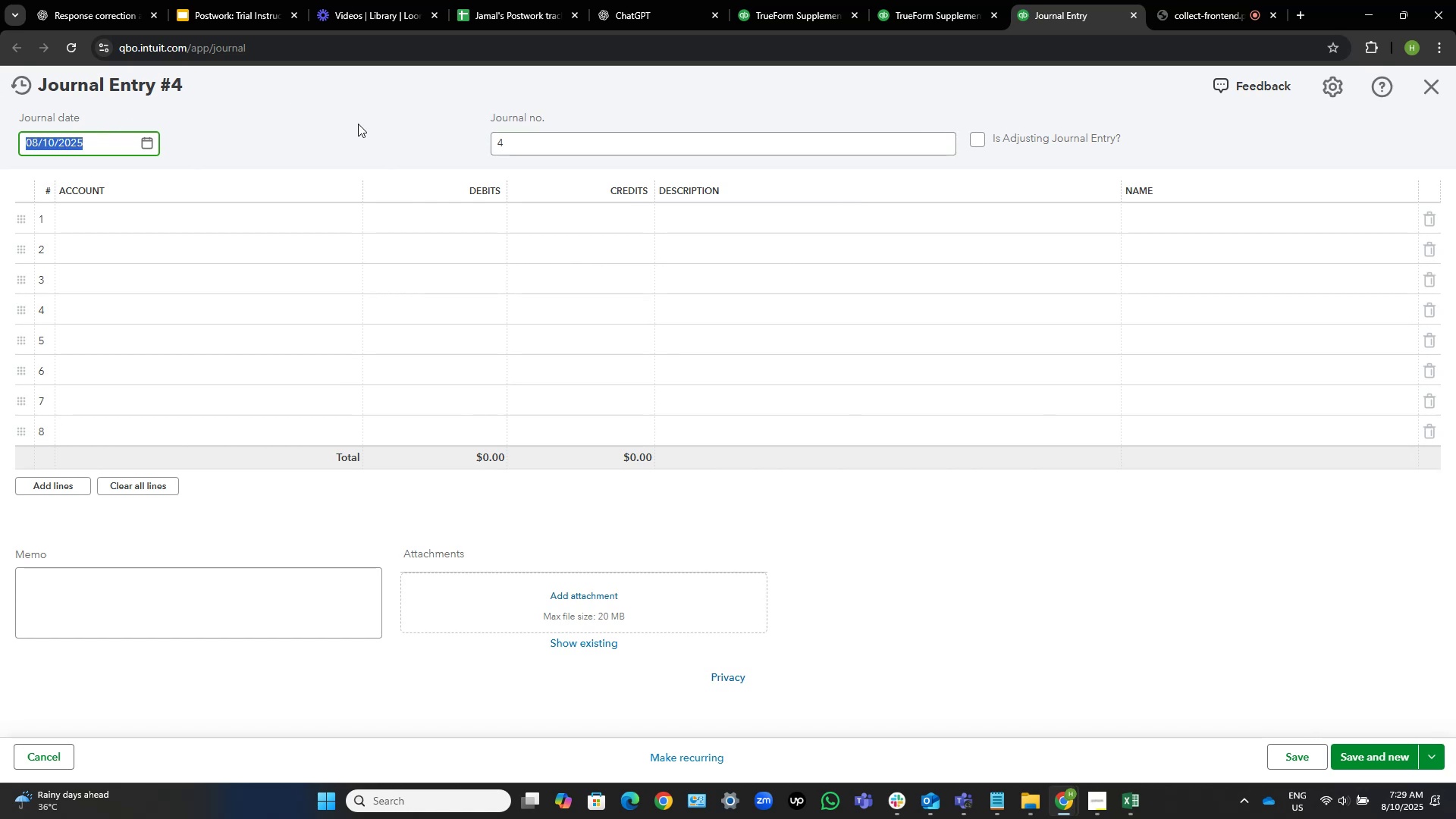 
key(Numpad1)
 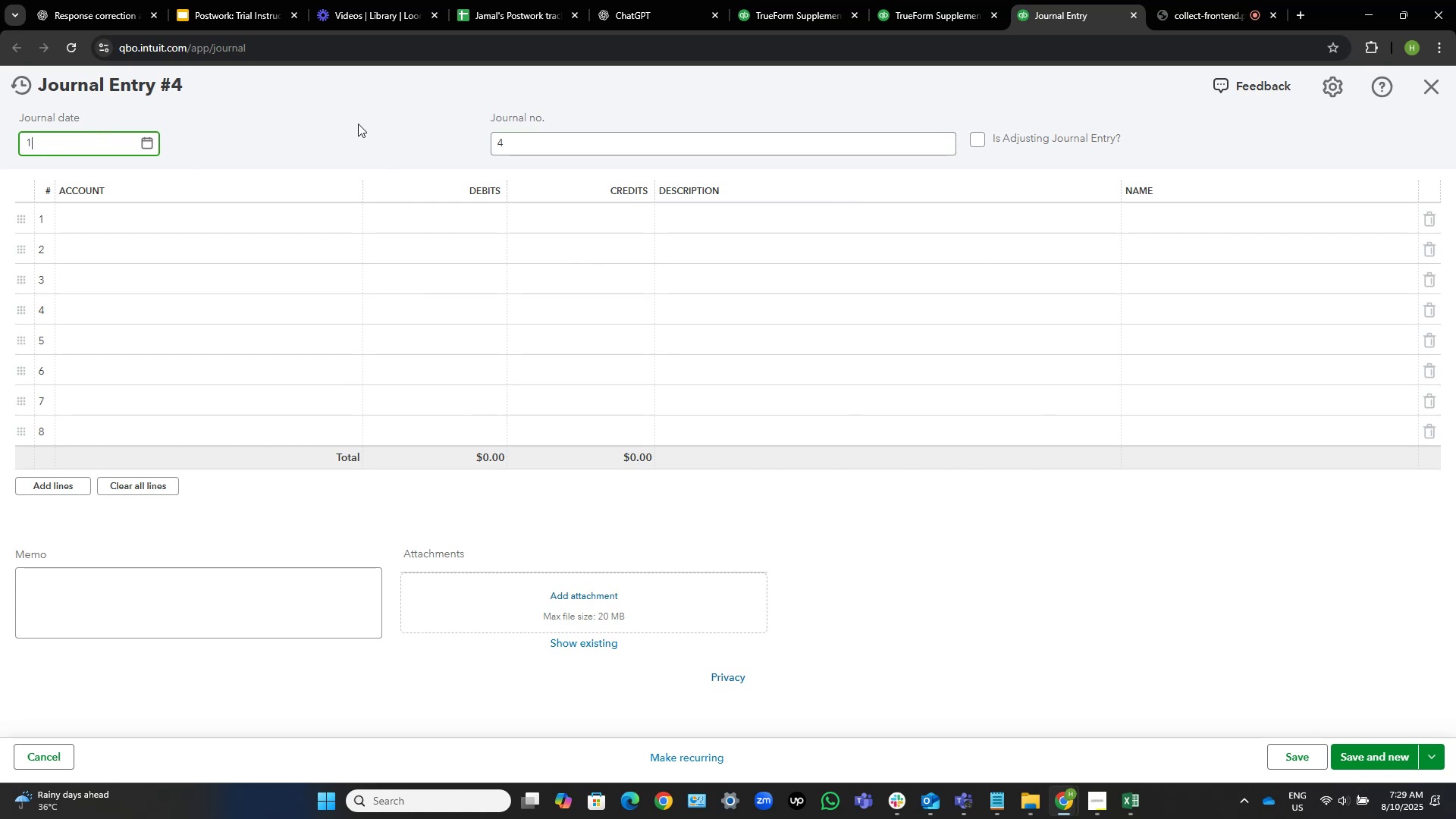 
key(Numpad2)
 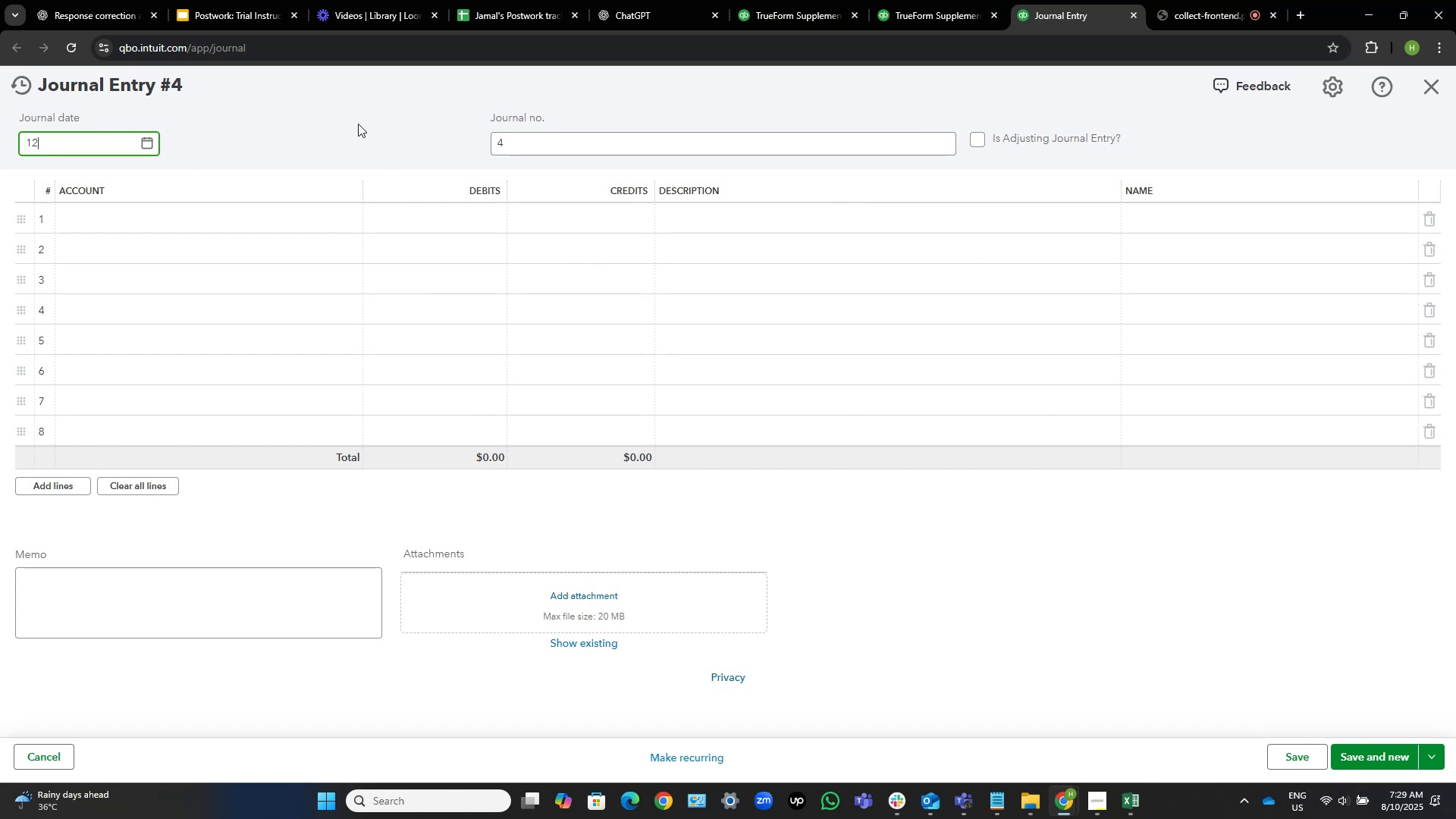 
key(NumpadDivide)
 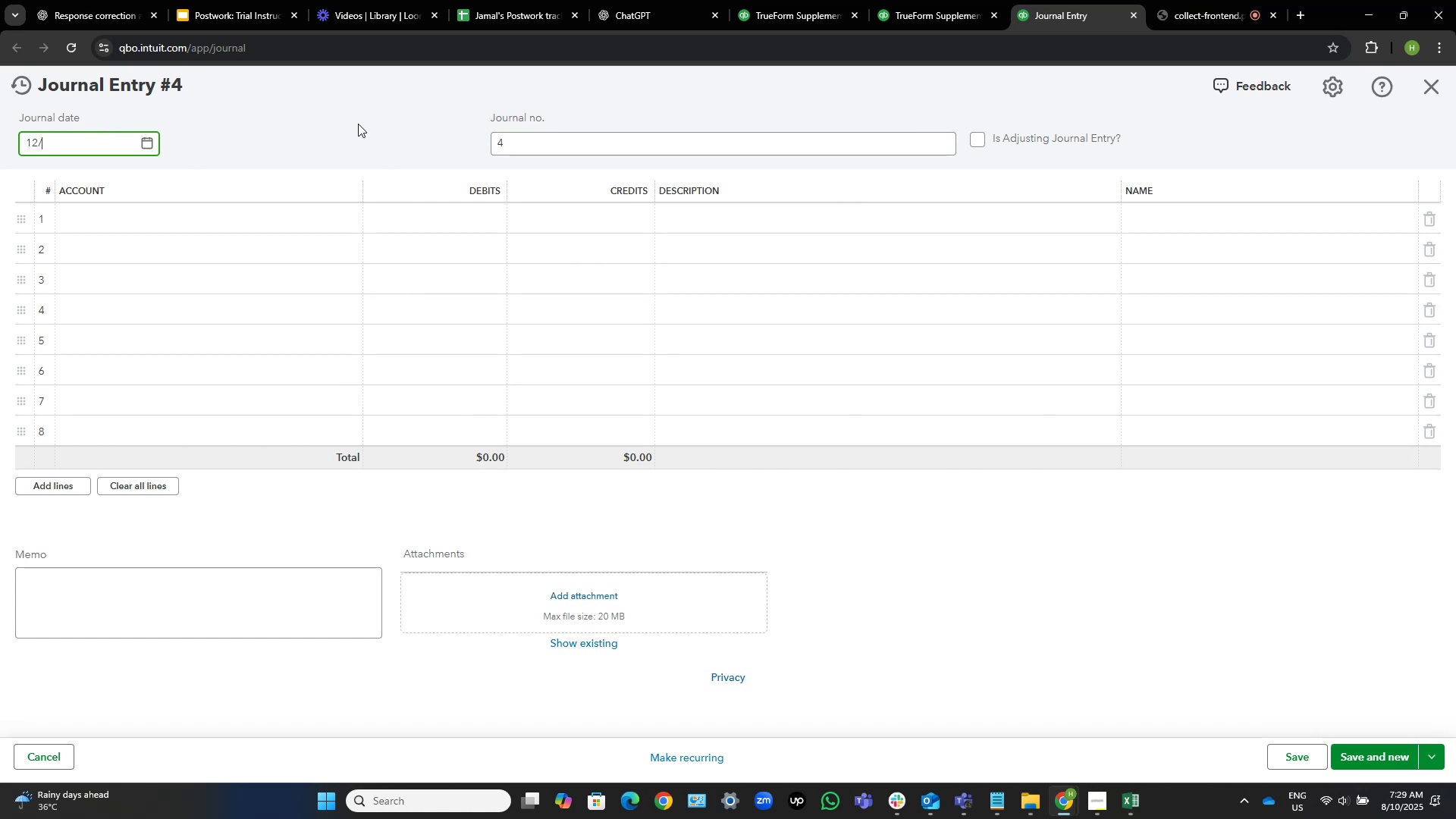 
key(Numpad3)
 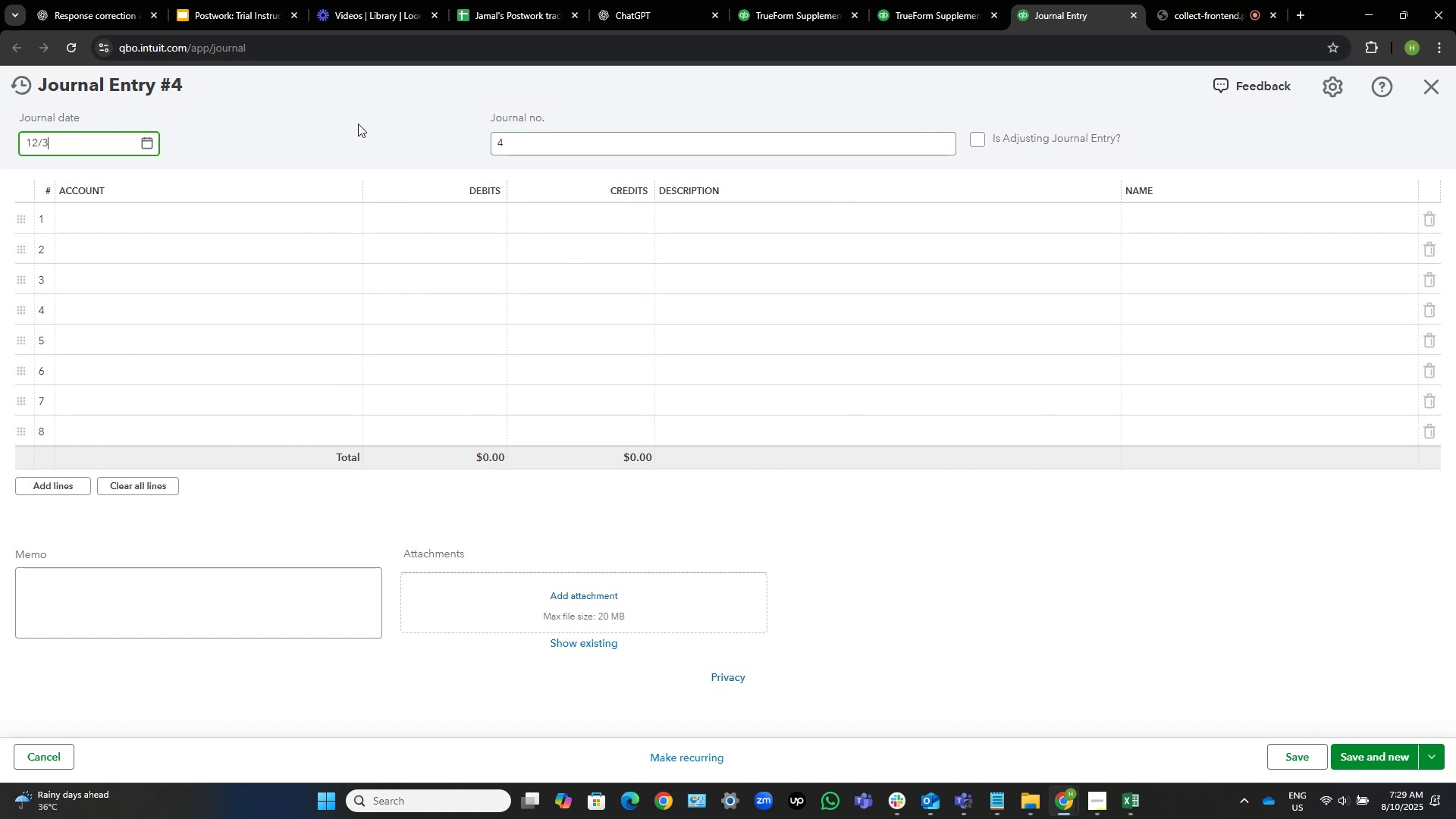 
key(Numpad1)
 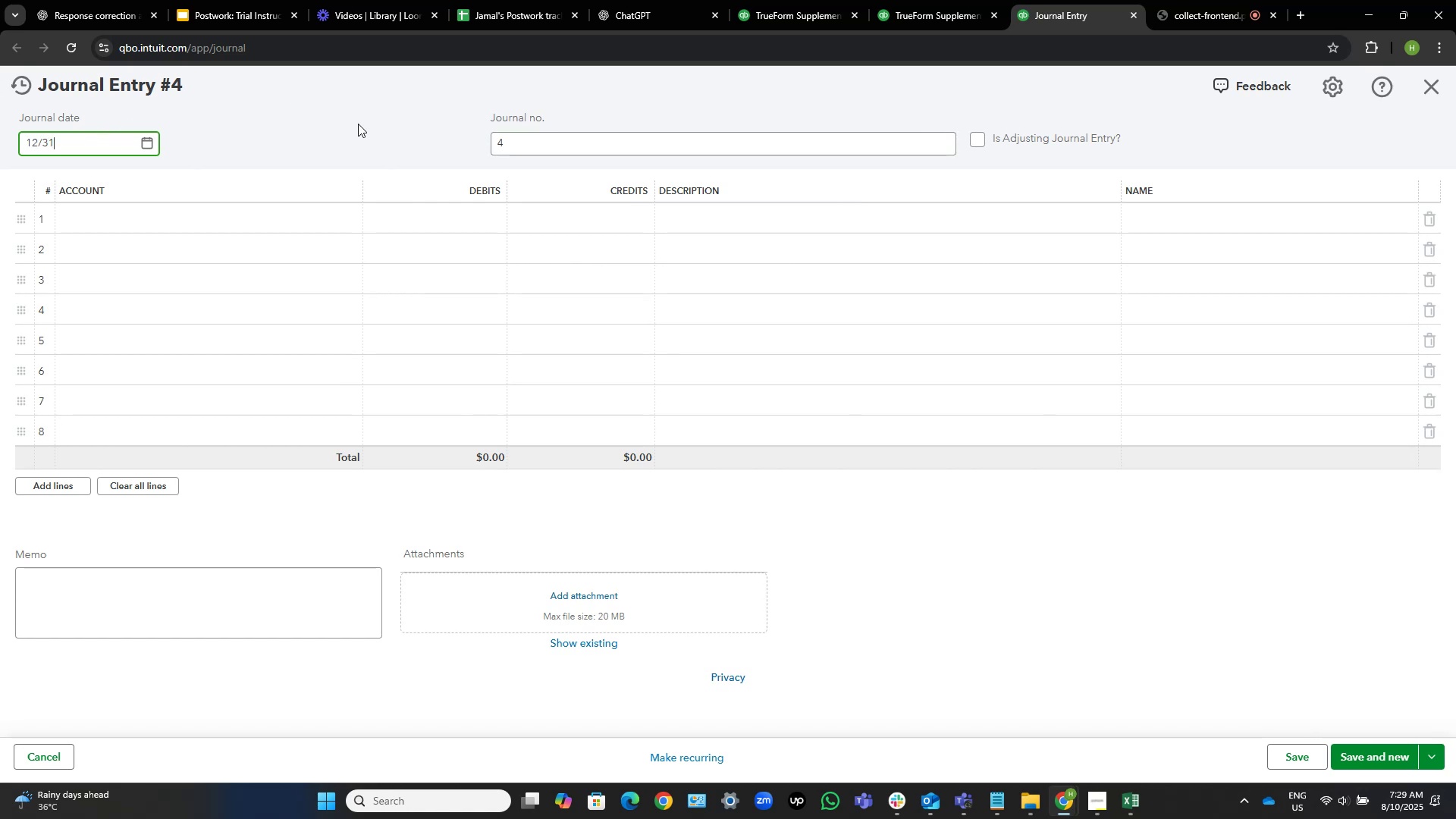 
key(NumpadDivide)
 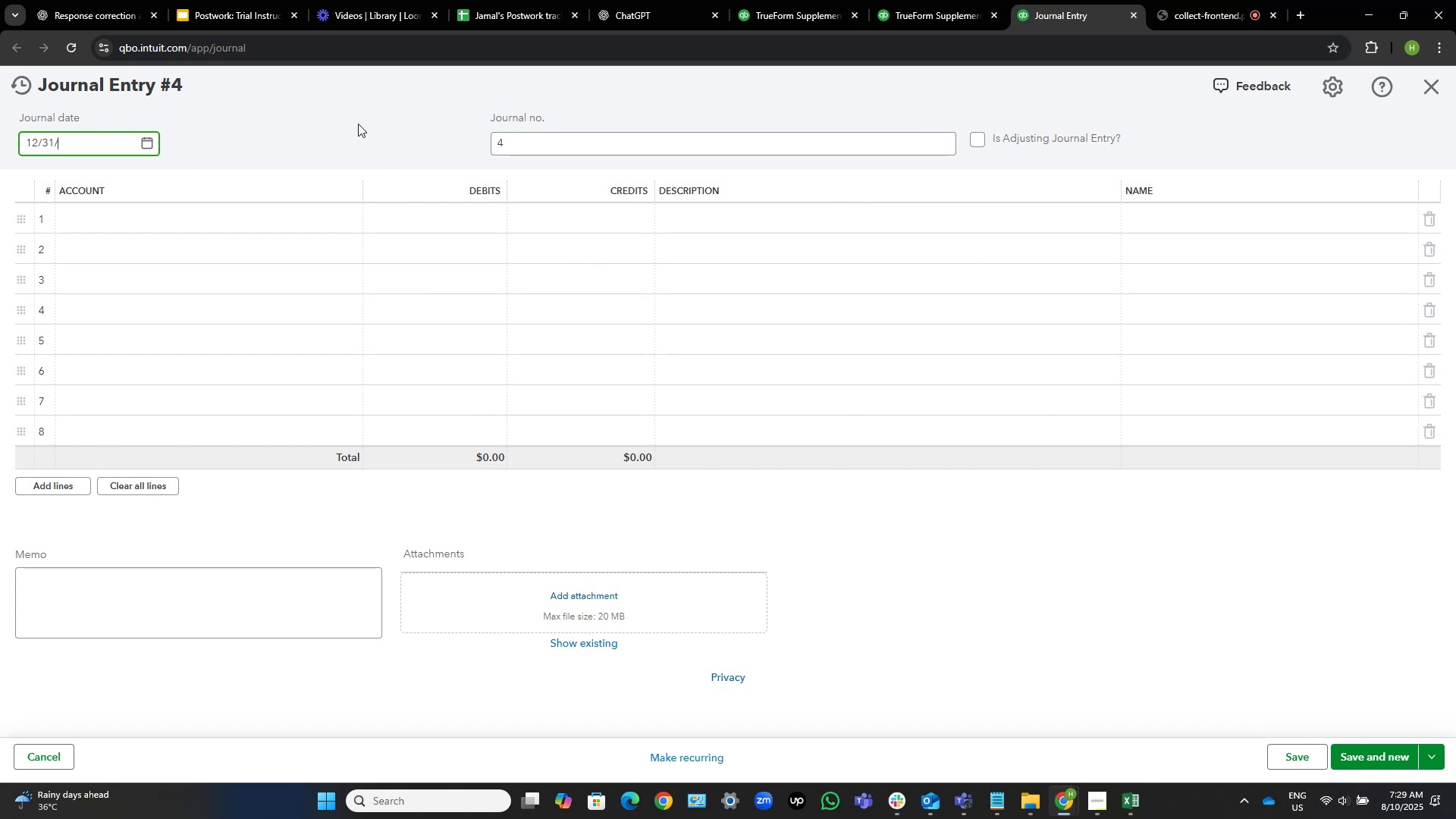 
key(Numpad2)
 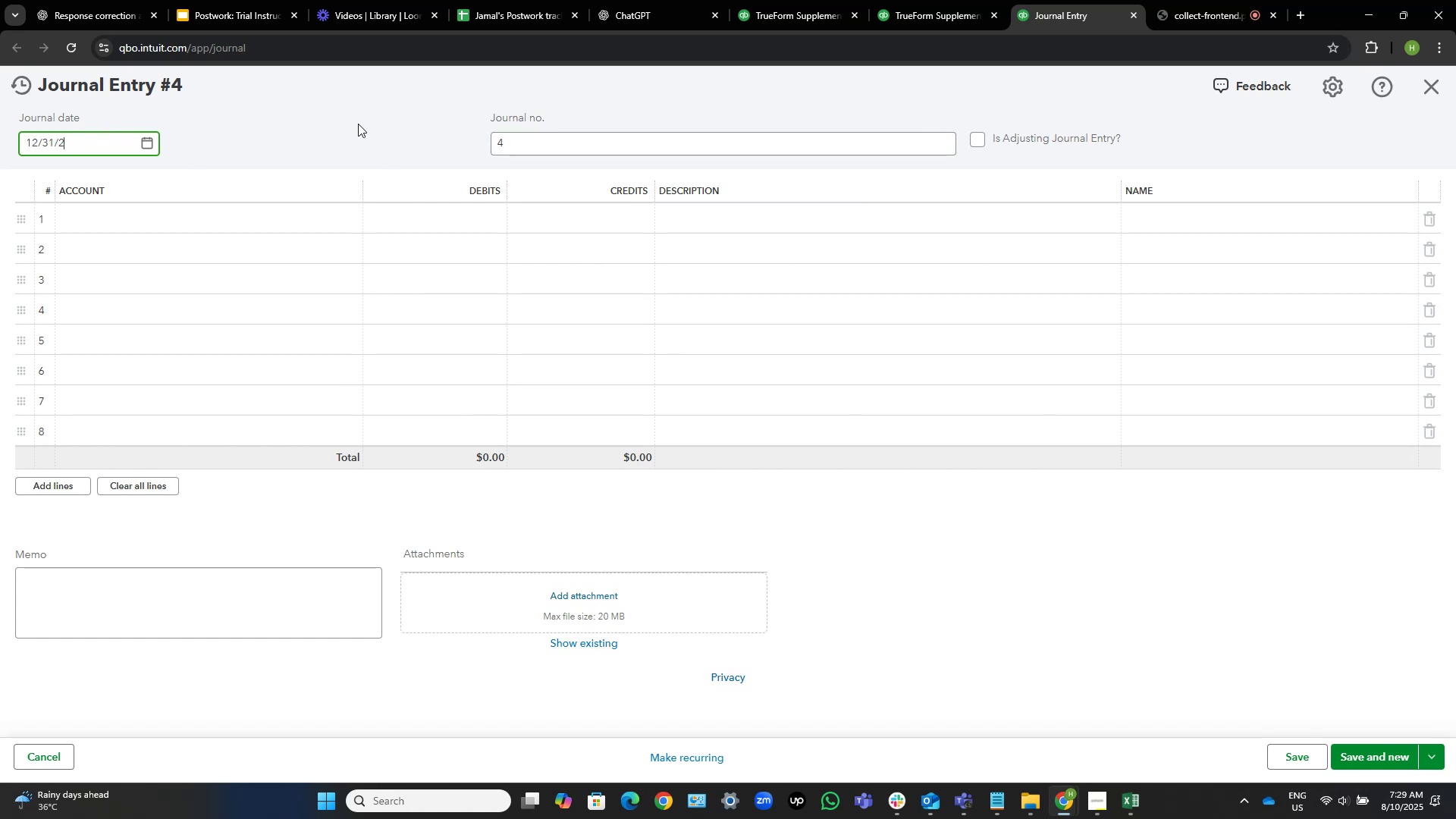 
key(Numpad0)
 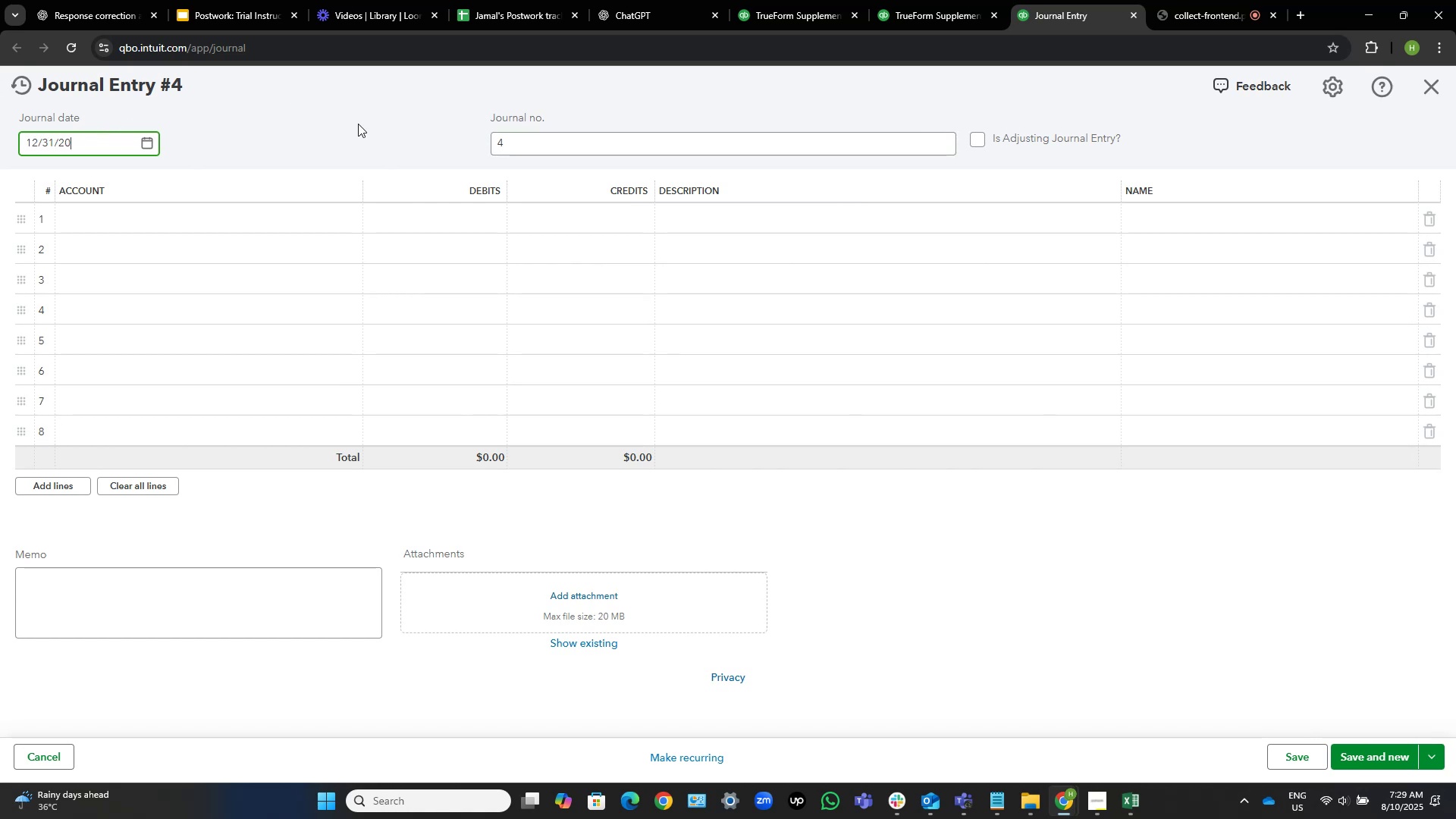 
key(Numpad2)
 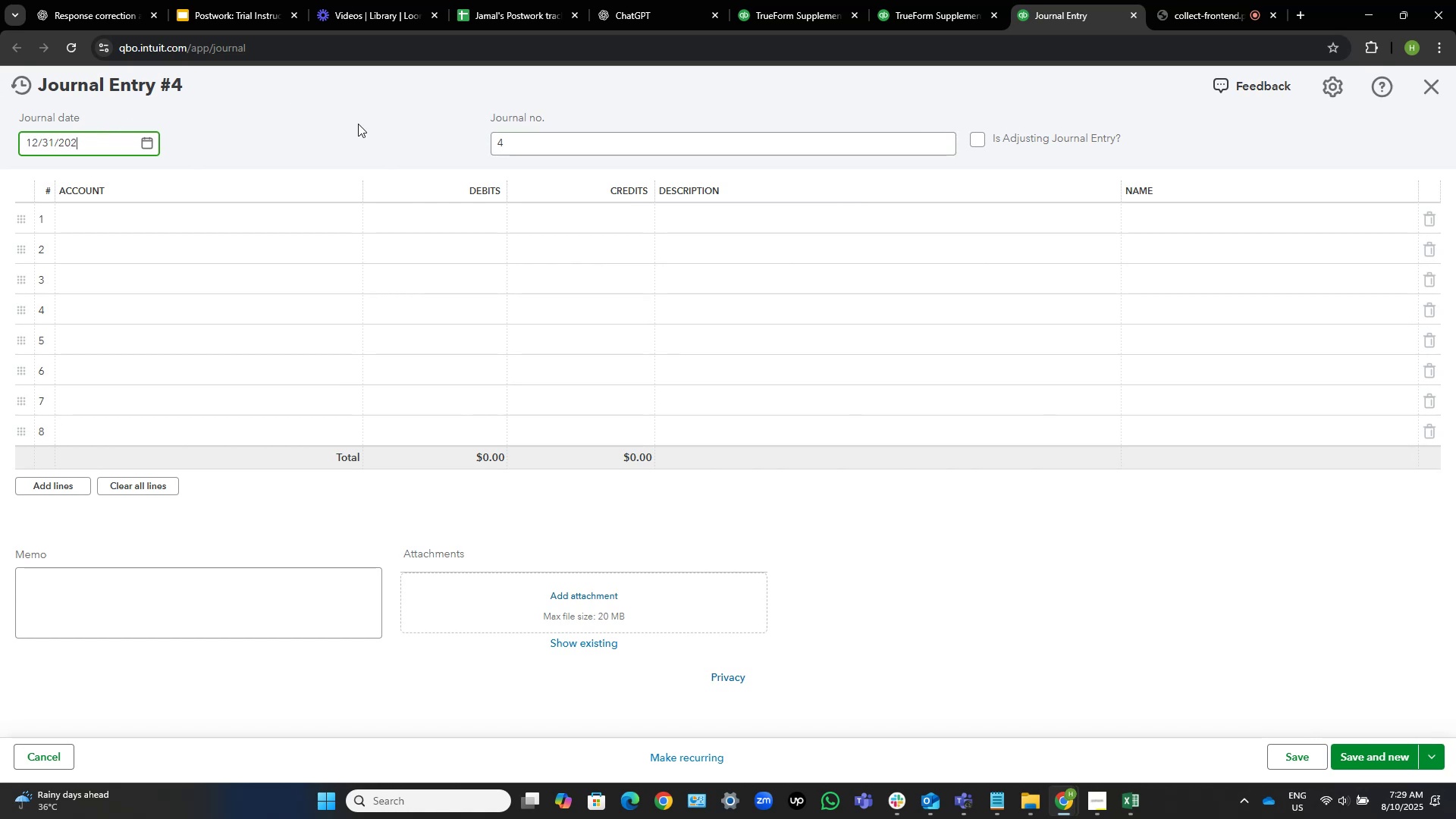 
key(Numpad4)
 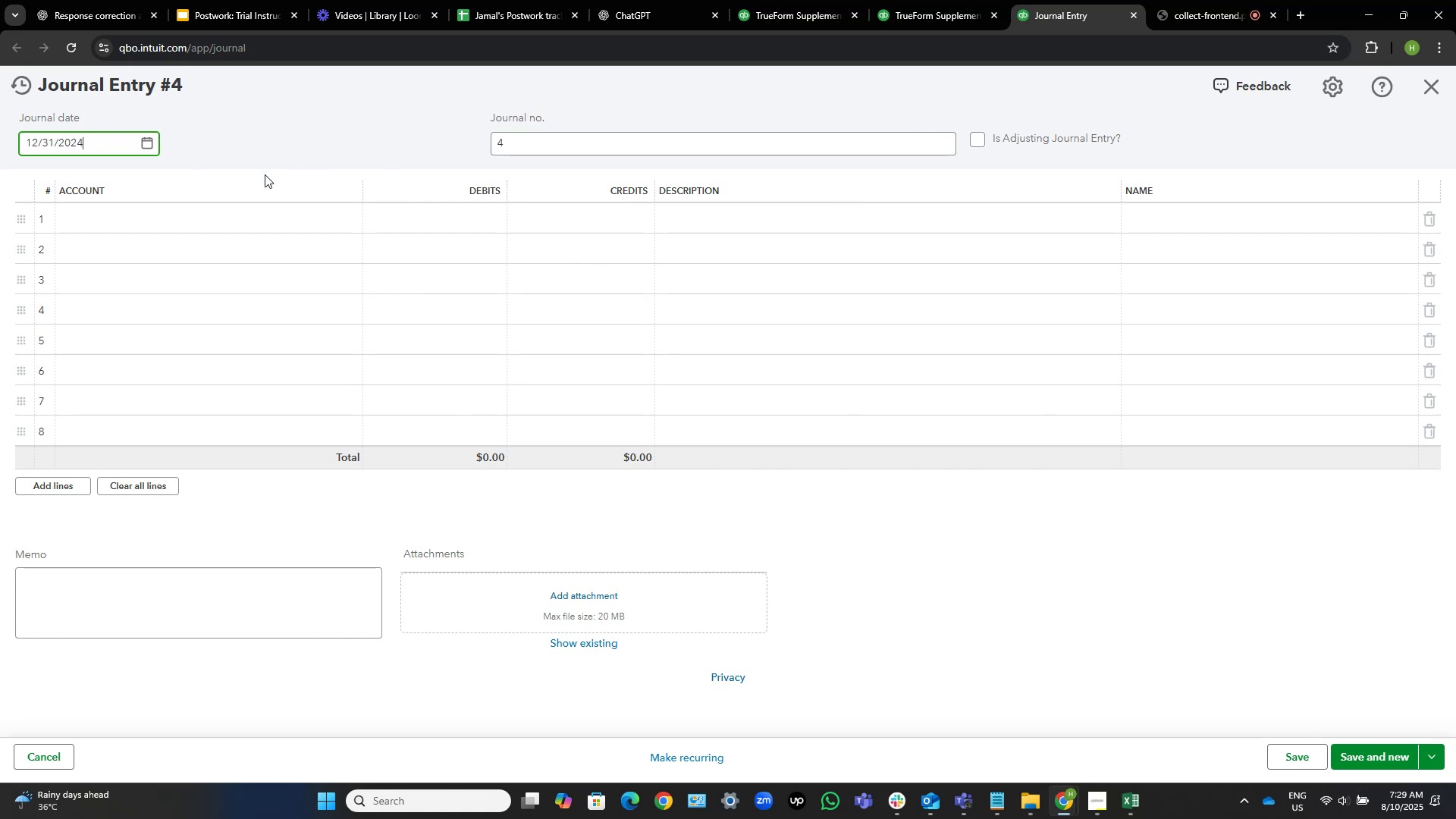 
left_click([199, 216])
 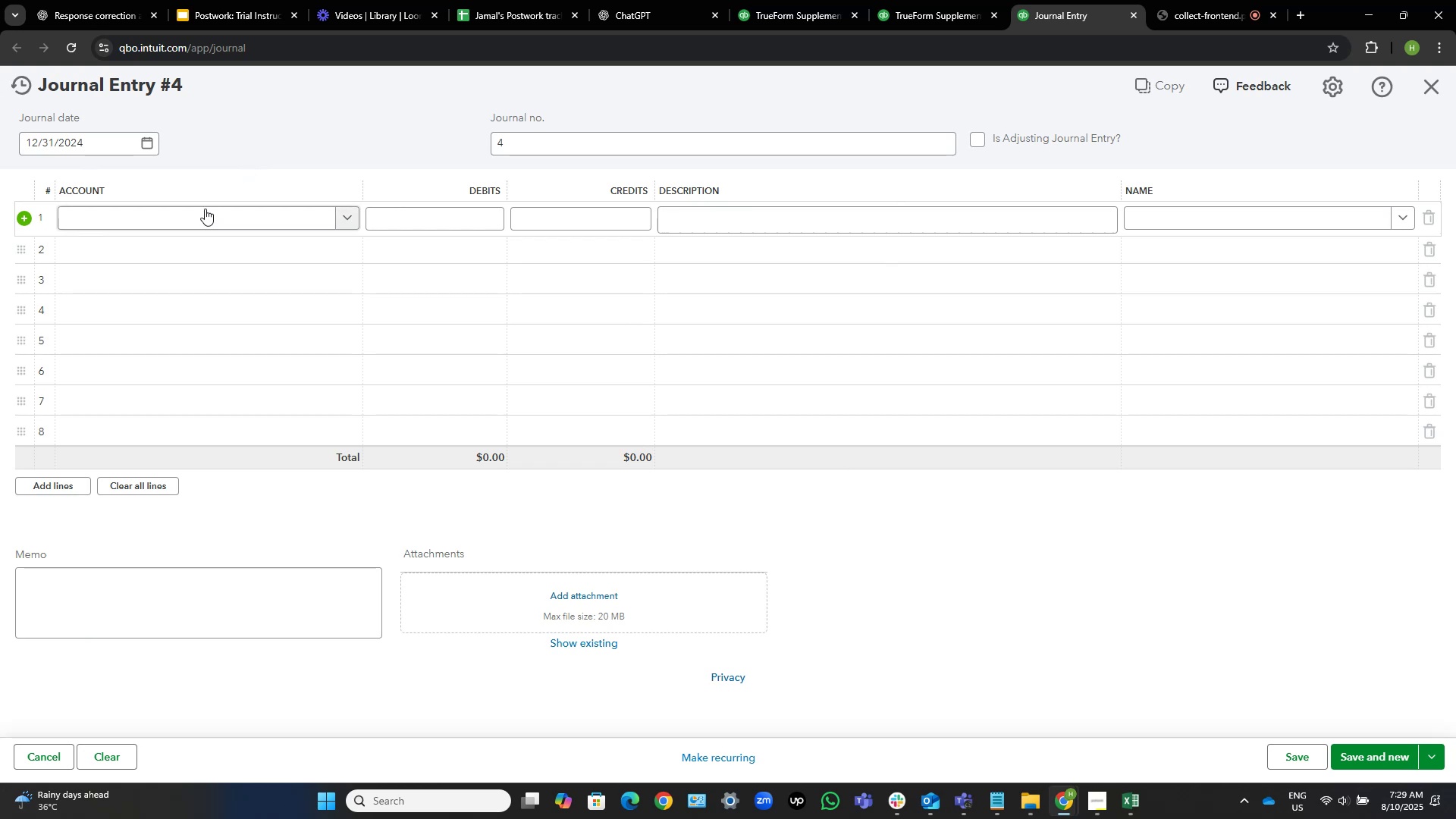 
left_click([202, 211])
 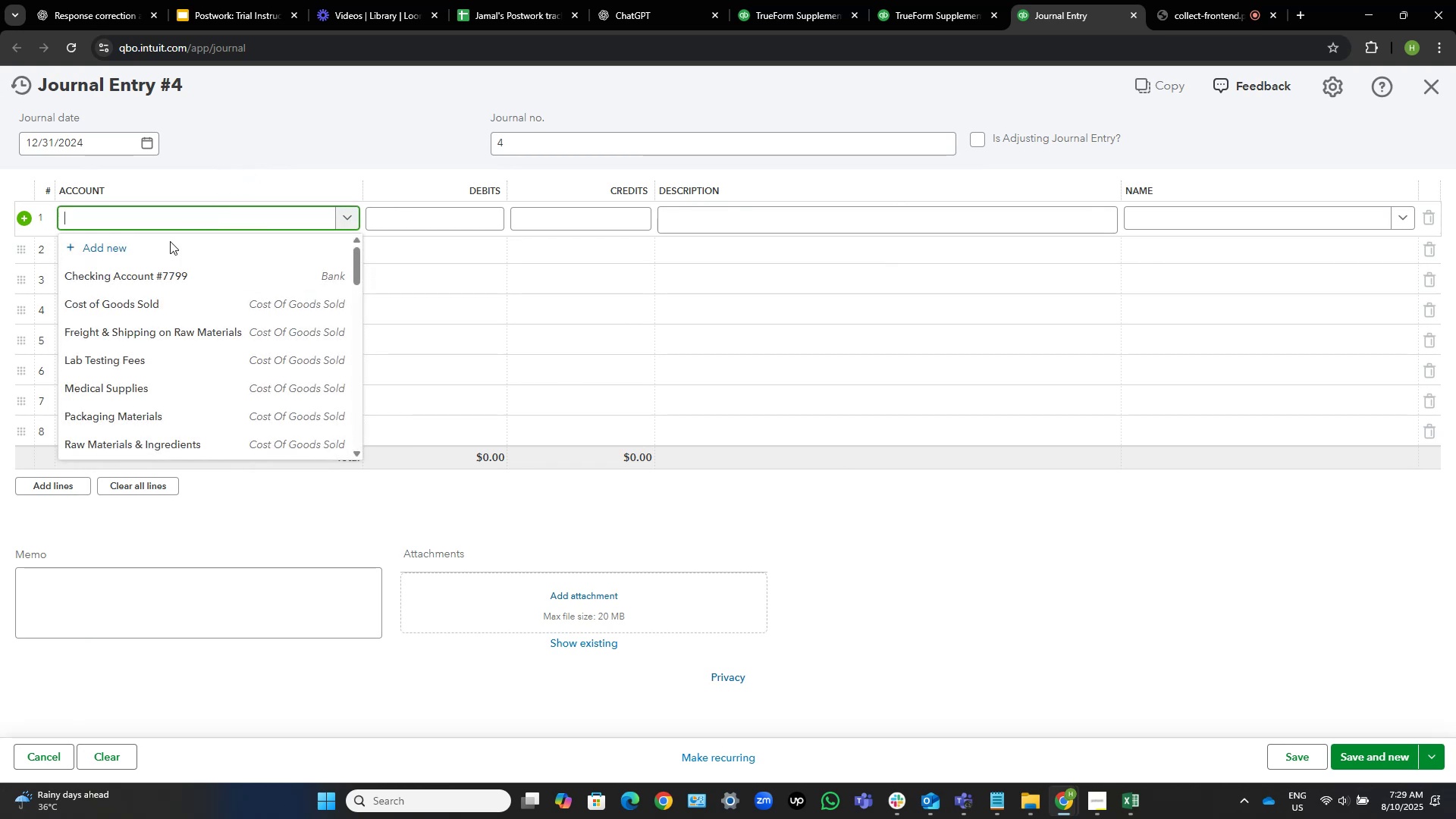 
left_click([174, 250])
 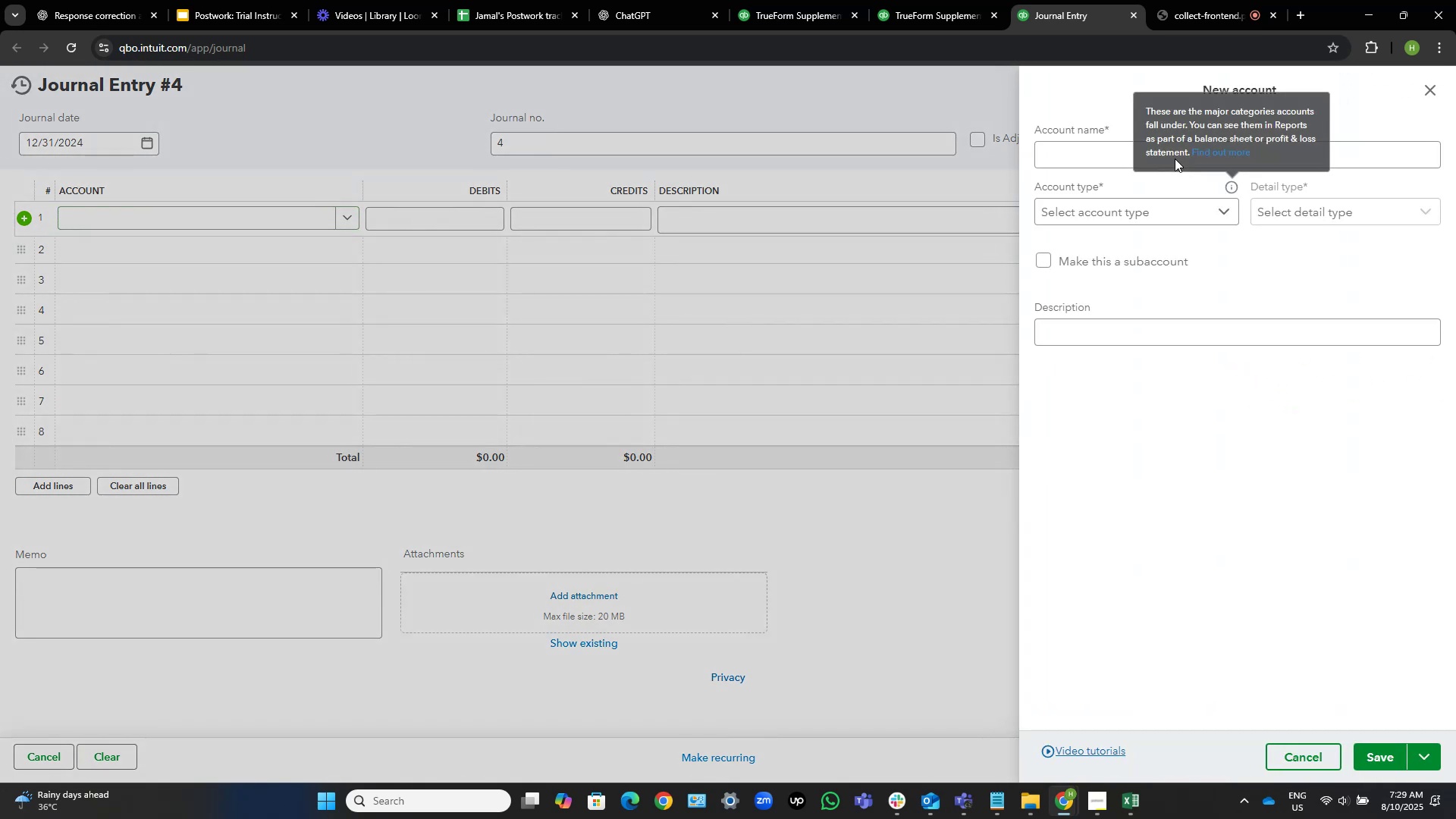 
left_click([1064, 146])
 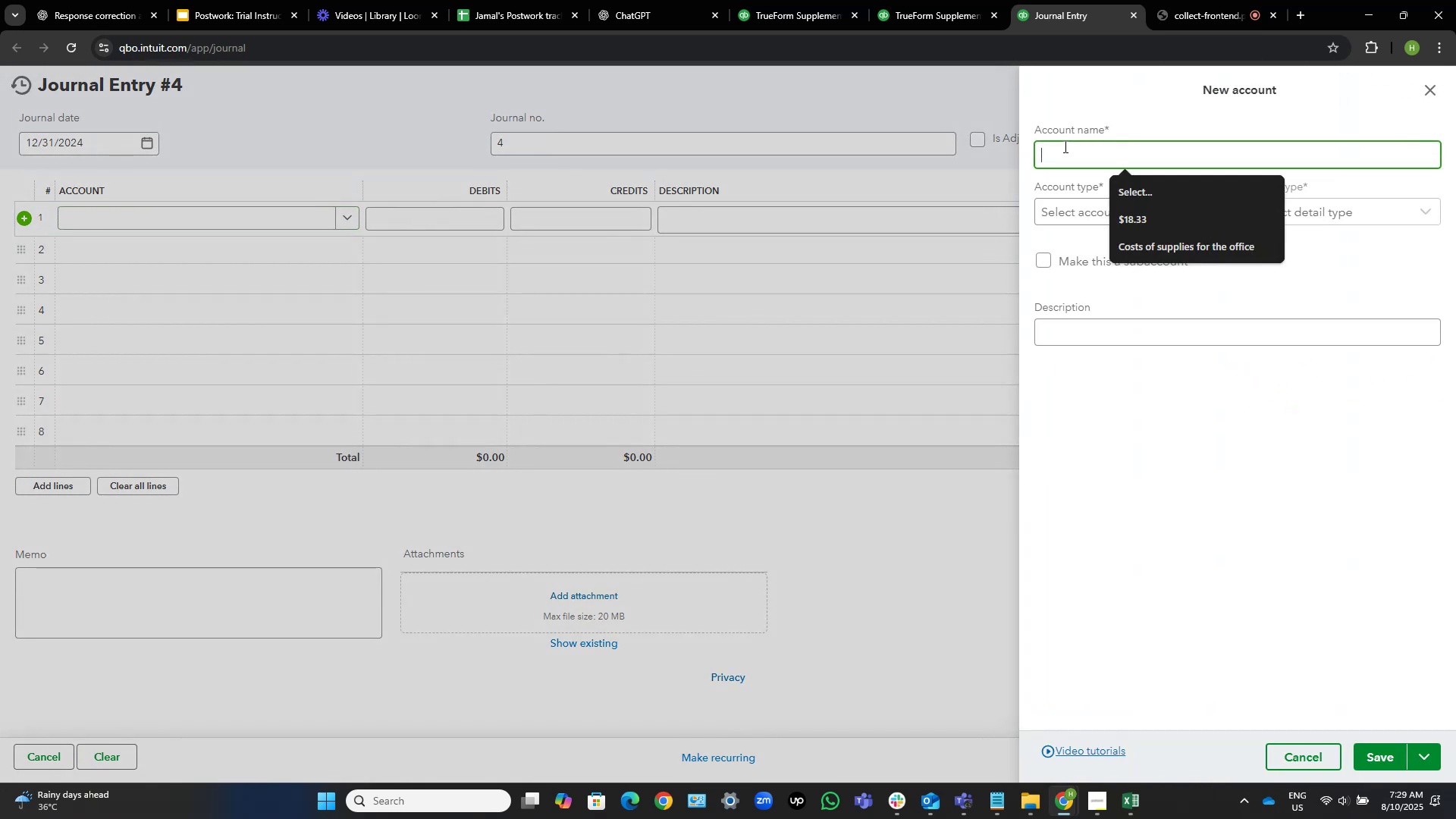 
type(Strip Fees)
 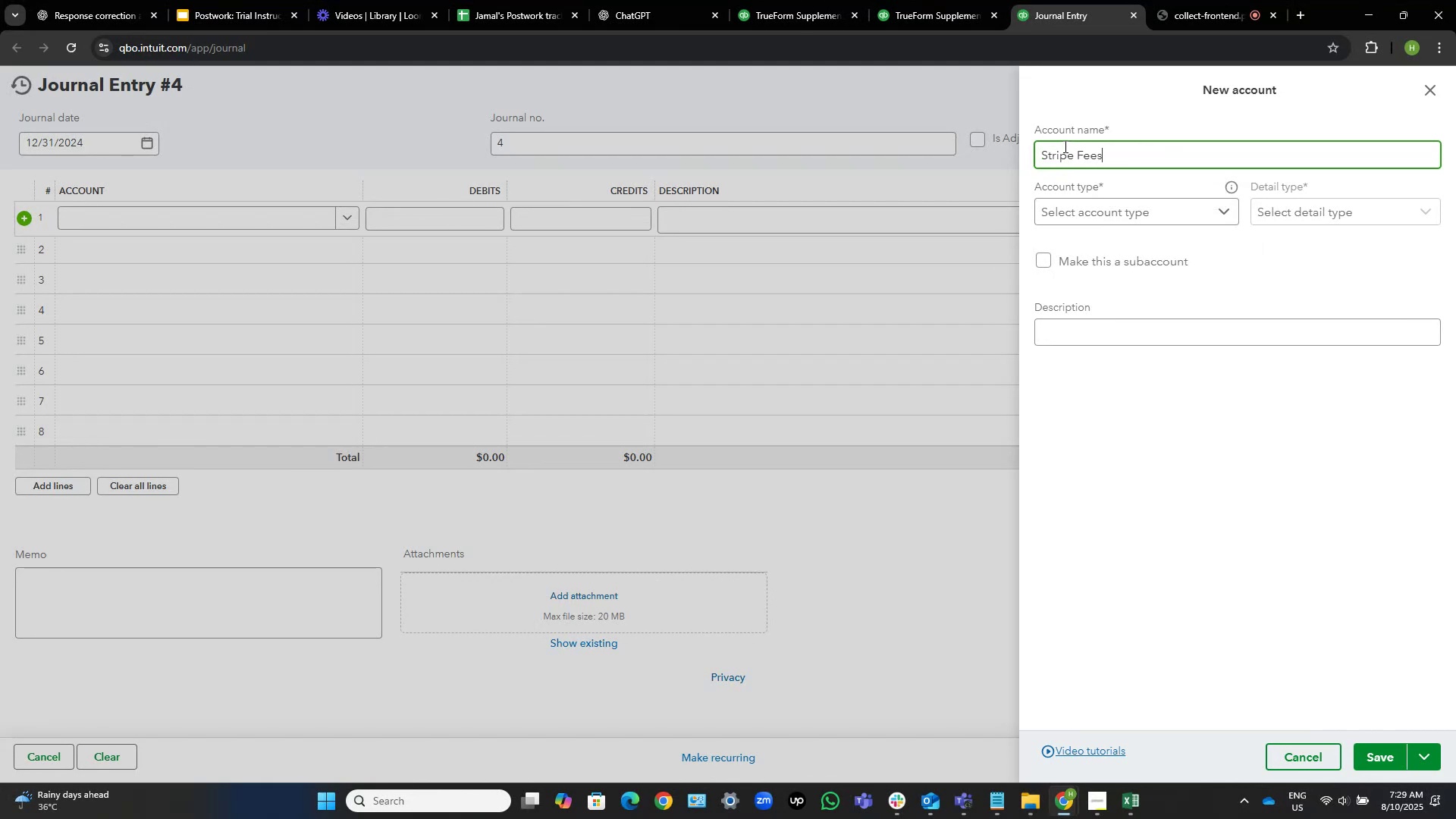 
wait(16.28)
 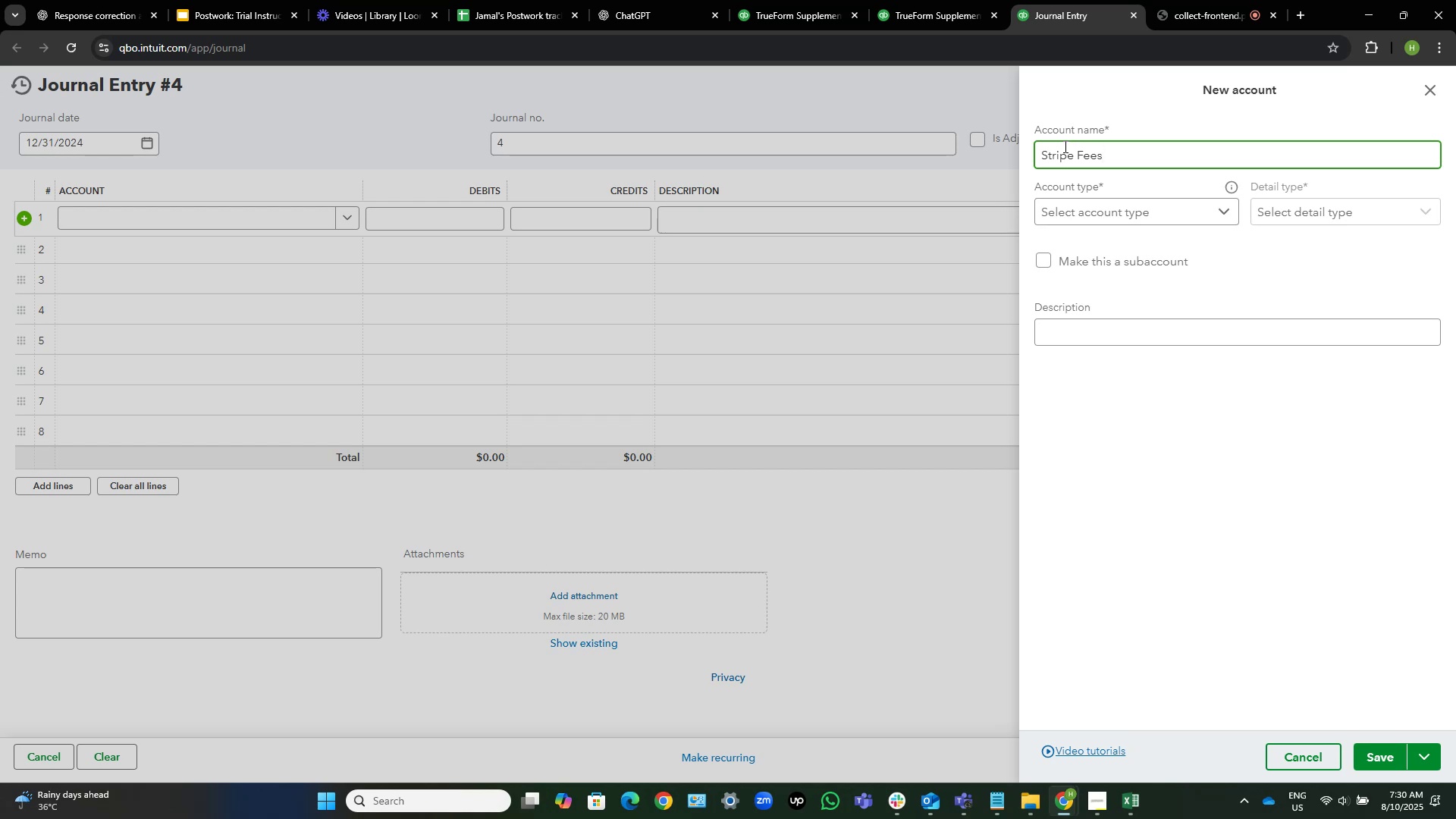 
left_click([1144, 215])
 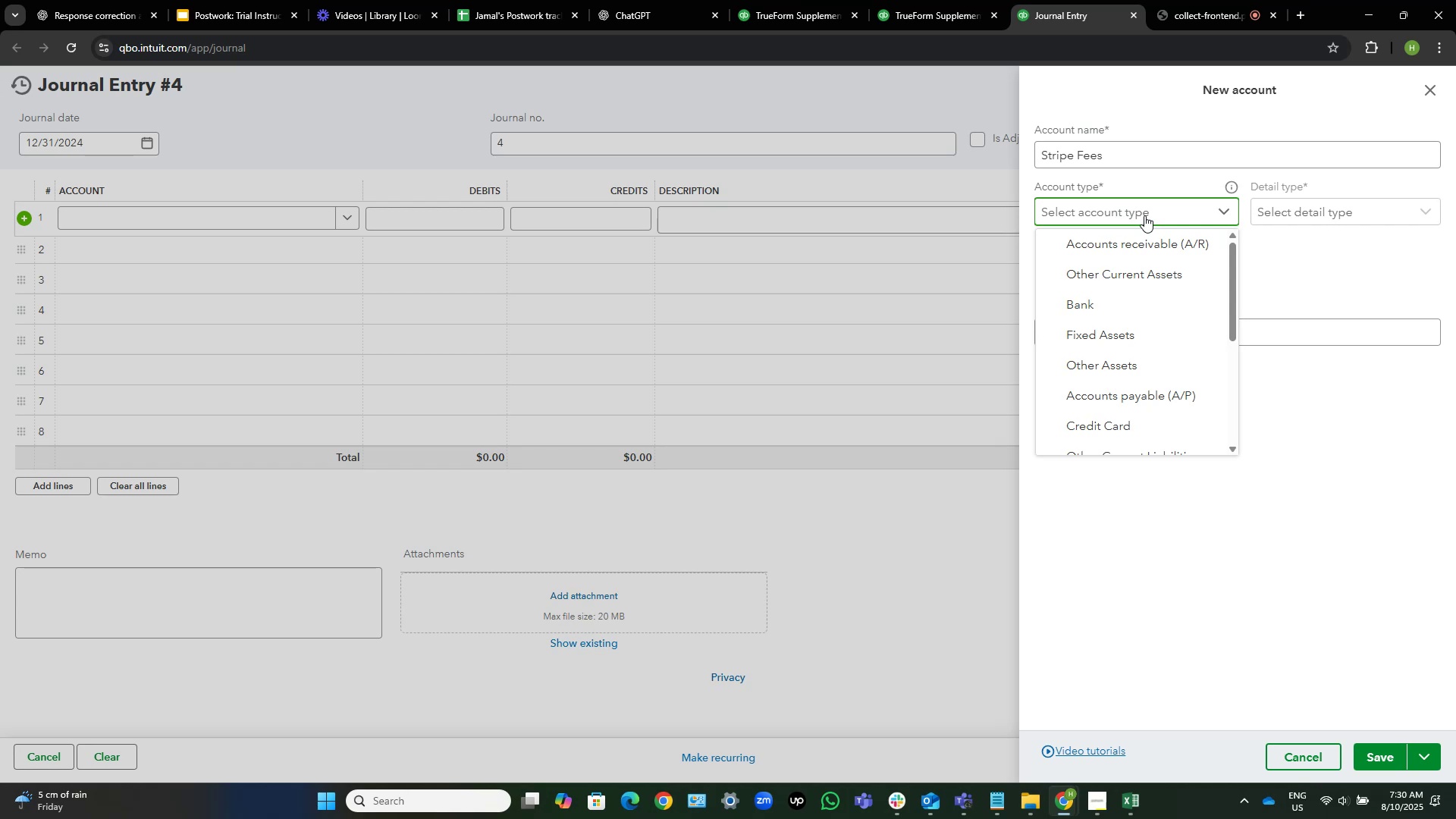 
wait(25.3)
 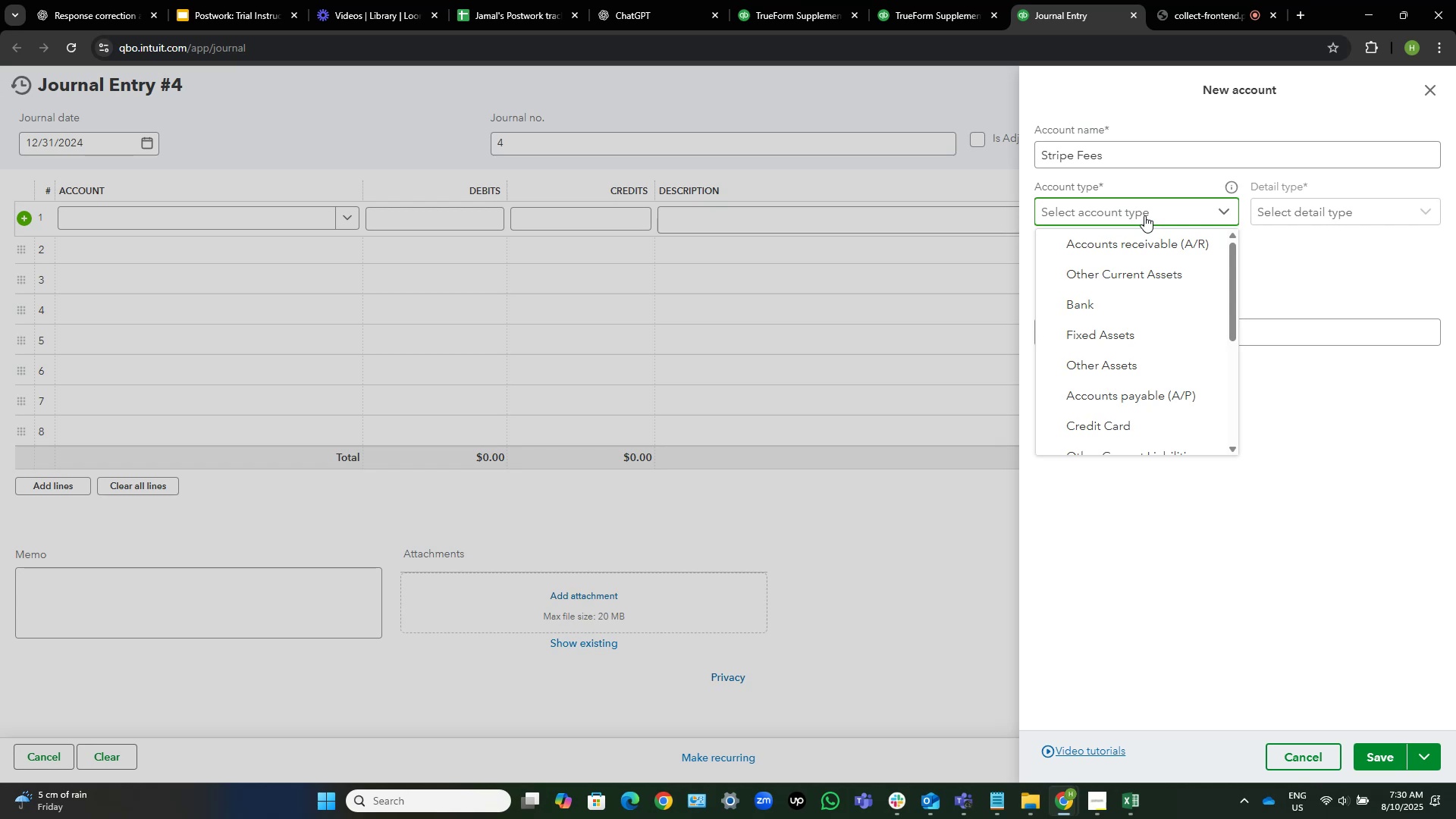 
scroll: coordinate [1125, 277], scroll_direction: down, amount: 1.0
 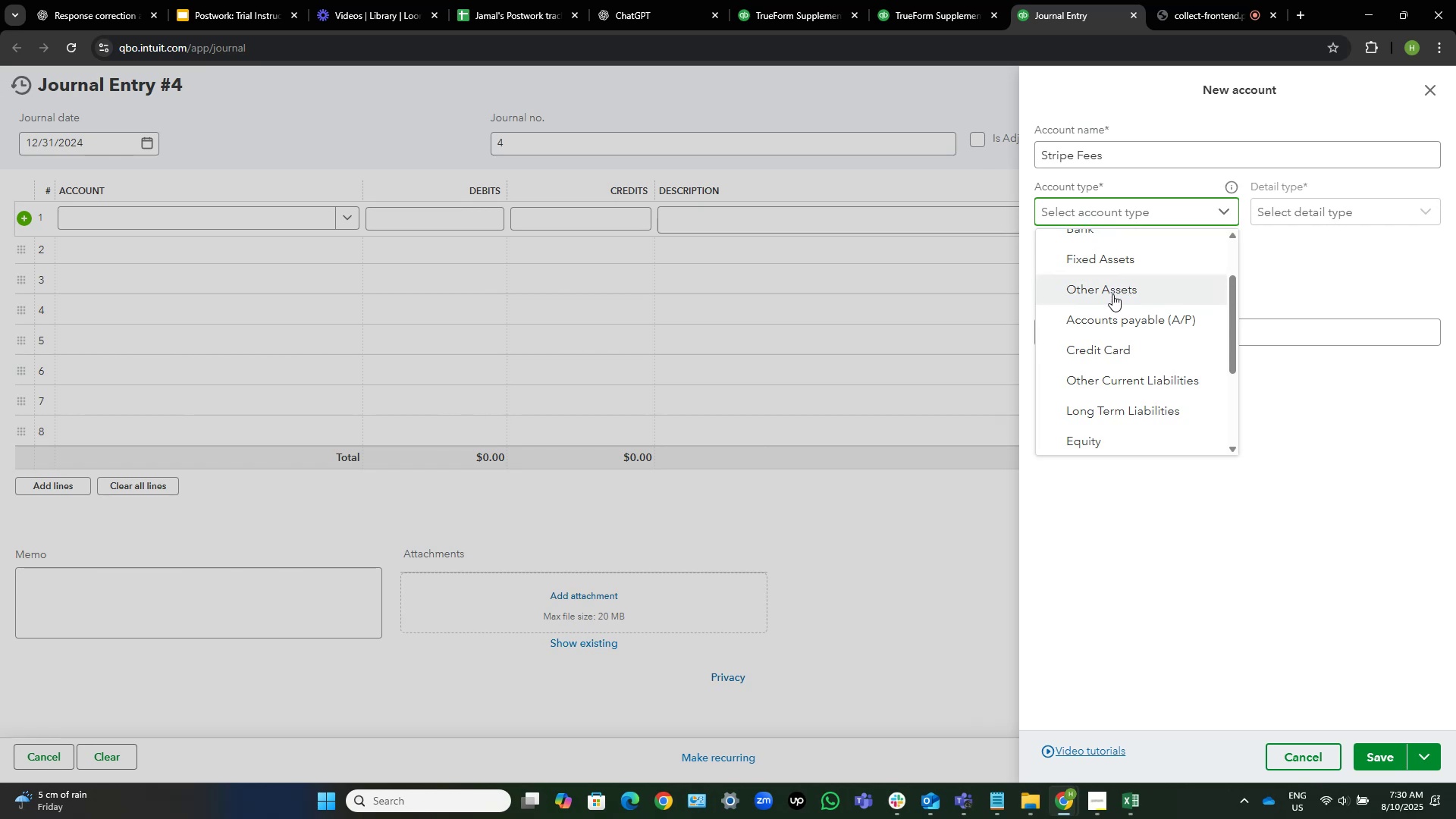 
wait(15.76)
 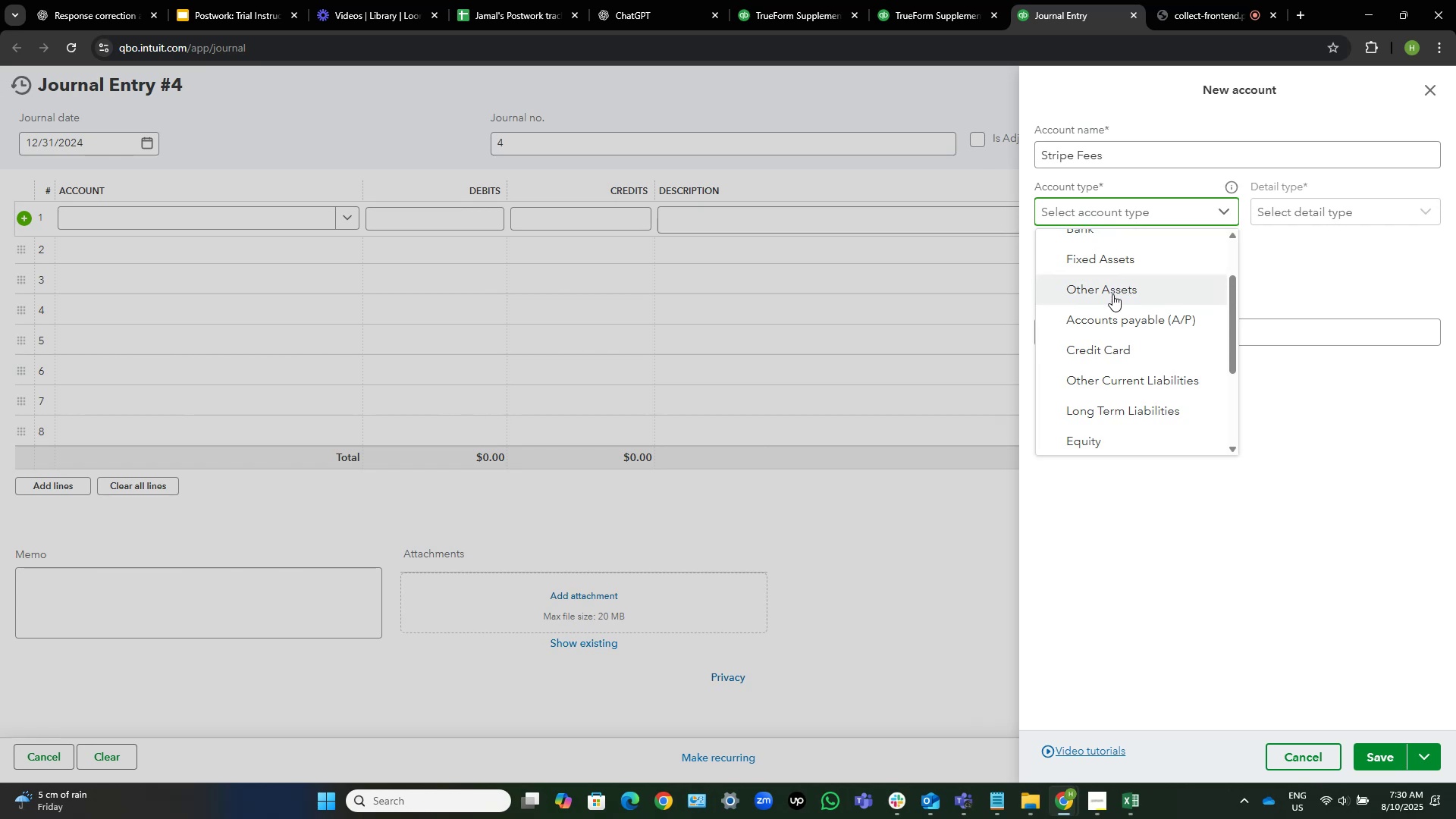 
scroll: coordinate [1128, 358], scroll_direction: down, amount: 3.0
 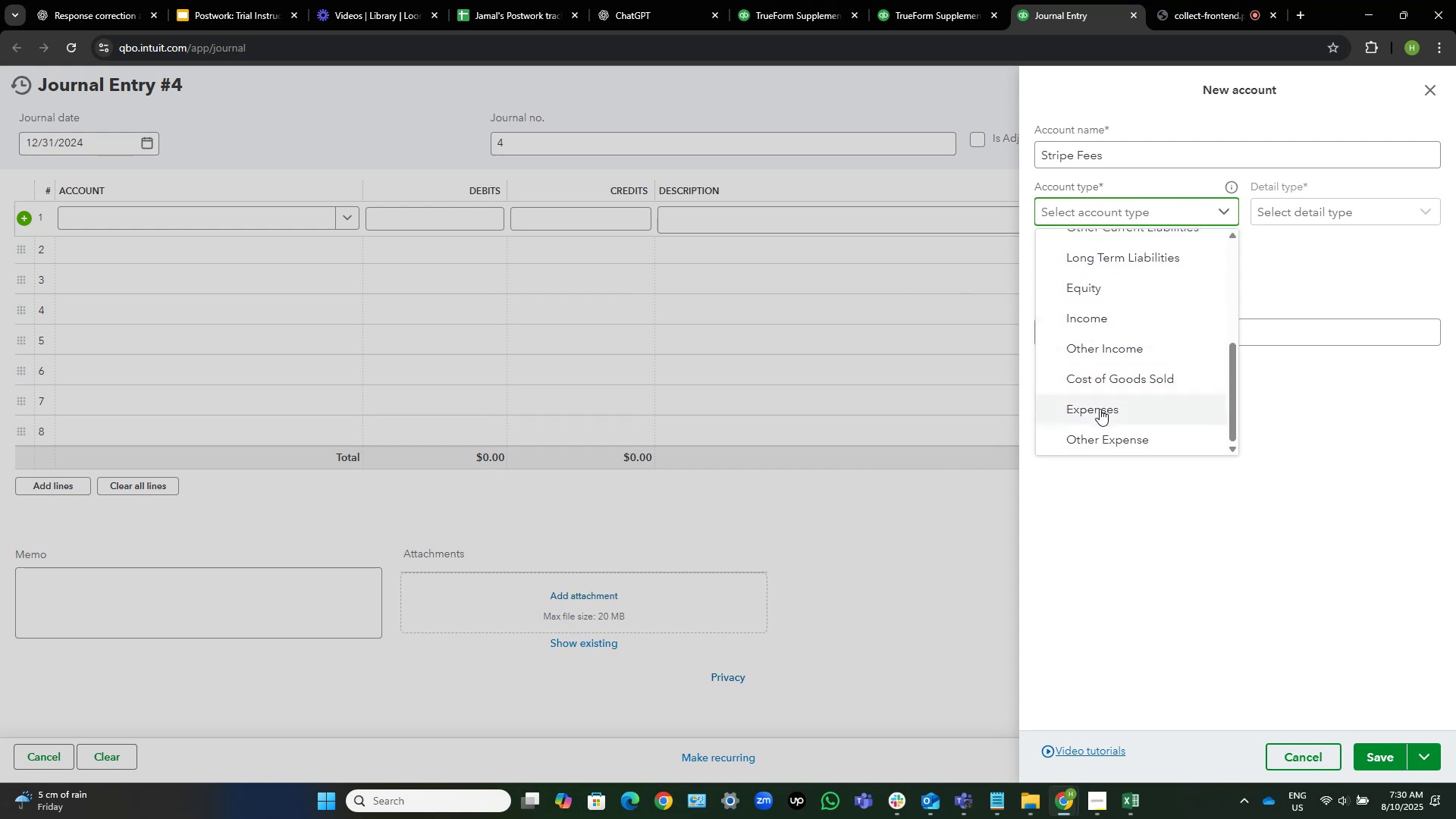 
left_click([1099, 410])
 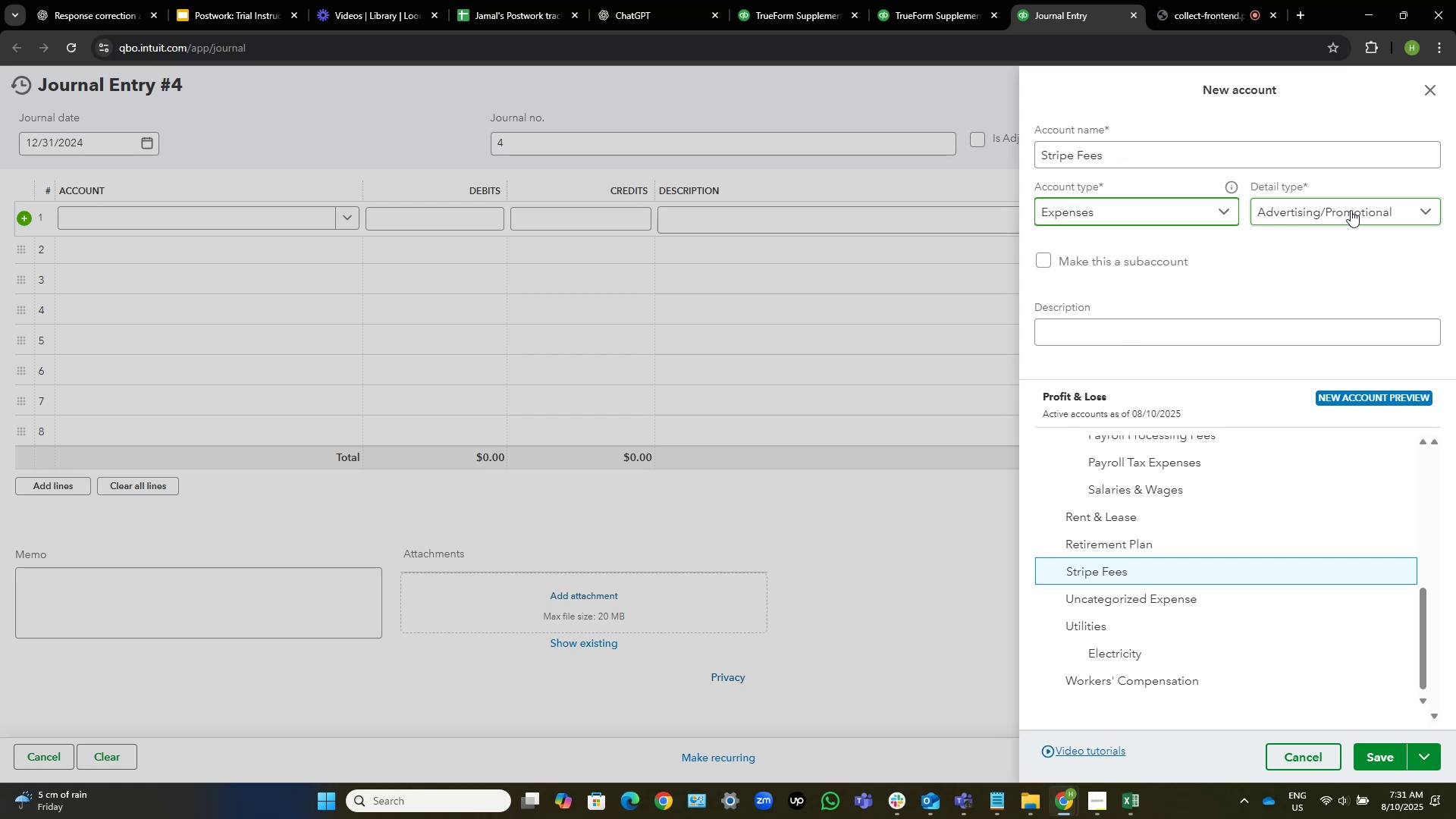 
wait(6.83)
 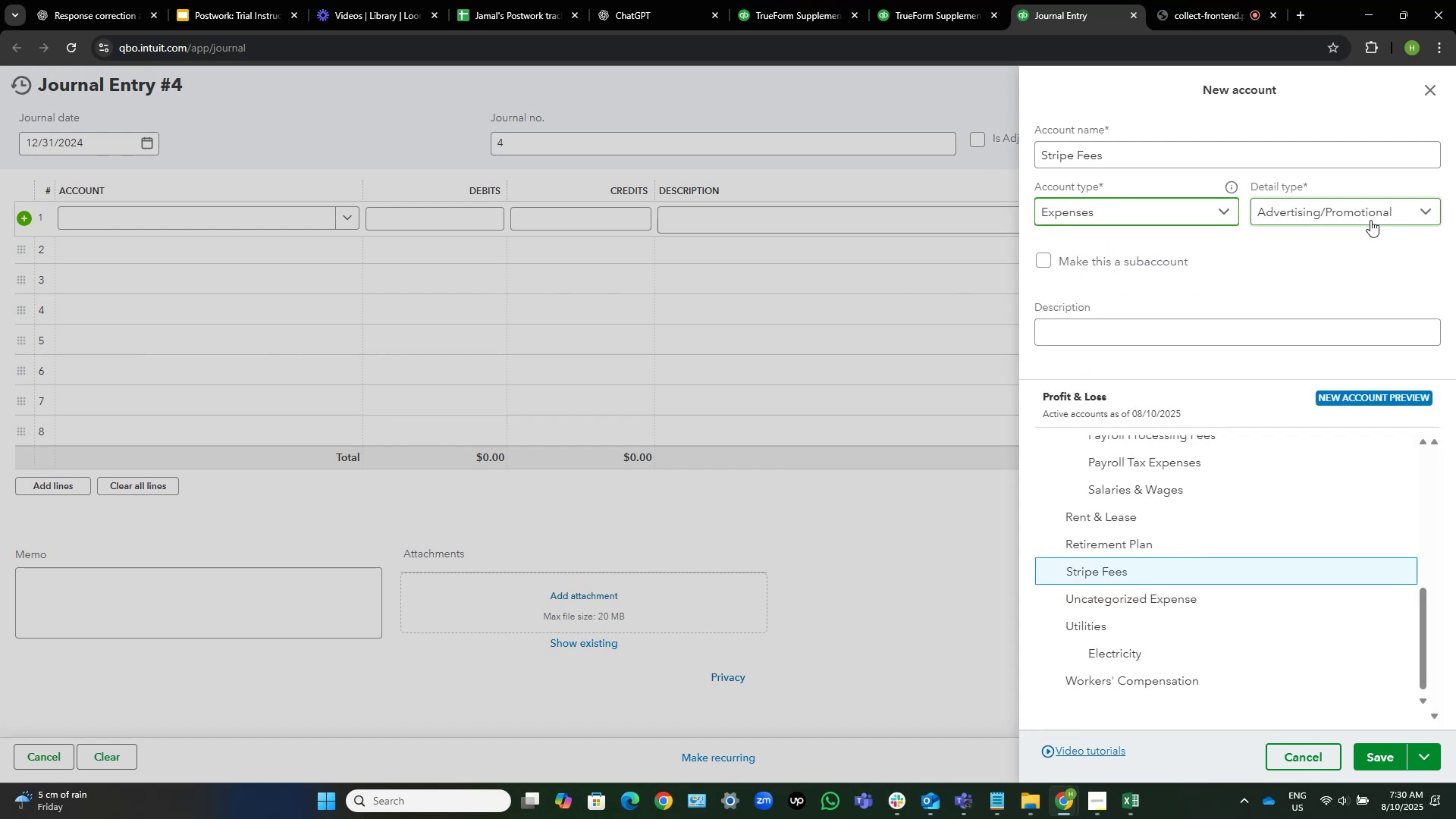 
left_click([1358, 211])
 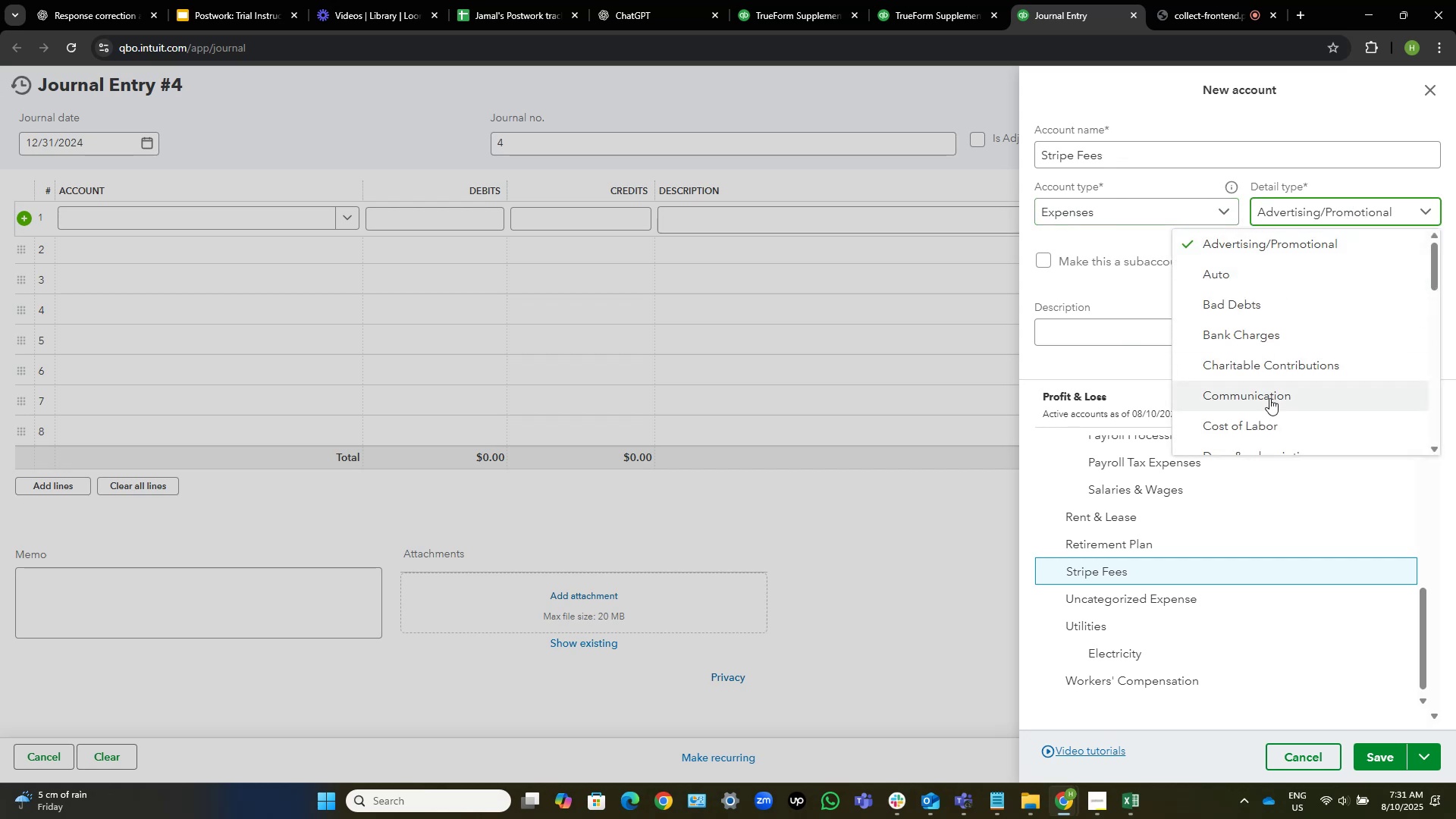 
scroll: coordinate [1264, 352], scroll_direction: down, amount: 5.0
 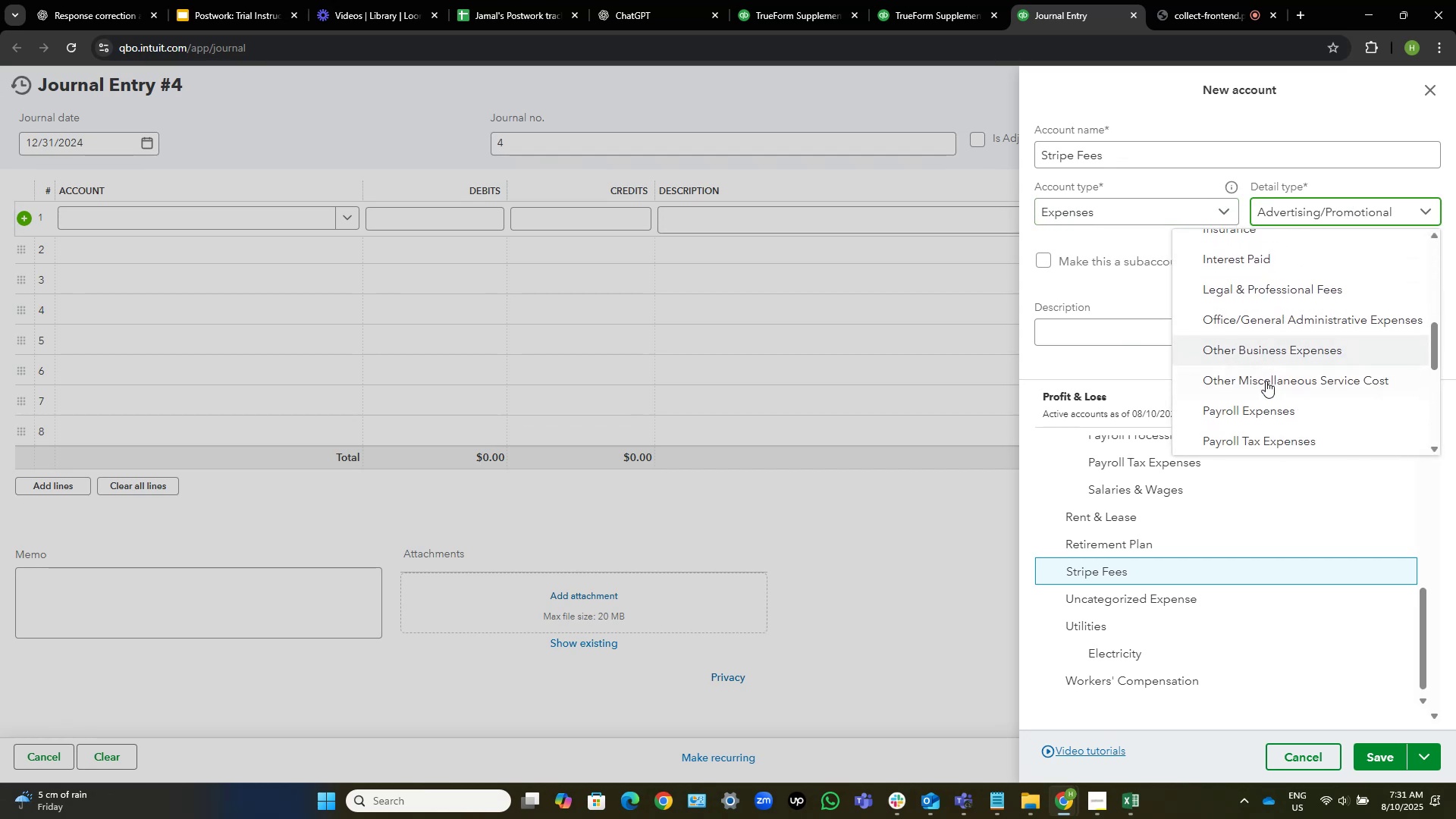 
left_click([1269, 388])
 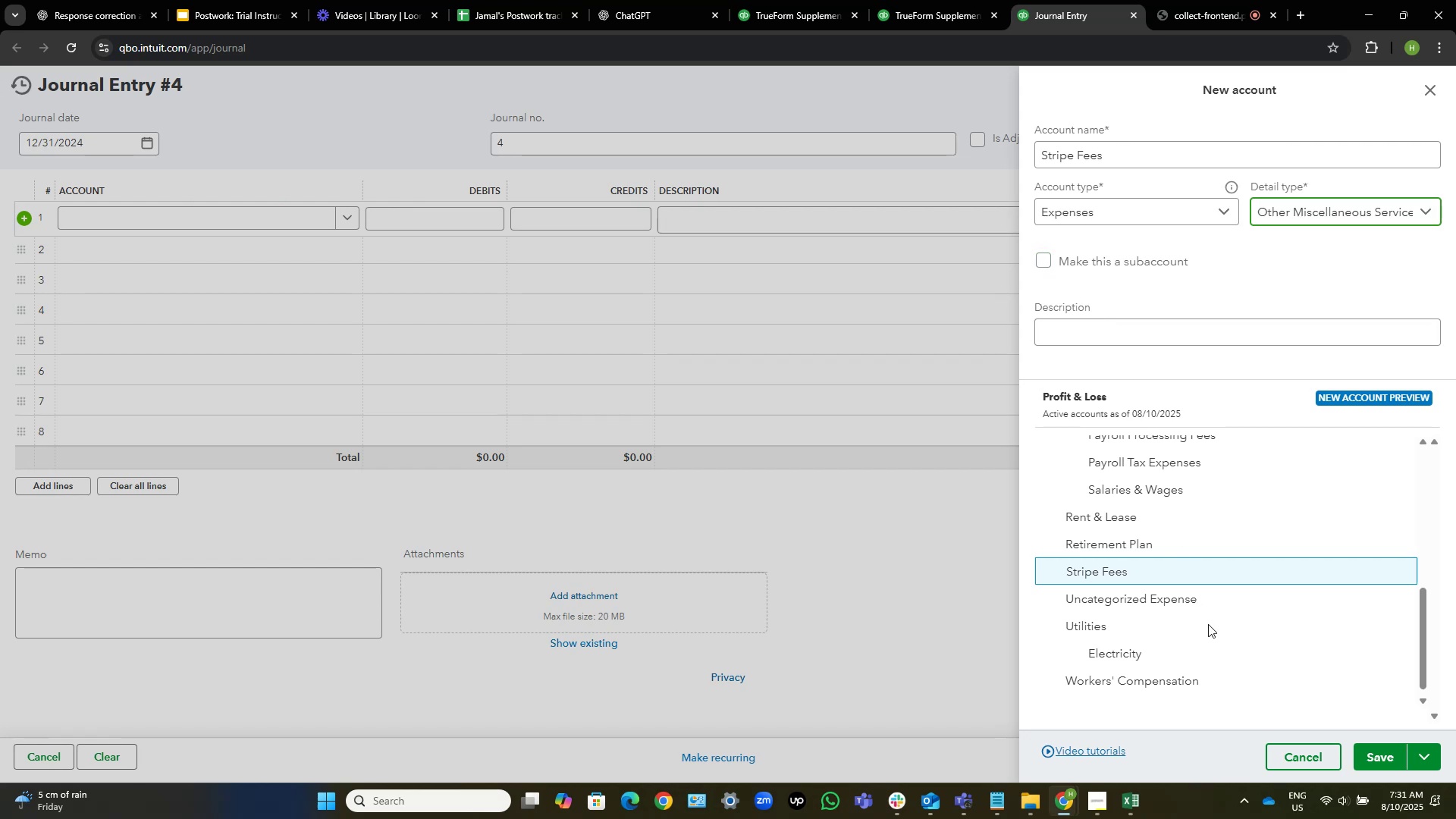 
left_click([1389, 757])
 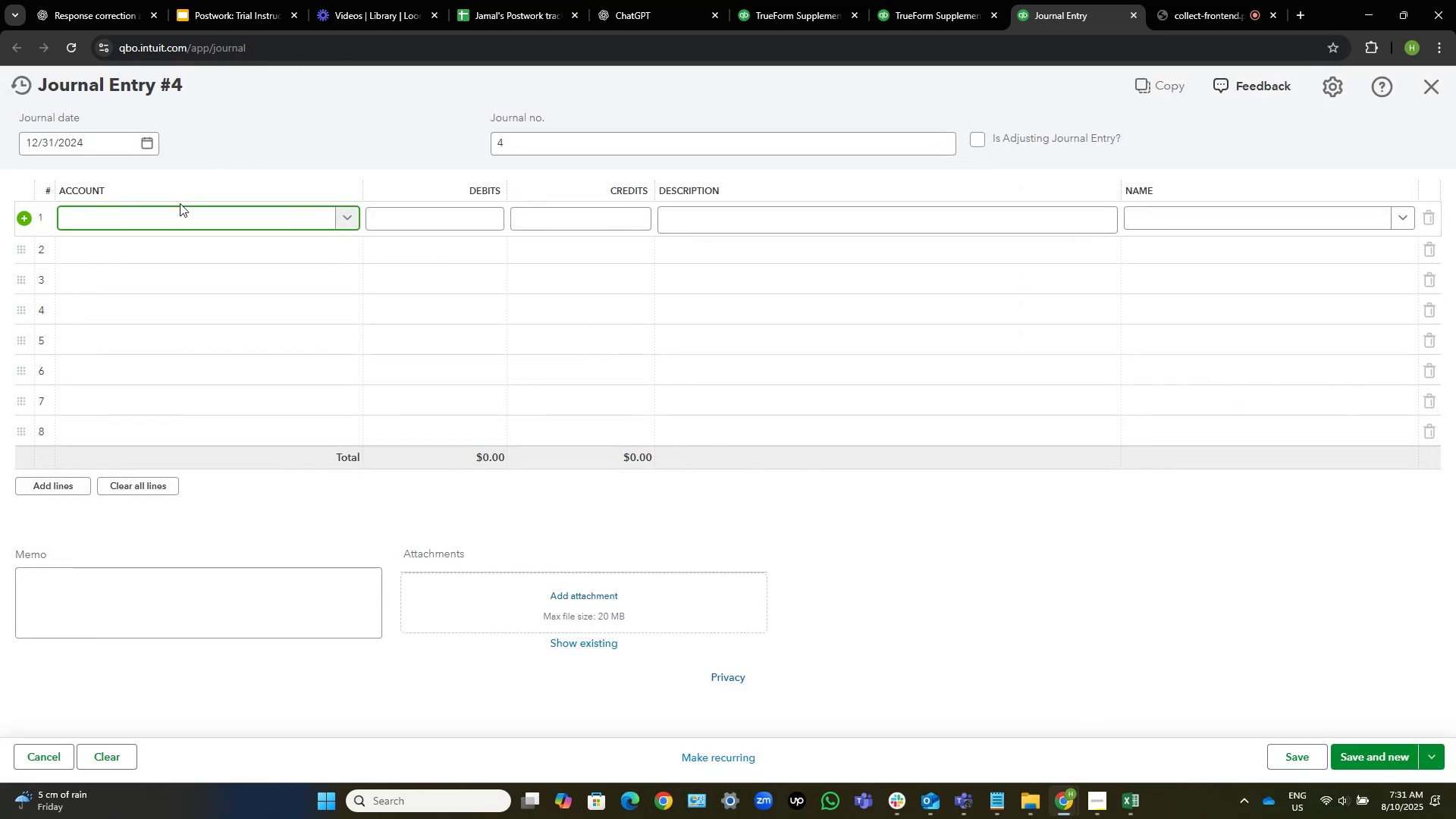 
left_click([184, 223])
 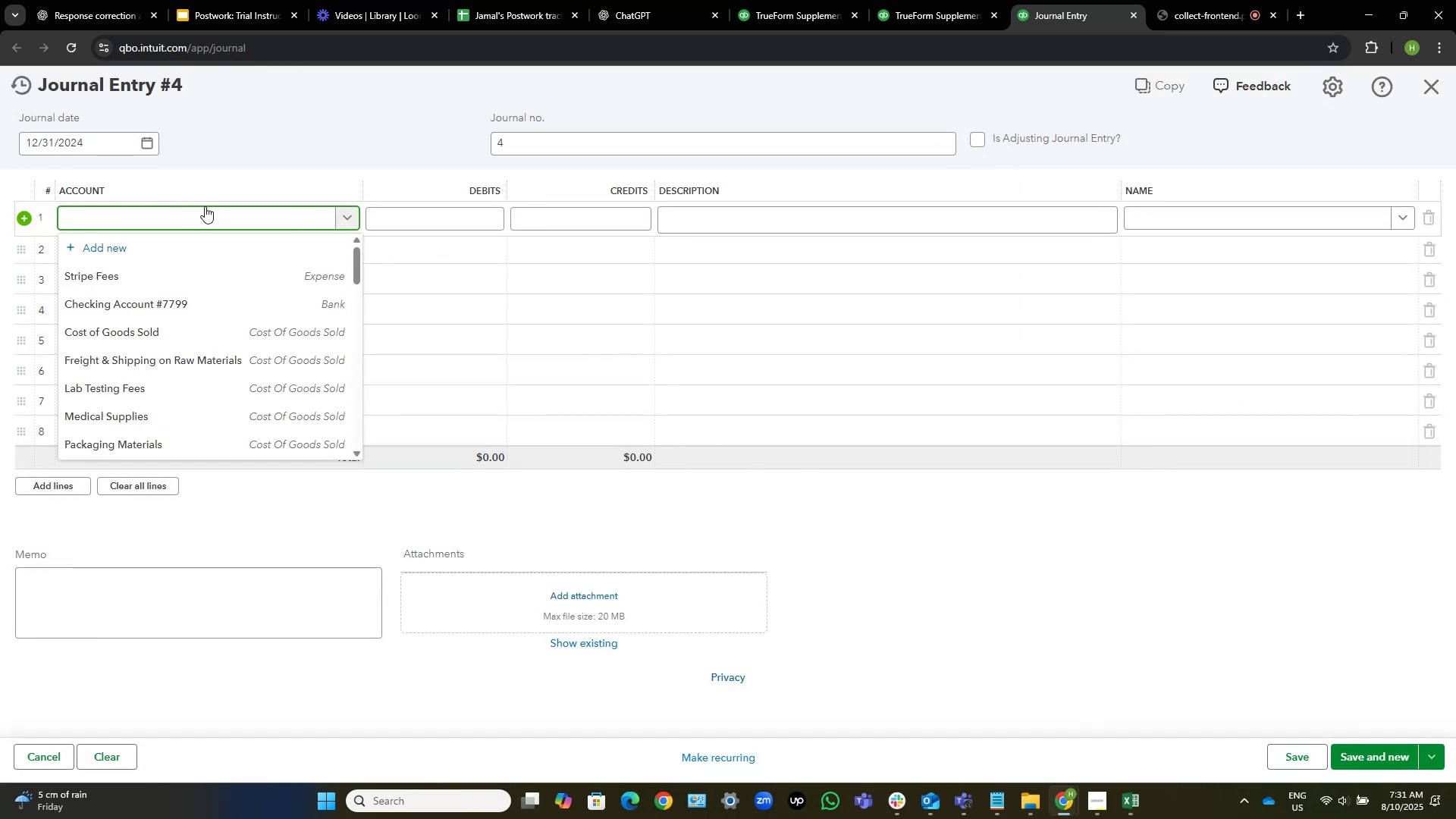 
type(srp)
key(Backspace)
 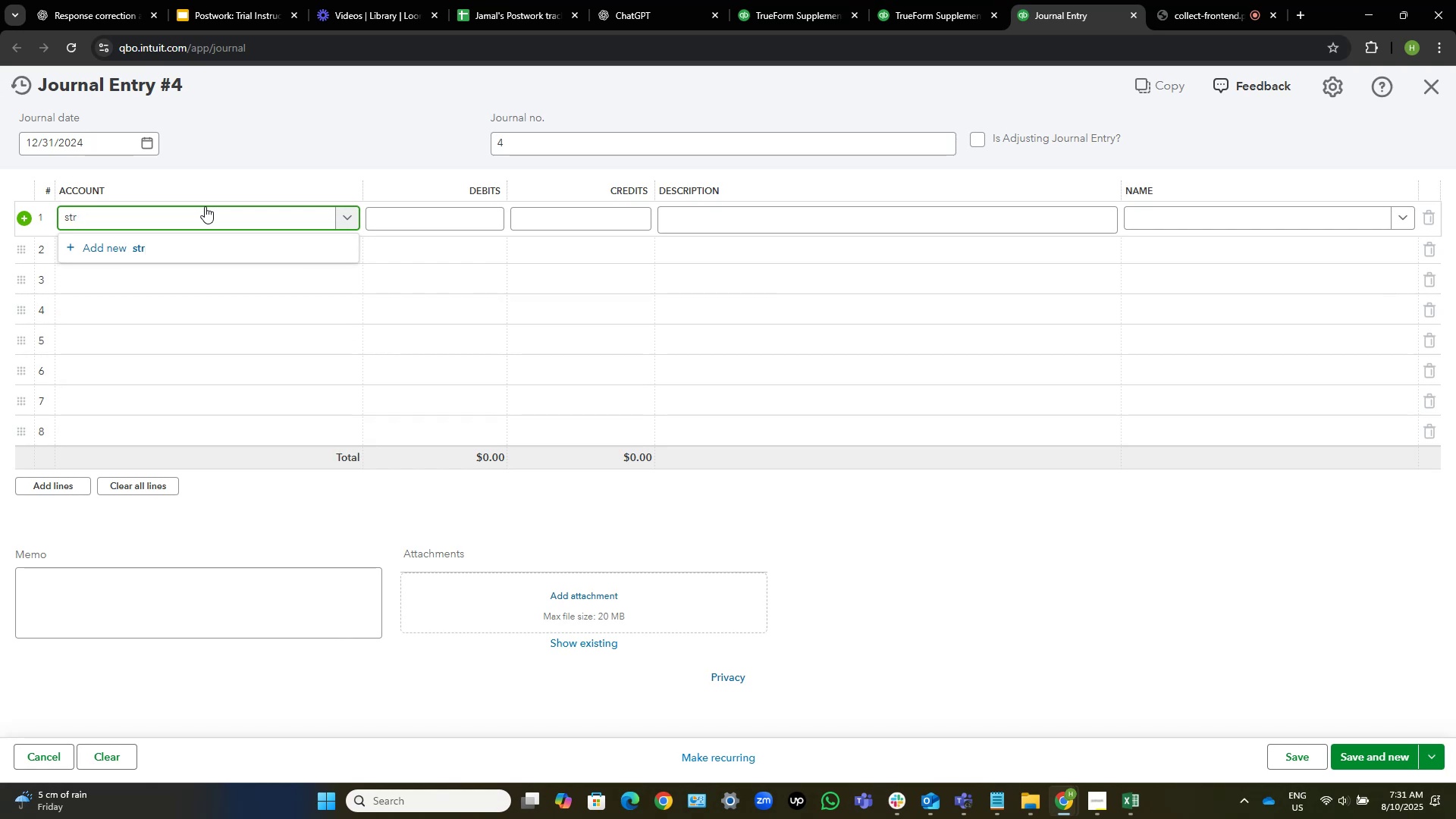 
hold_key(key=T, duration=0.34)
 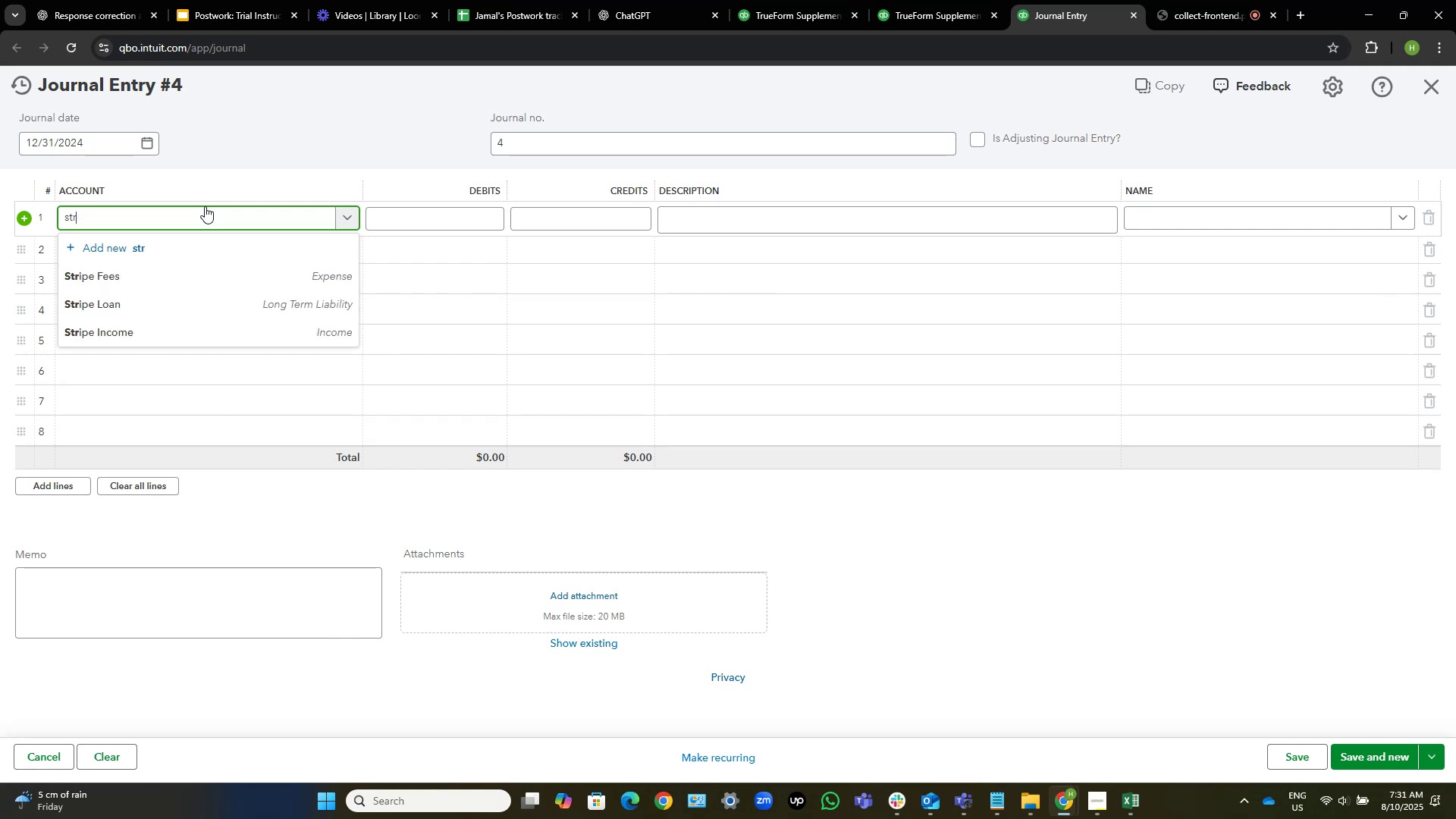 
left_click([193, 276])
 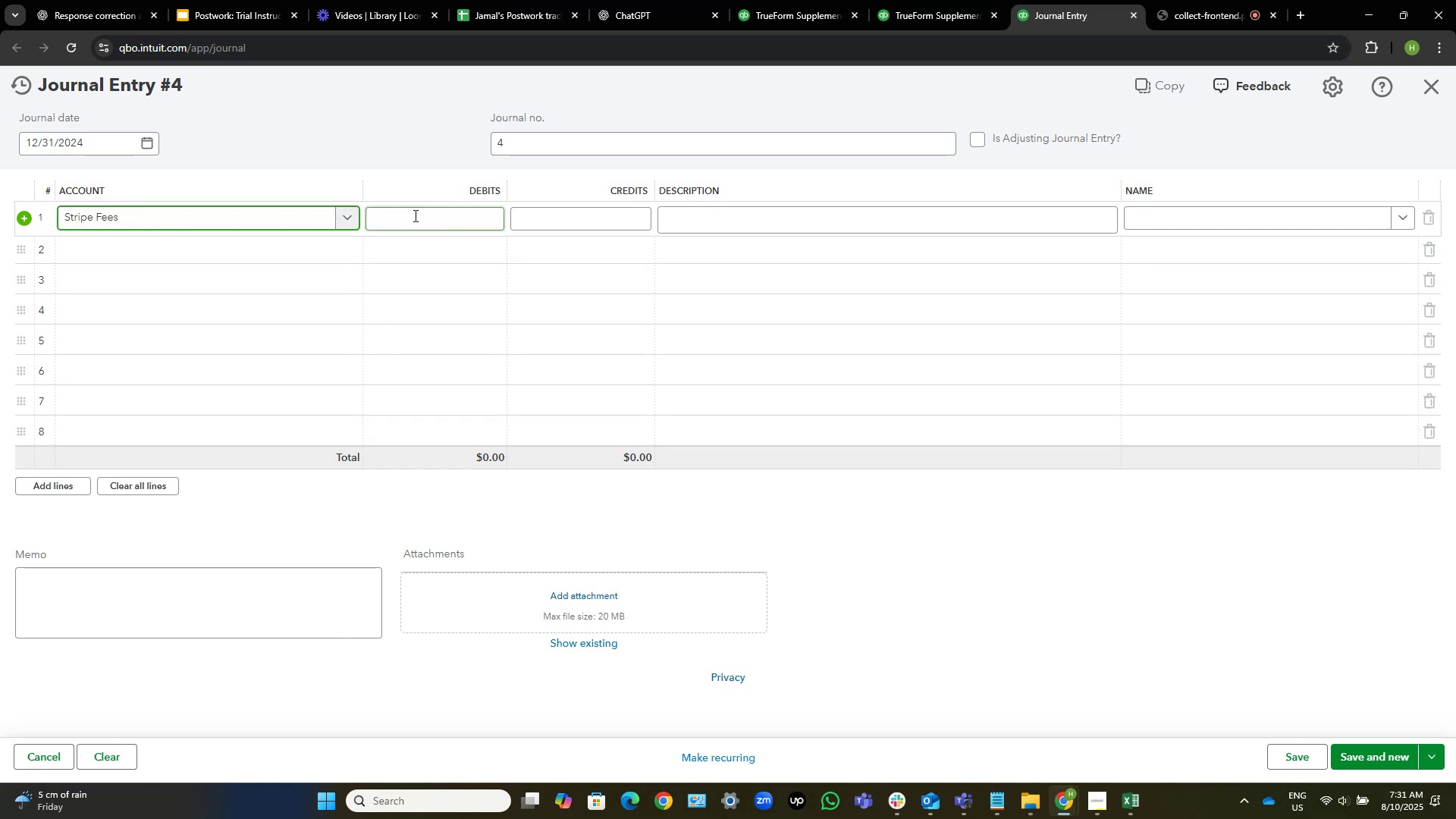 
left_click([414, 215])
 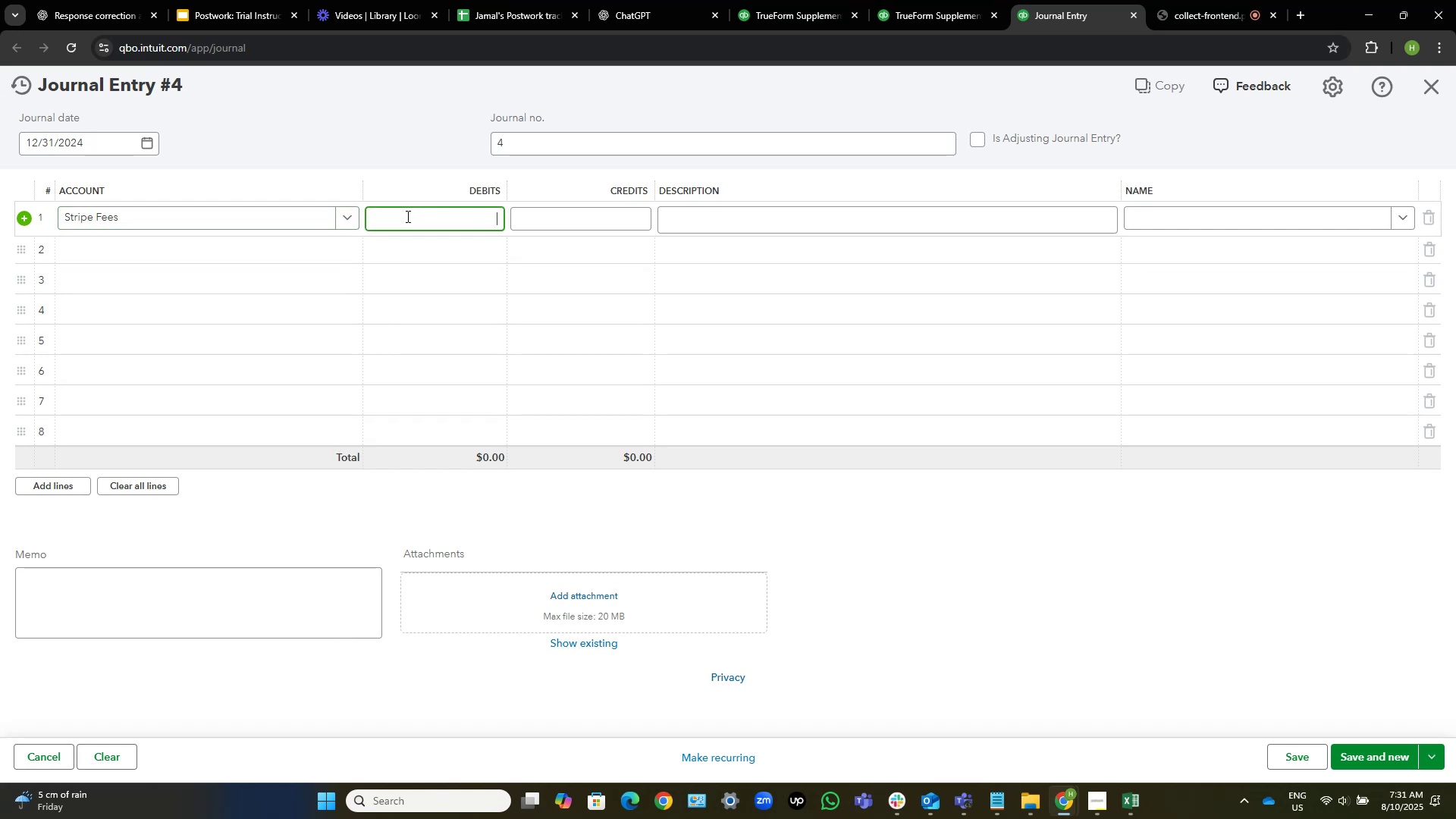 
key(Numpad2)
 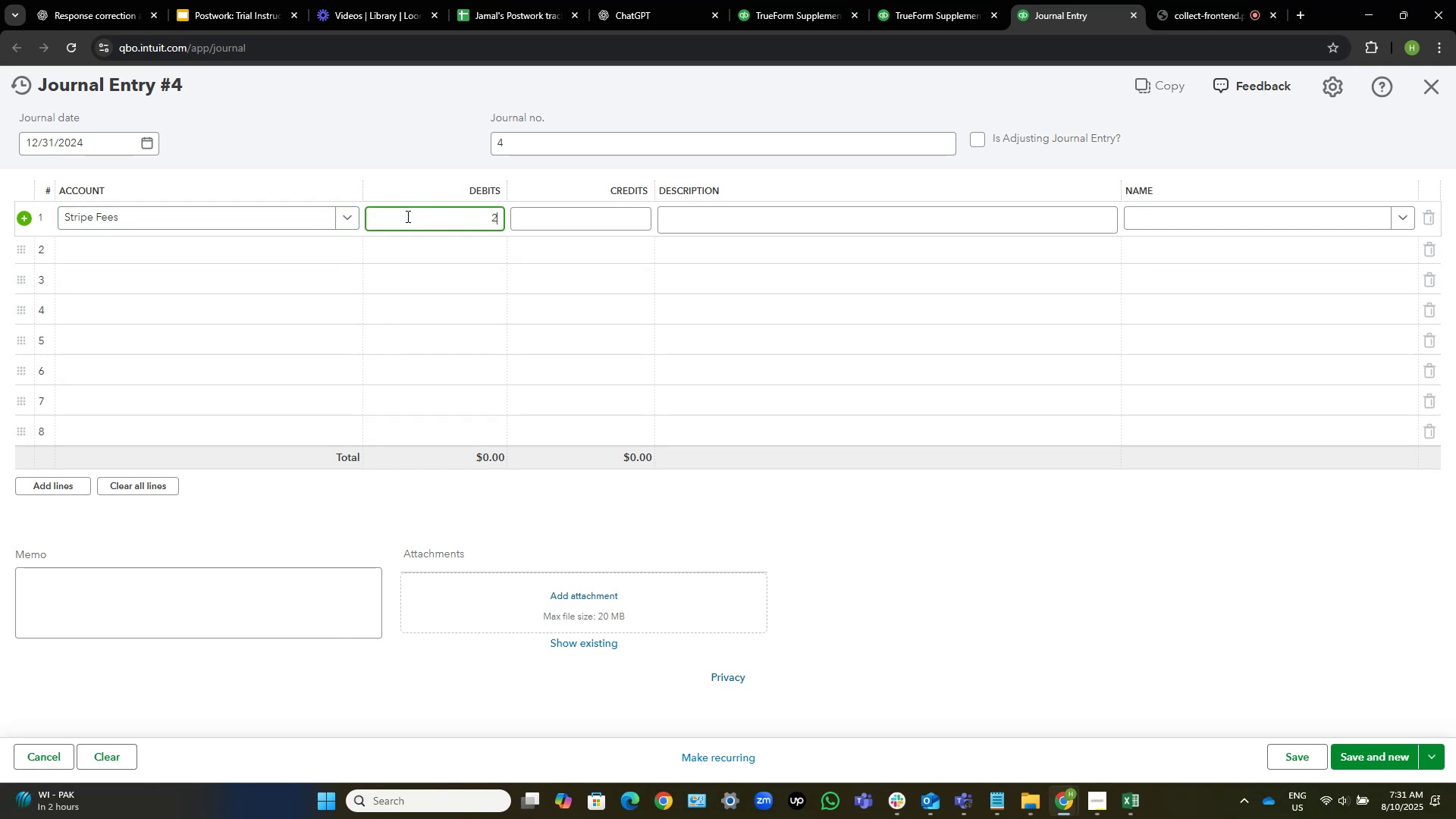 
key(Numpad0)
 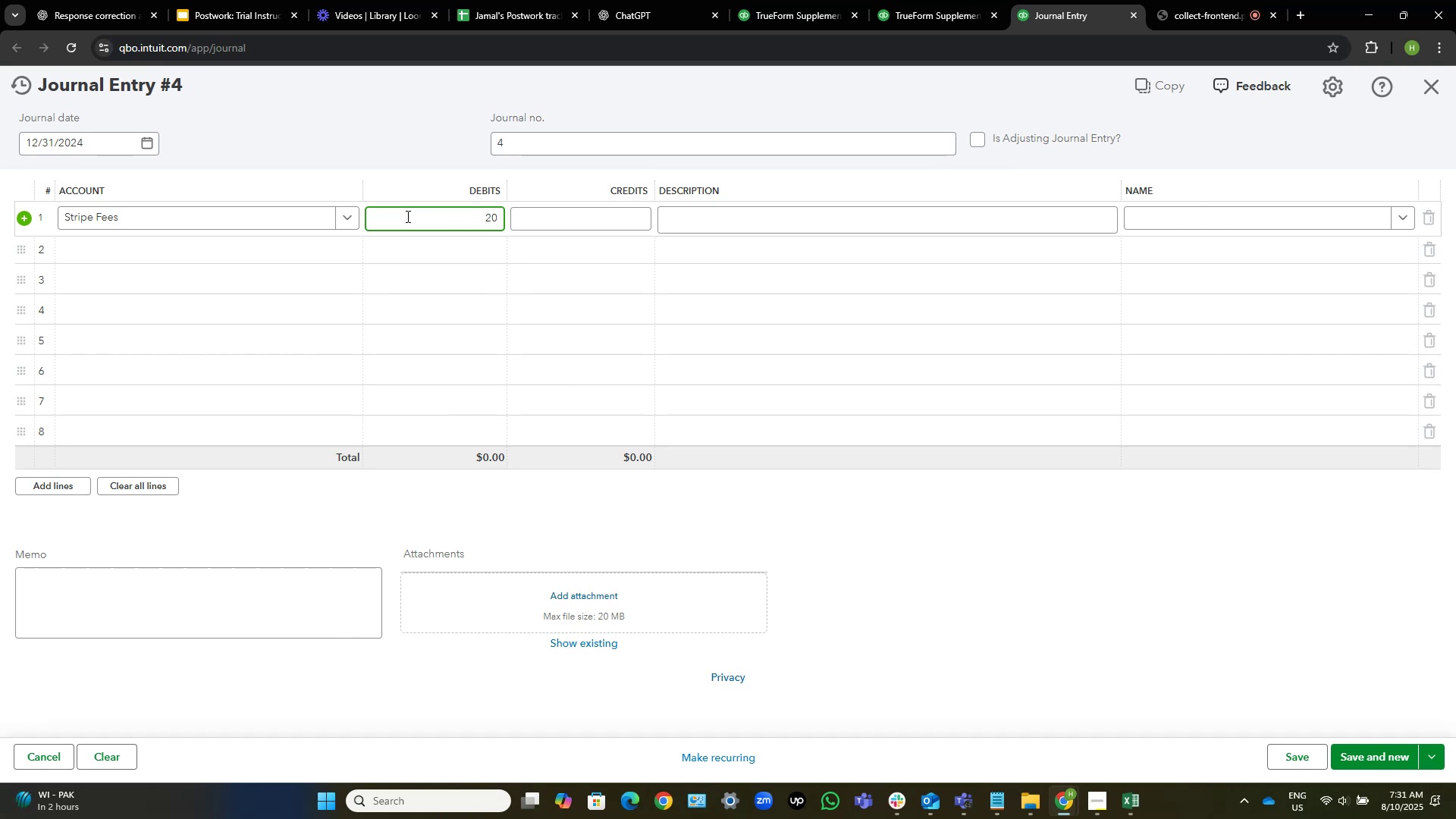 
wait(5.41)
 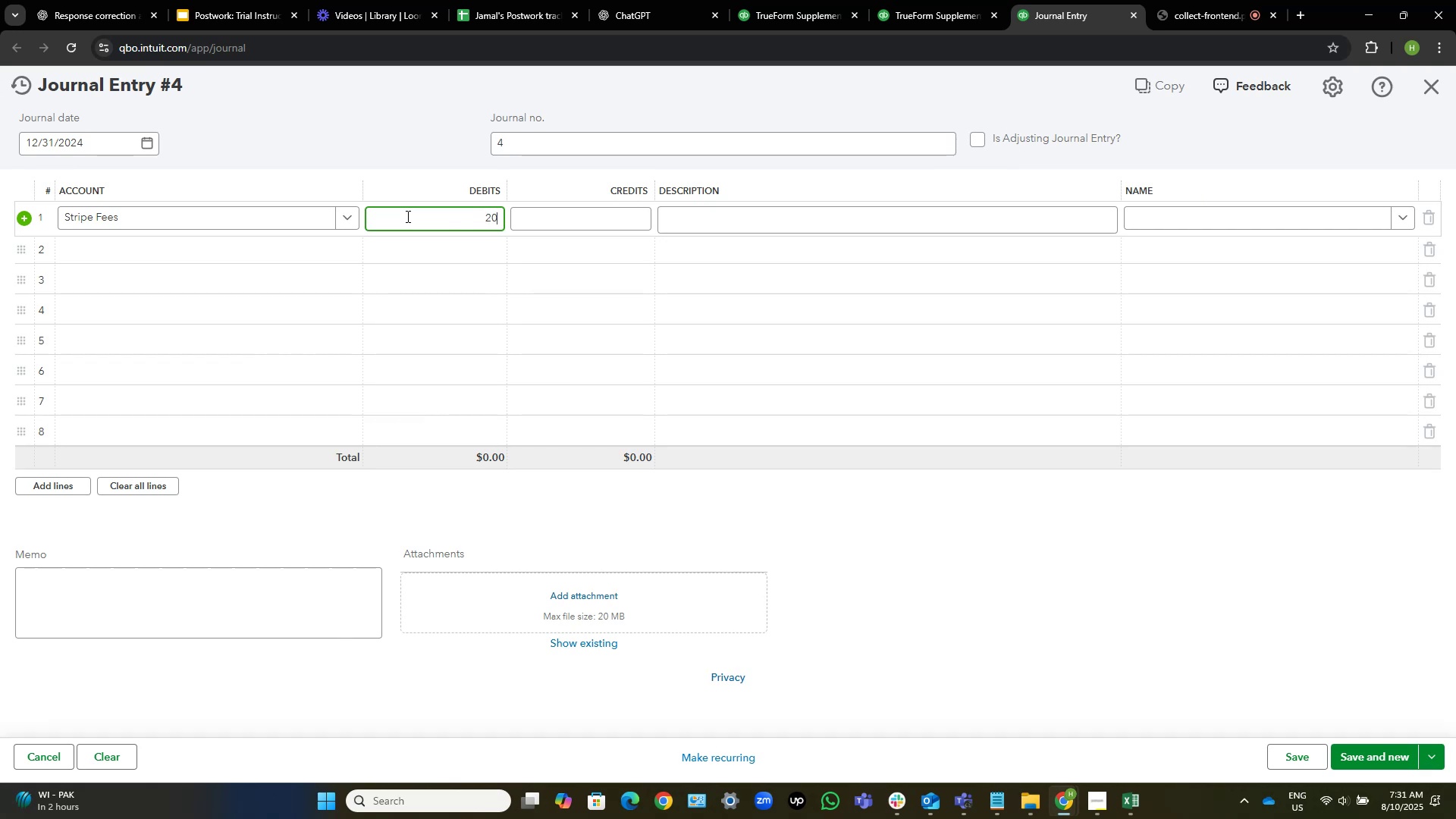 
key(Numpad9)
 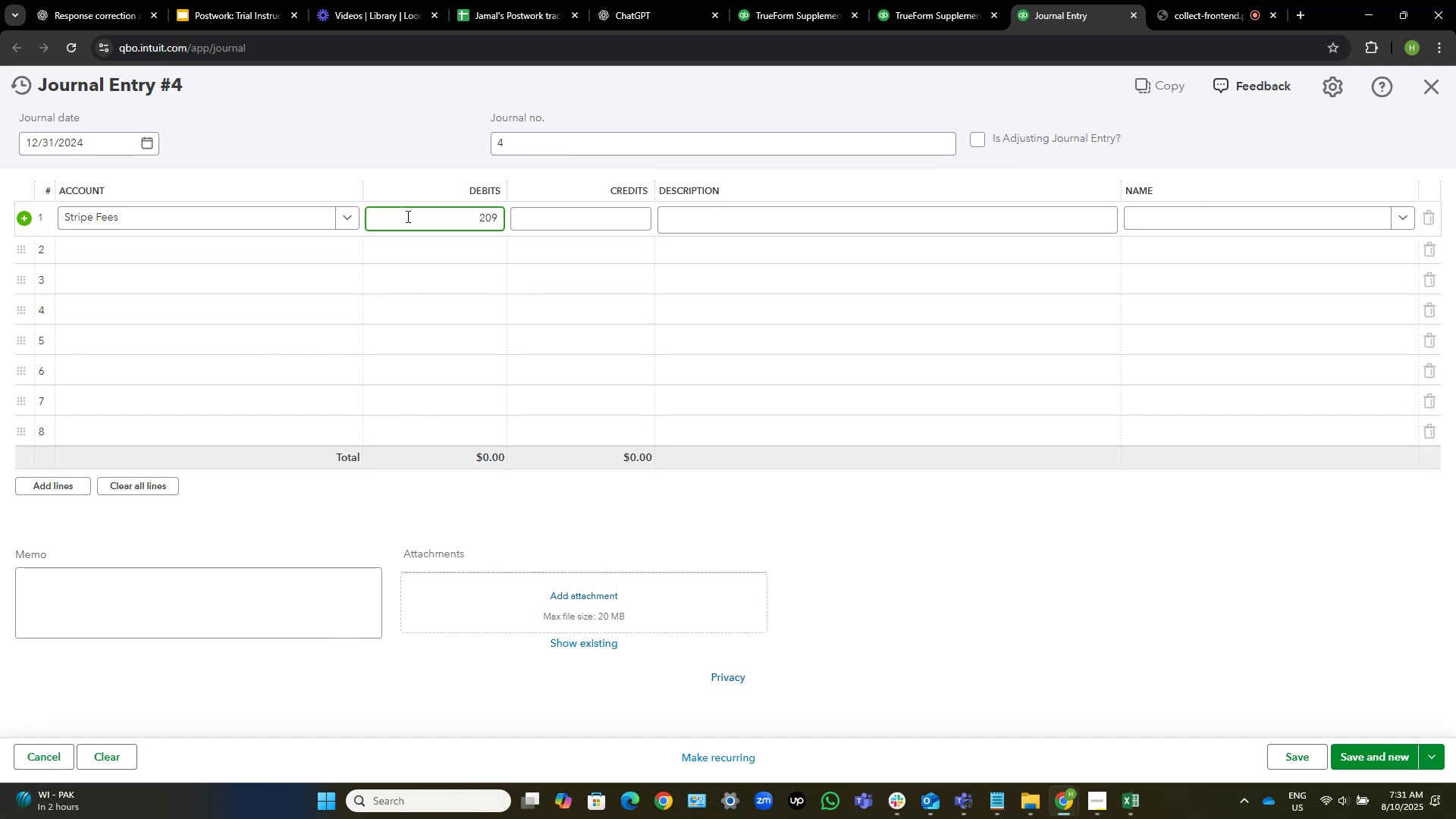 
key(Numpad4)
 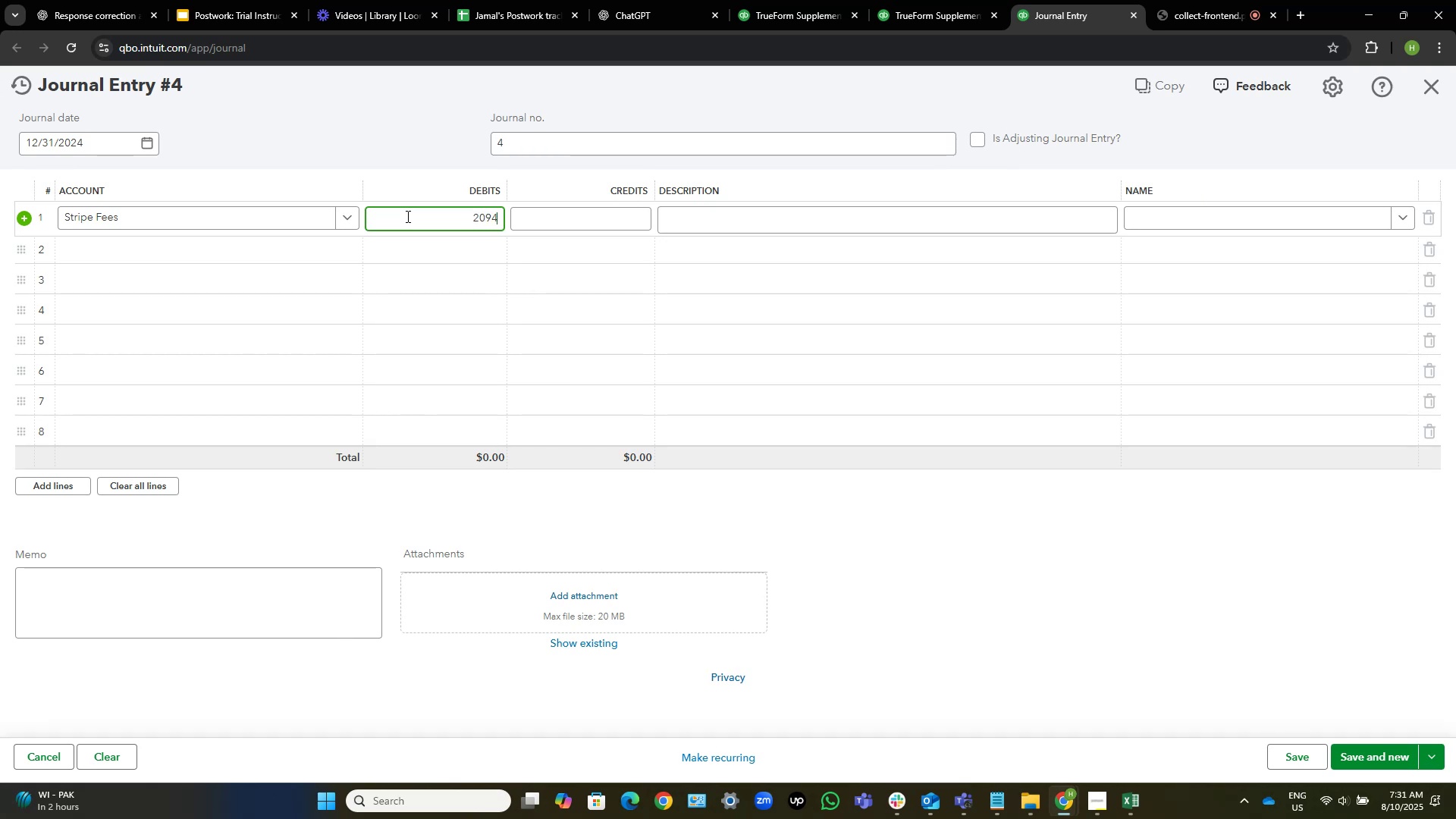 
key(Numpad3)
 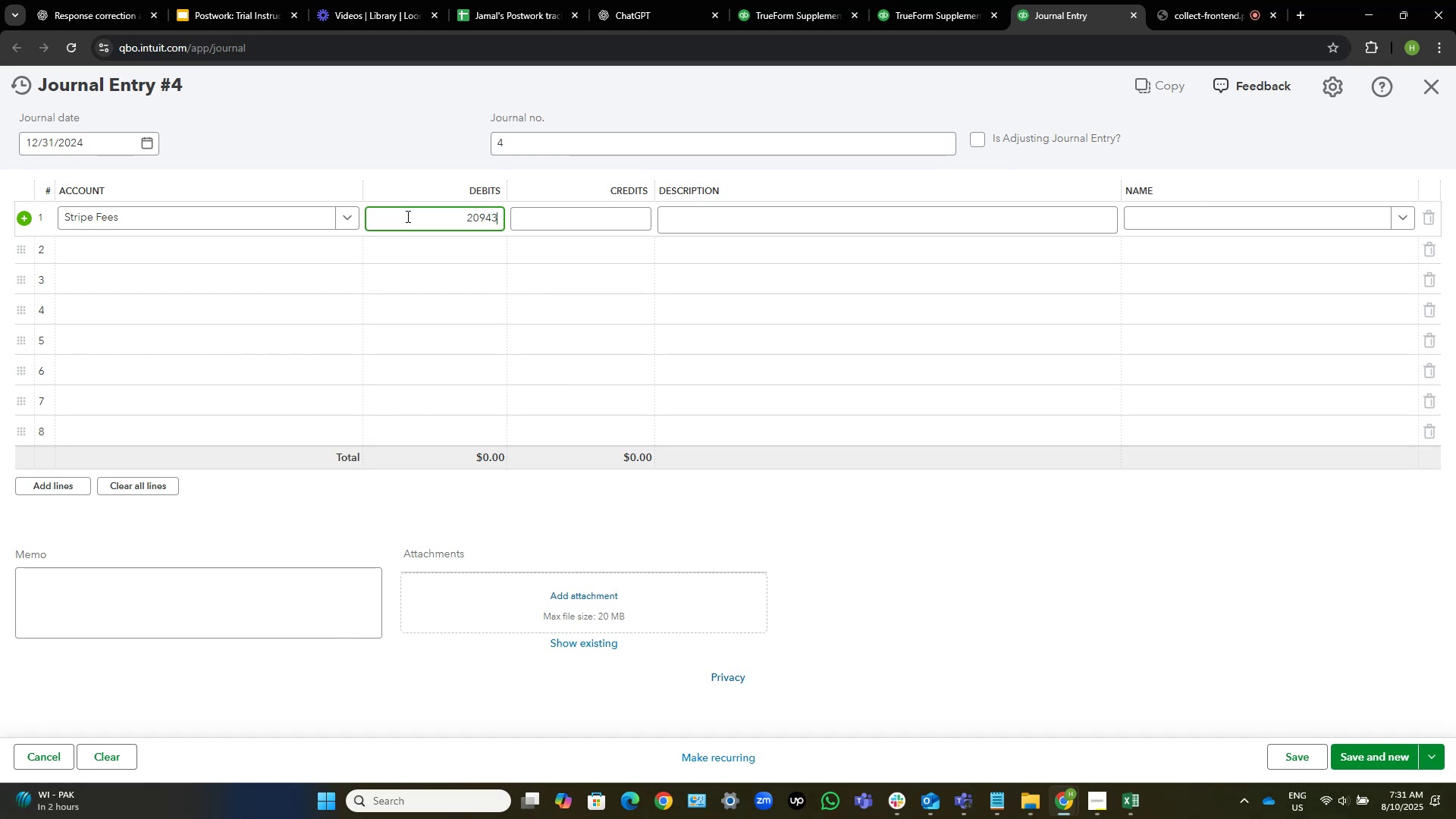 
key(Numpad9)
 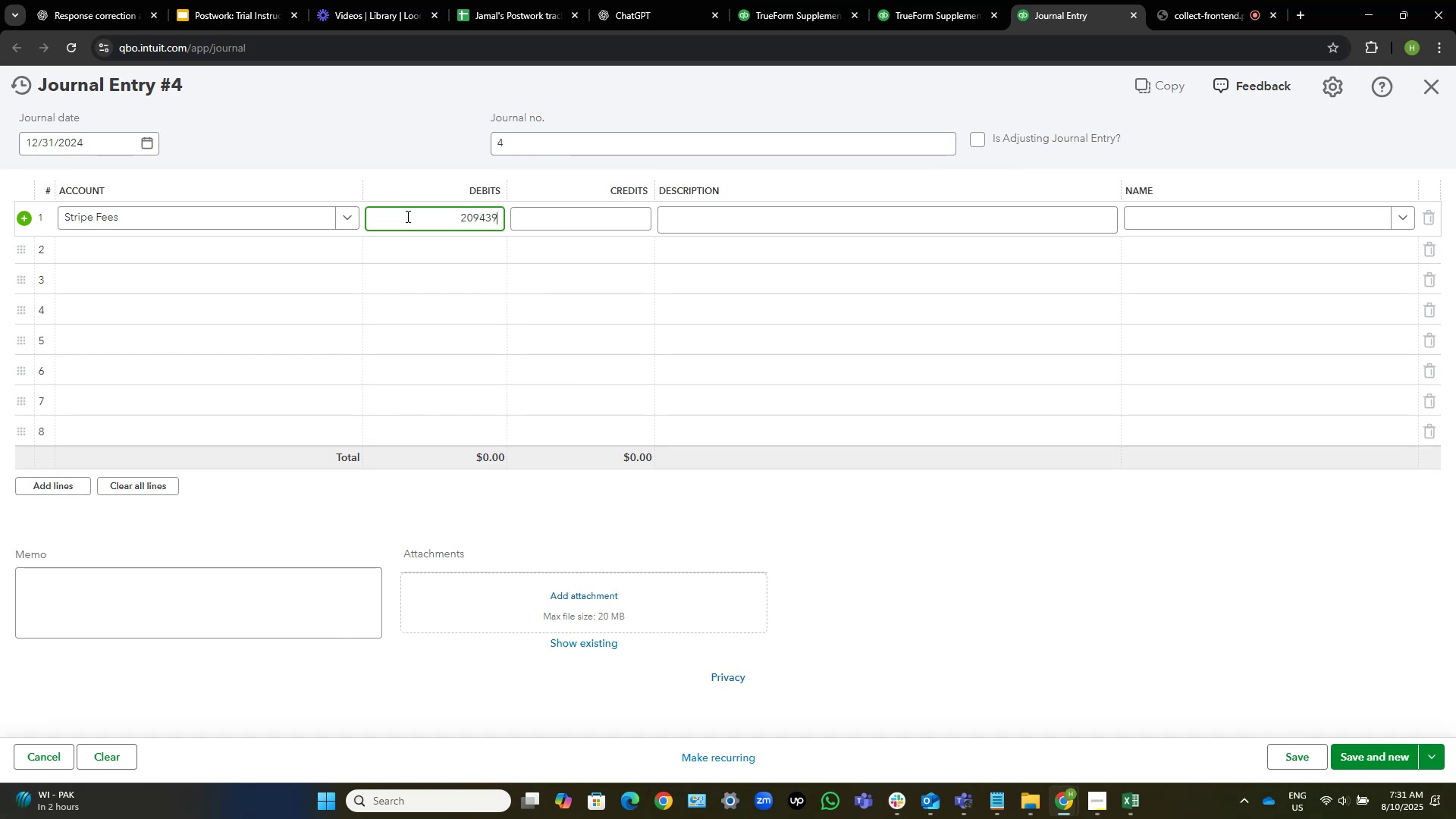 
key(Tab)
 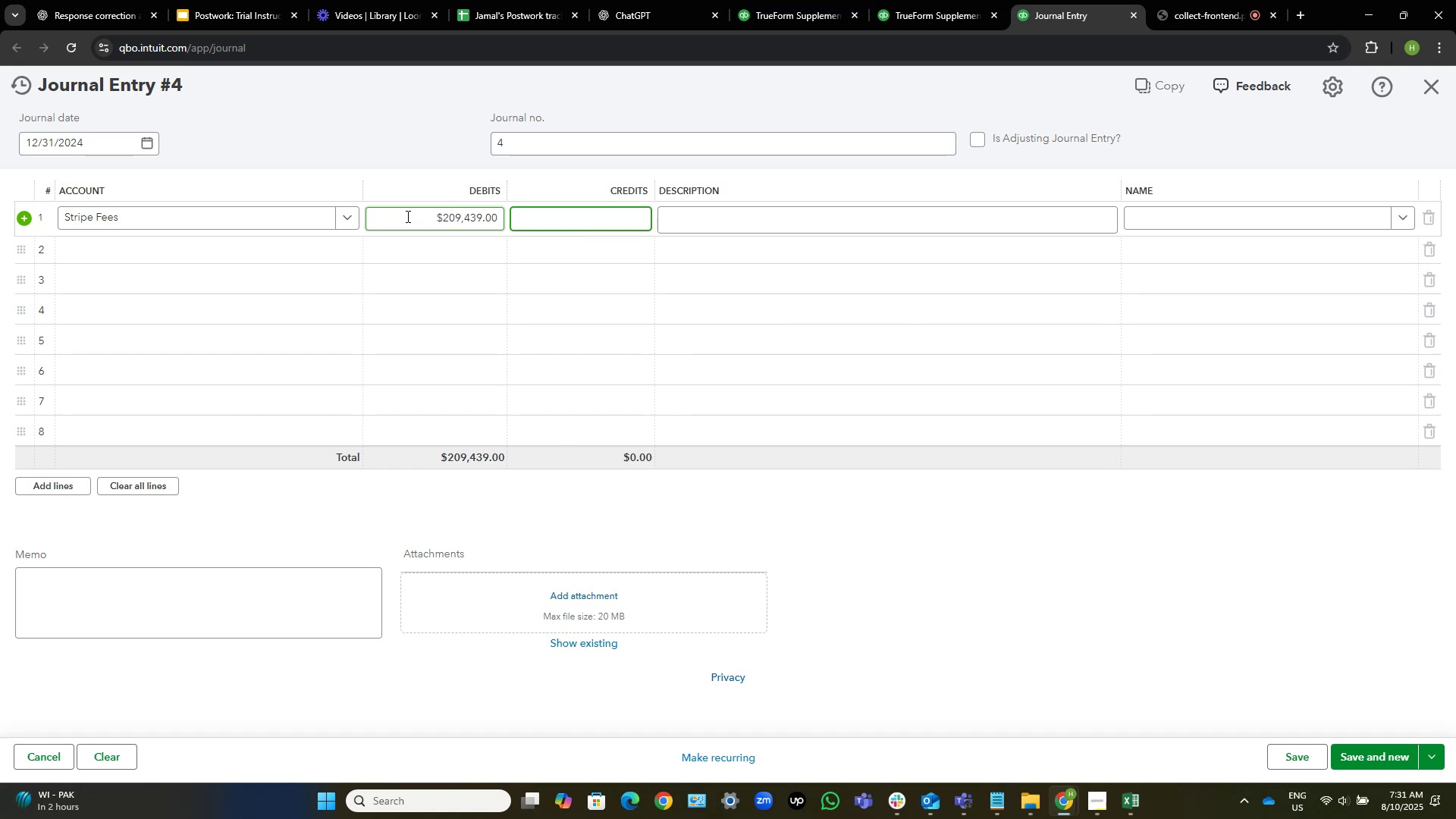 
key(Tab)
 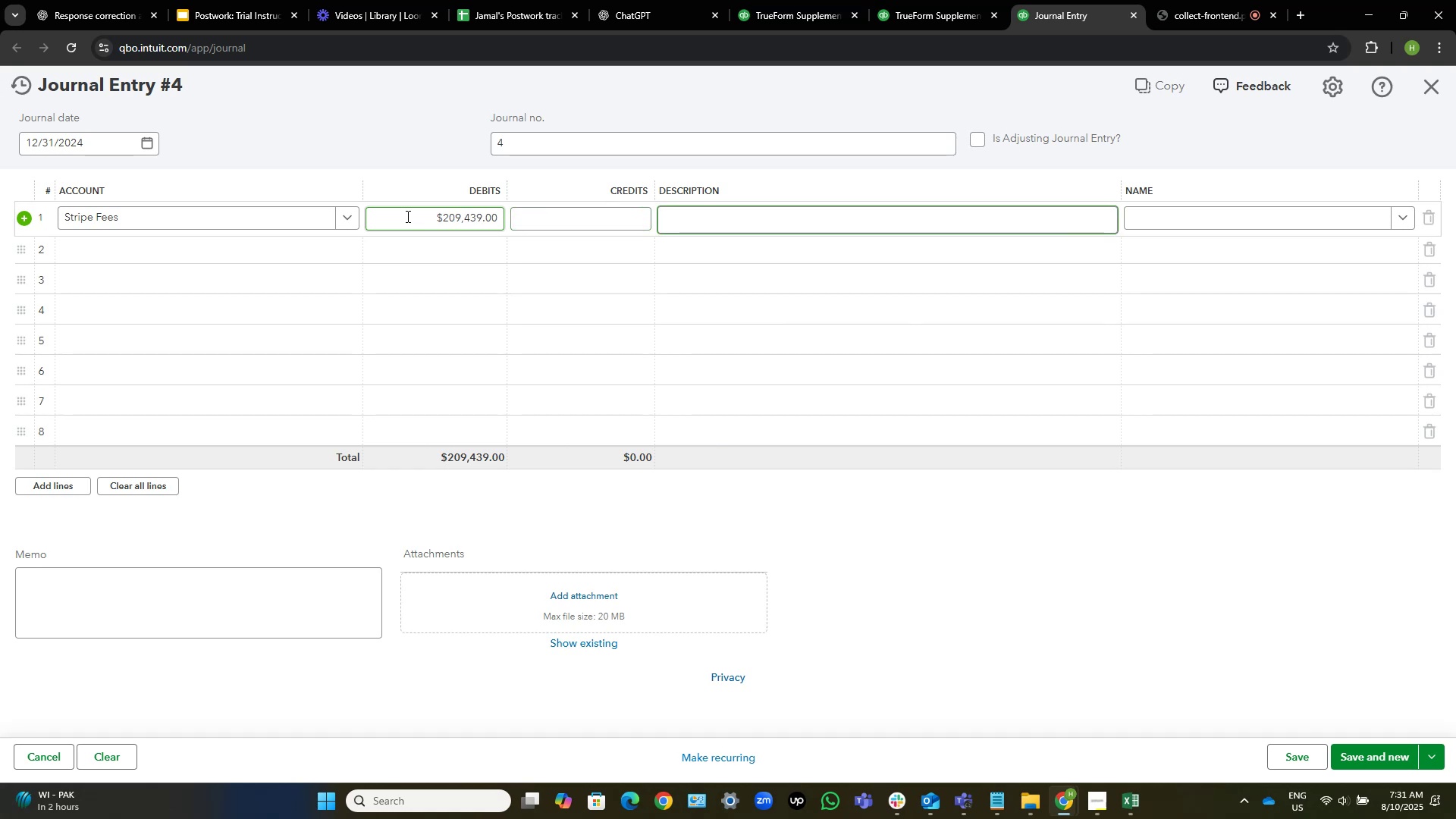 
type(Stripe Fees paid)
key(Tab)
key(Tab)
key(Tab)
key(Tab)
type(Srip)
 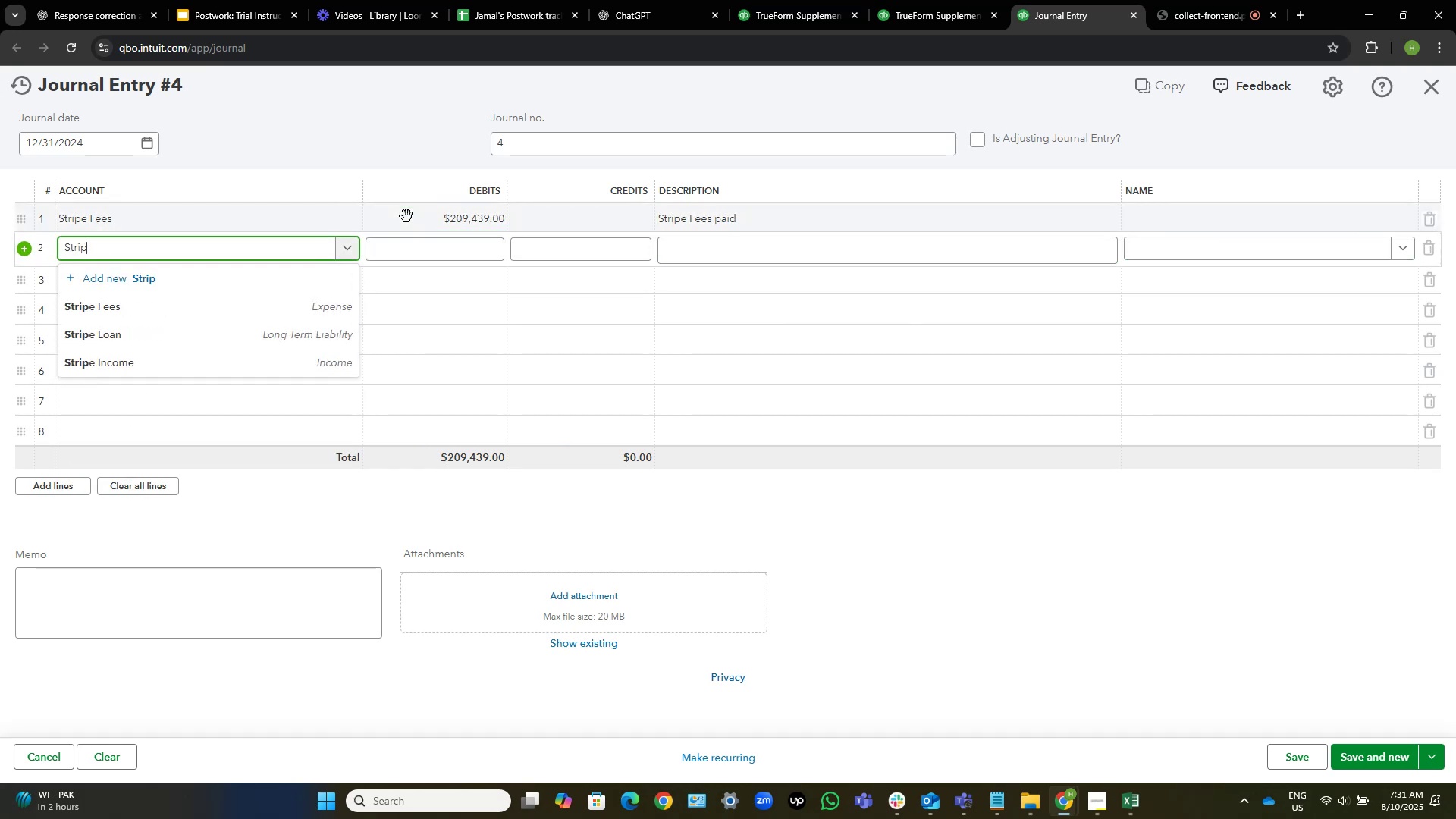 
key(ArrowDown)
 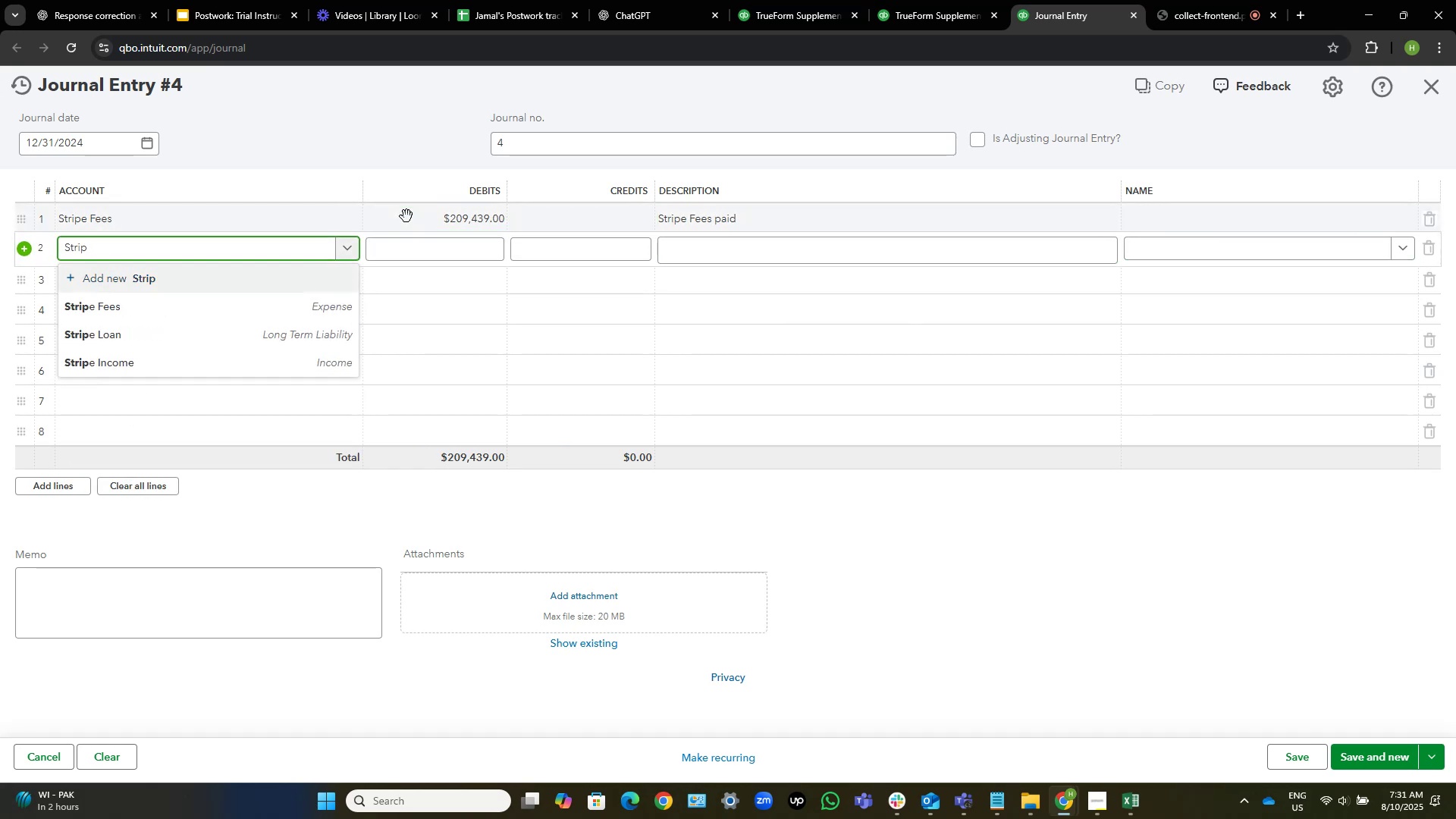 
key(ArrowDown)
 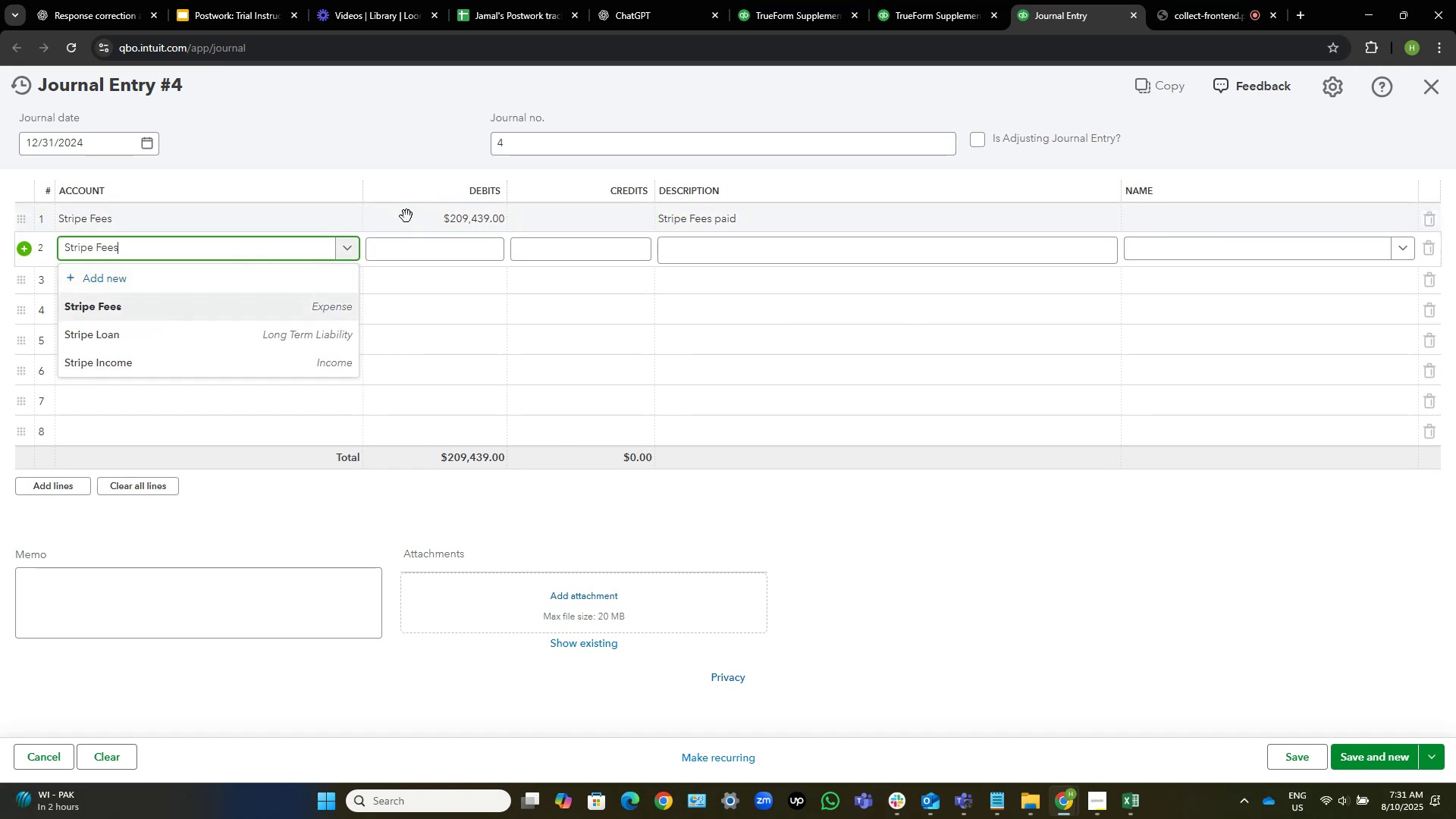 
key(ArrowDown)
 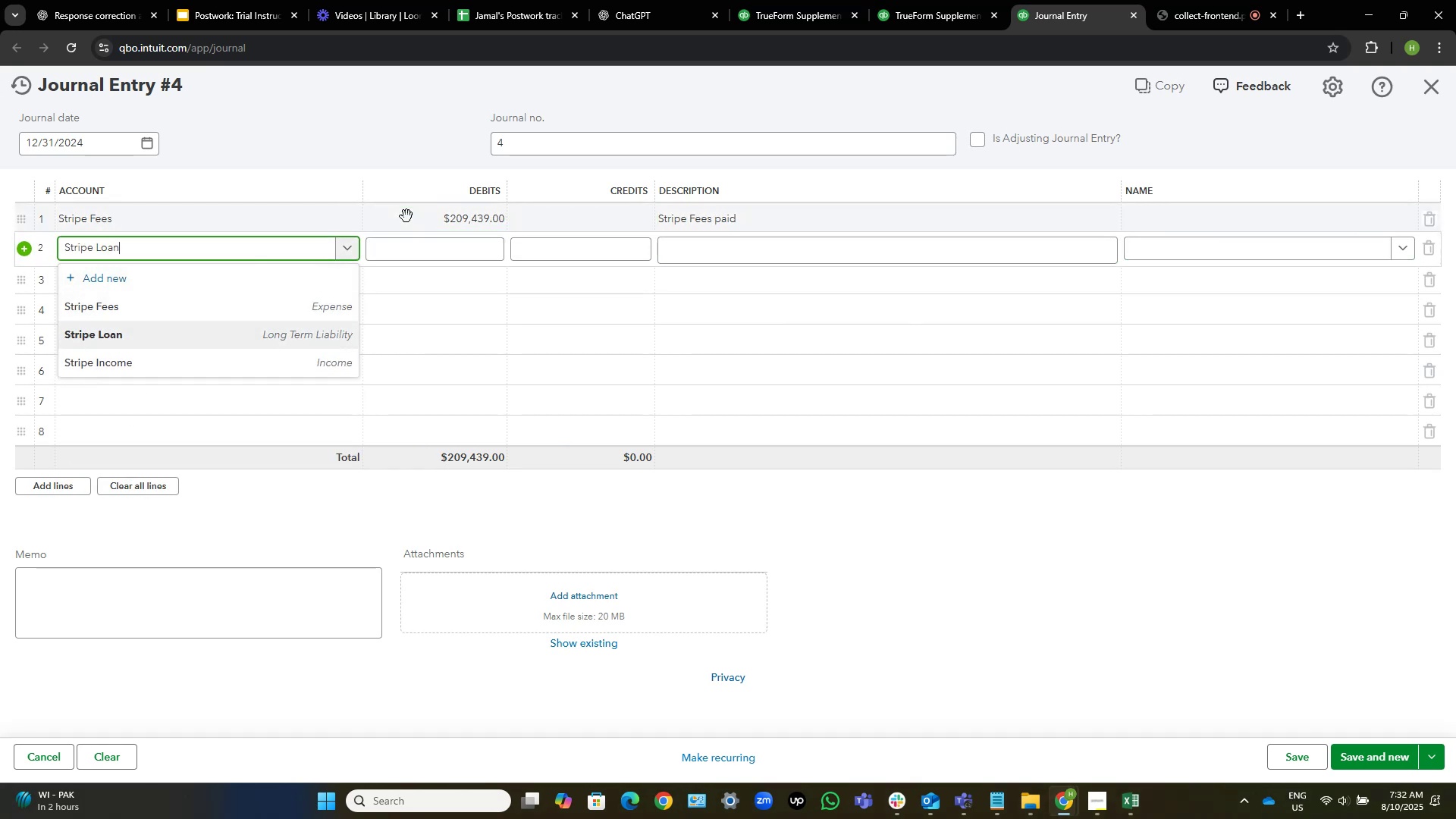 
key(ArrowDown)
 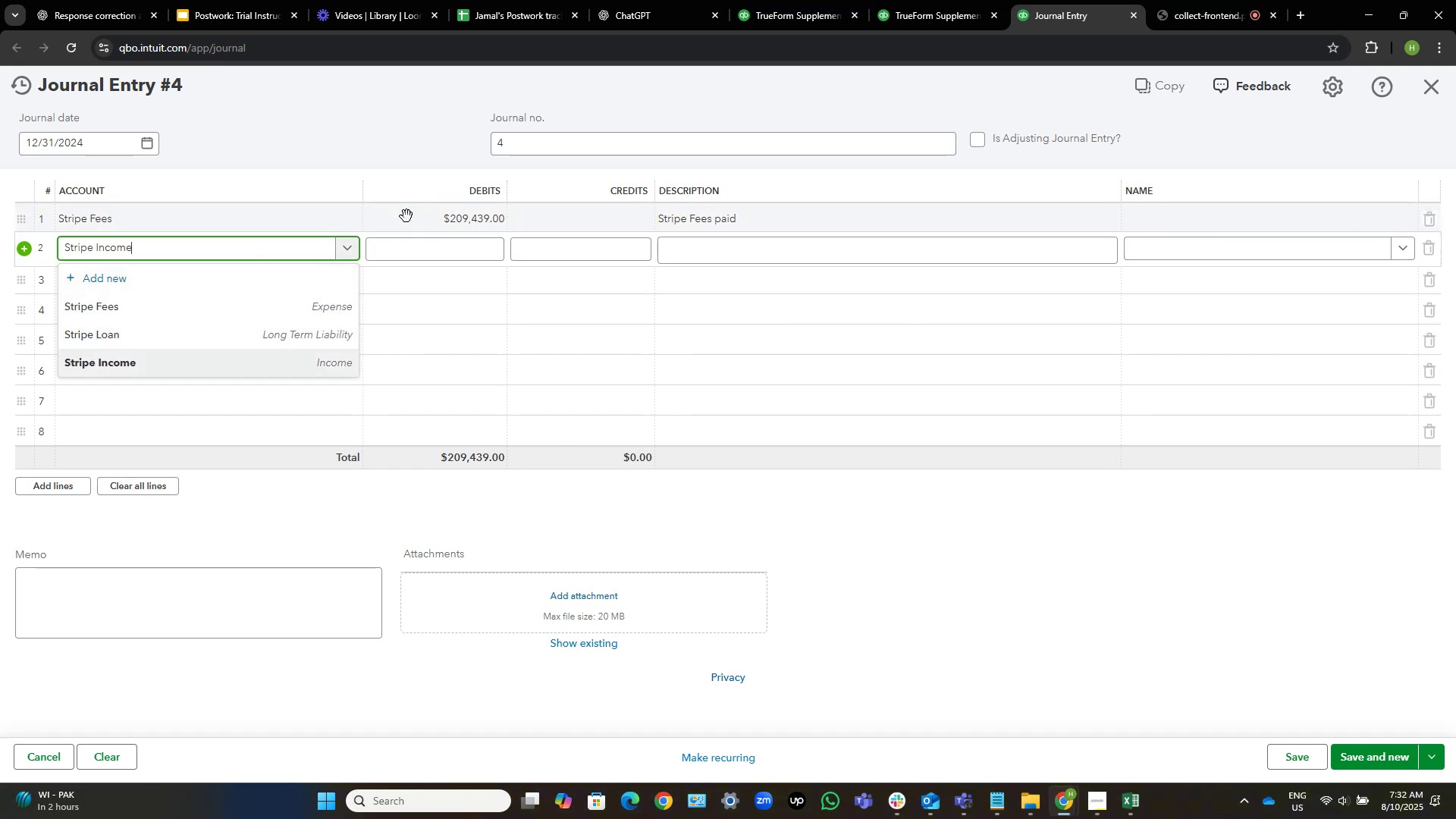 
key(NumpadEnter)
 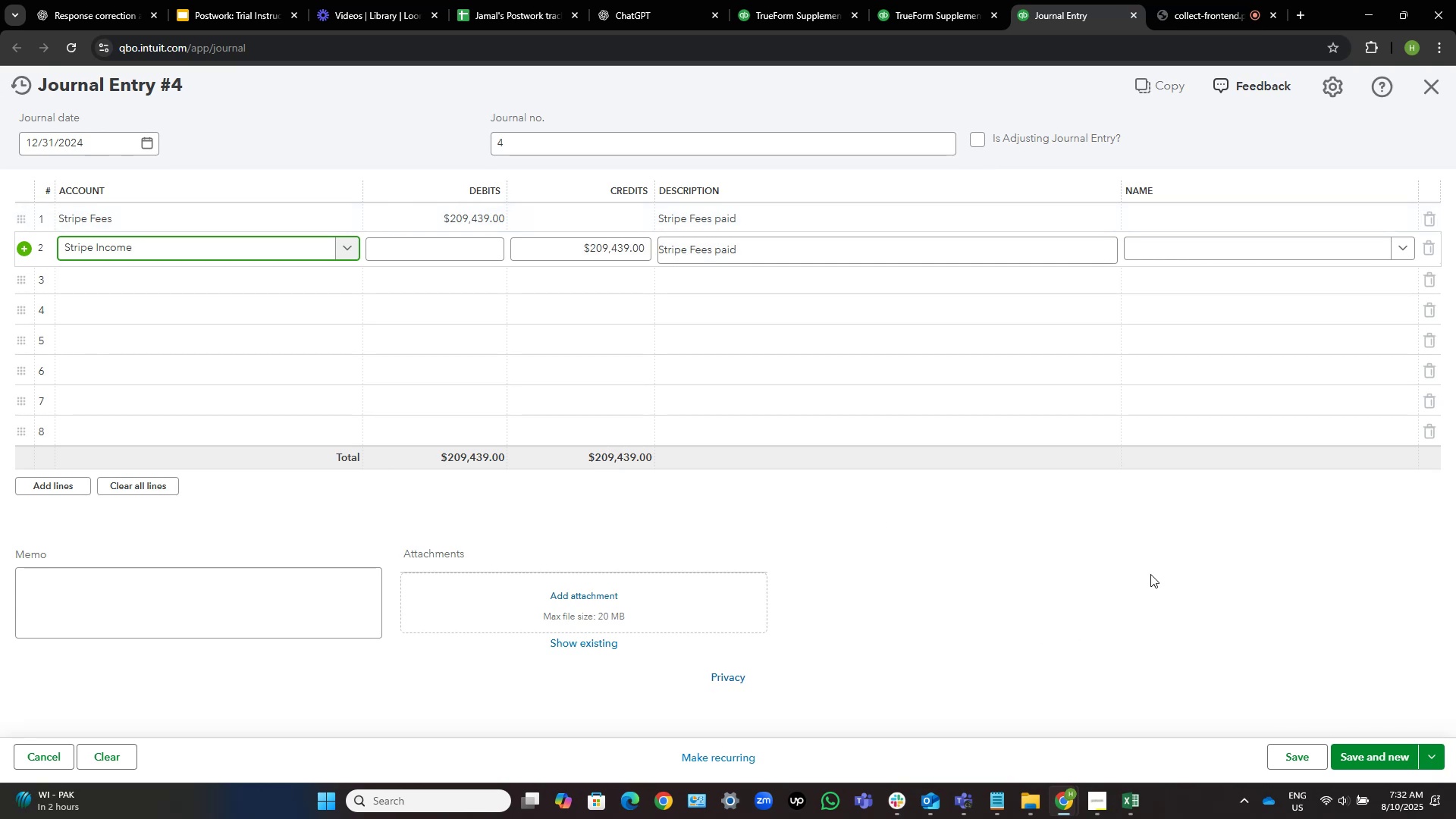 
wait(9.15)
 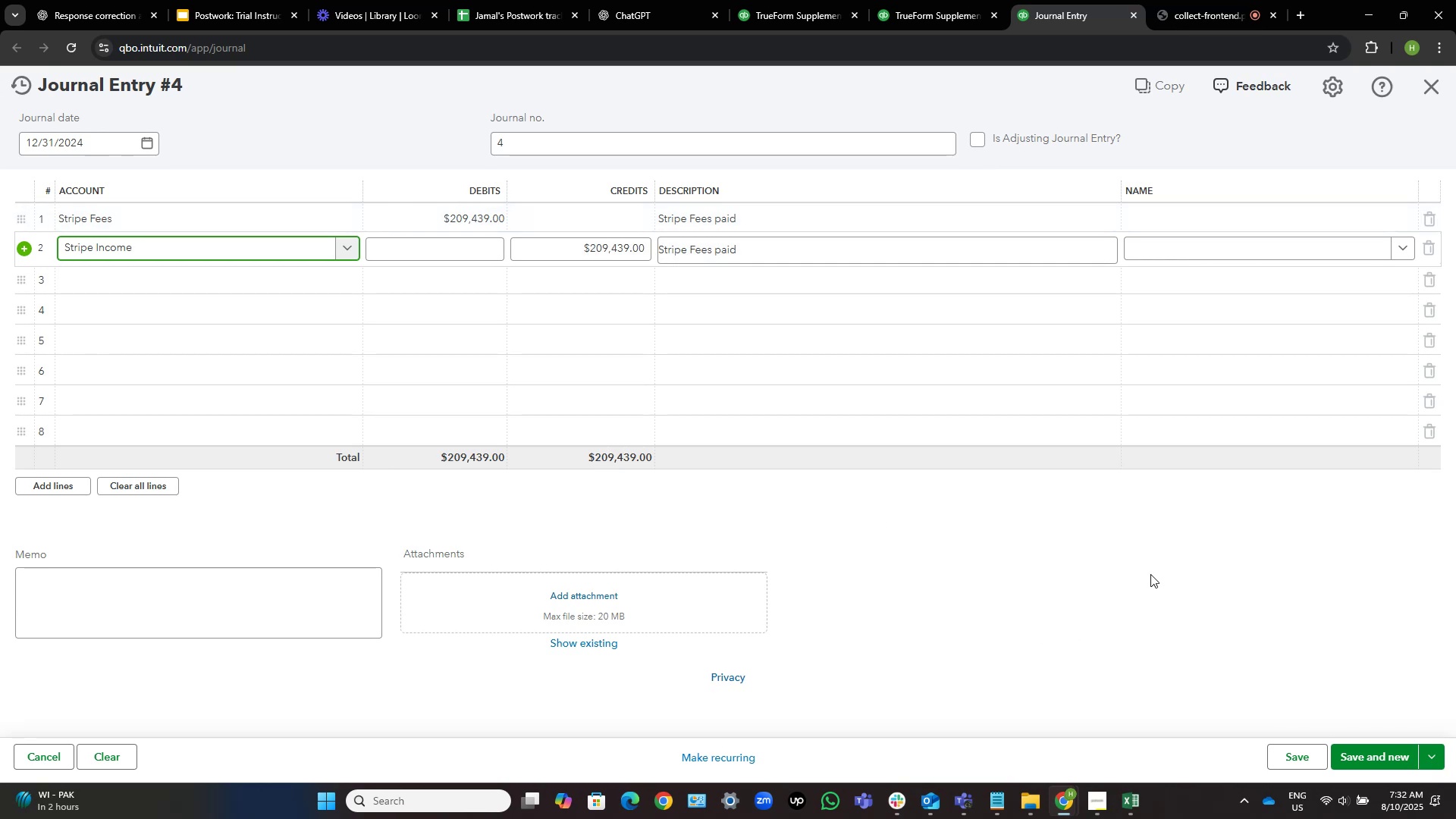 
left_click([1377, 753])
 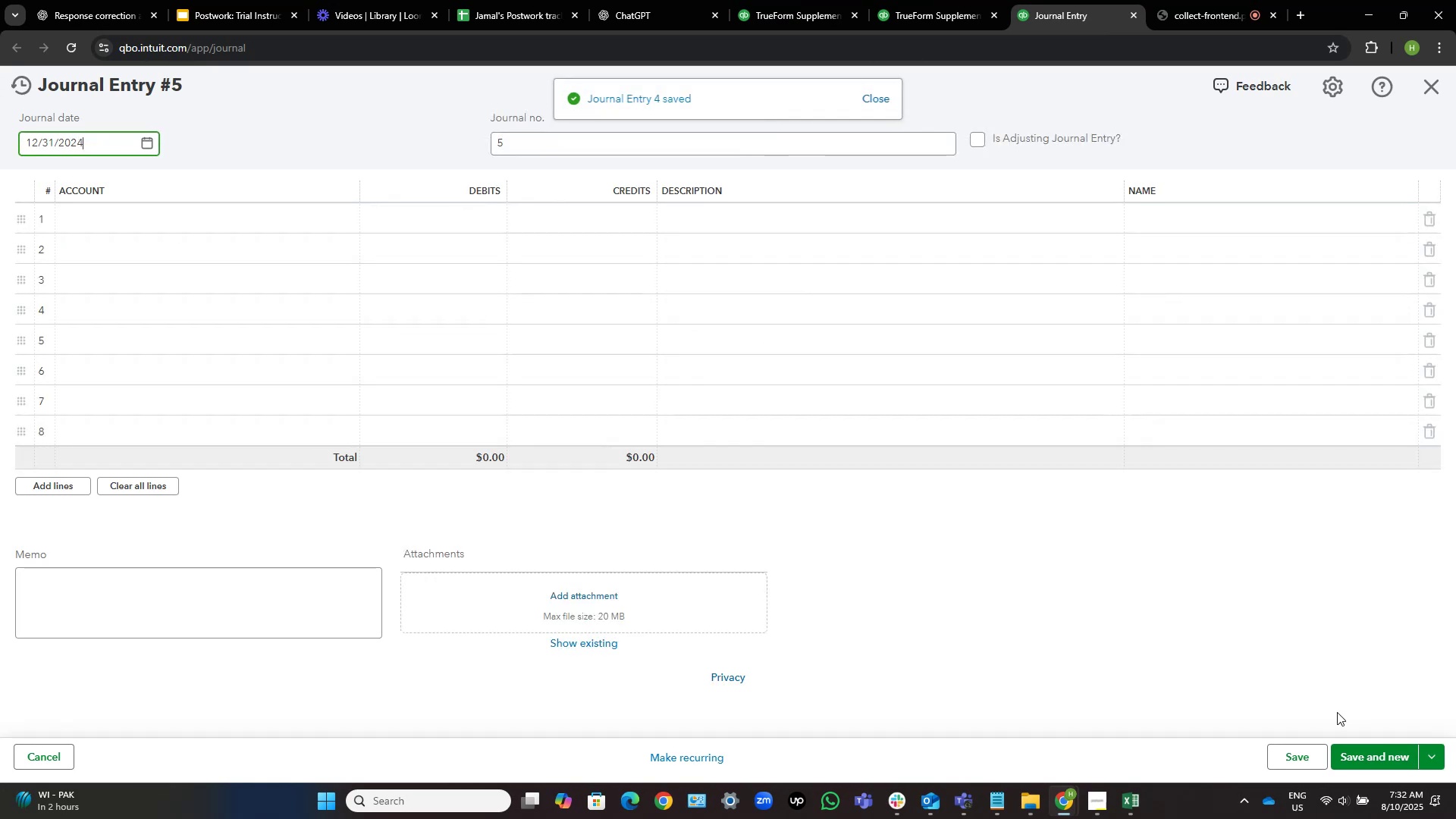 
left_click([906, 0])
 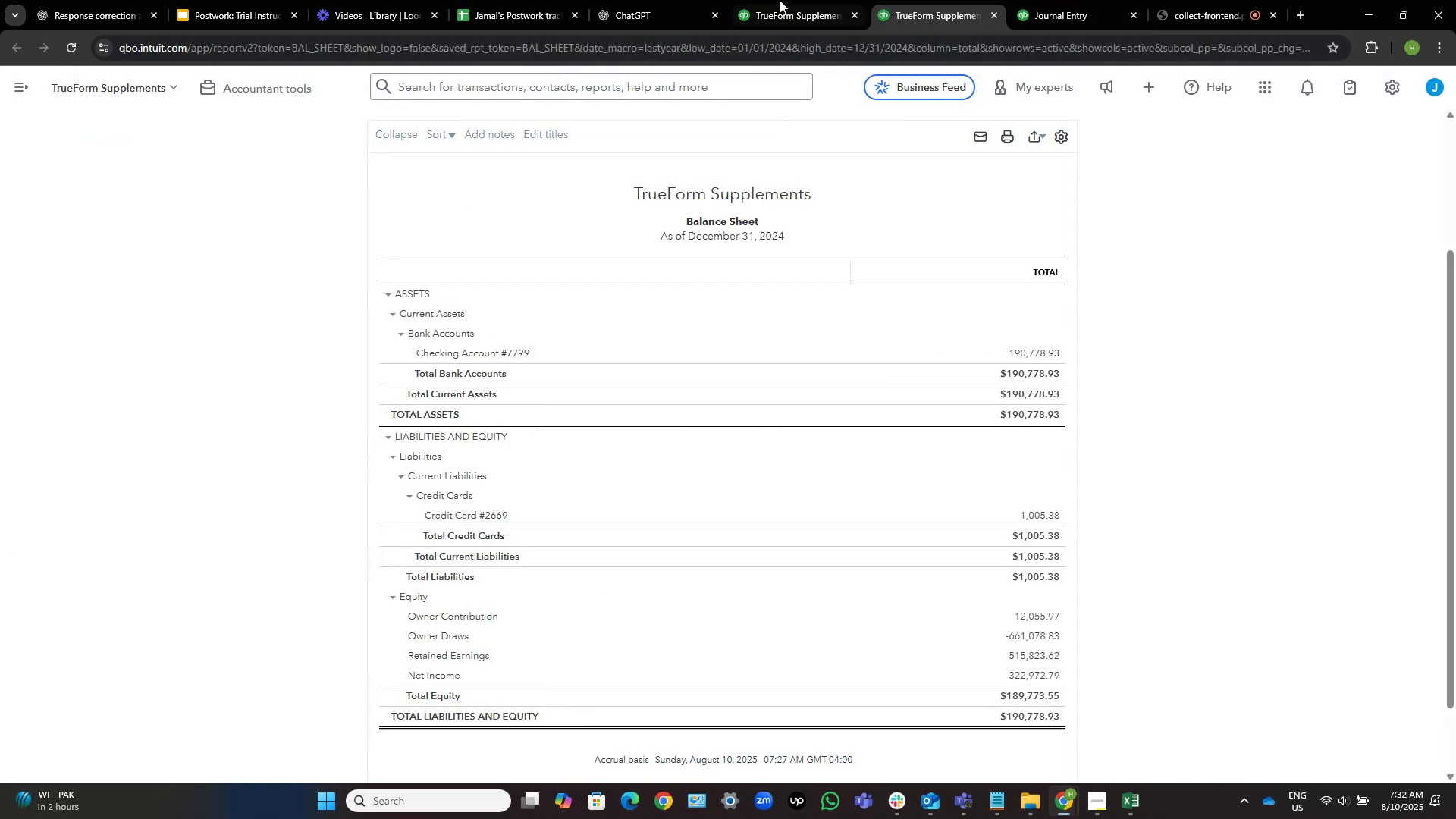 
left_click([761, 0])
 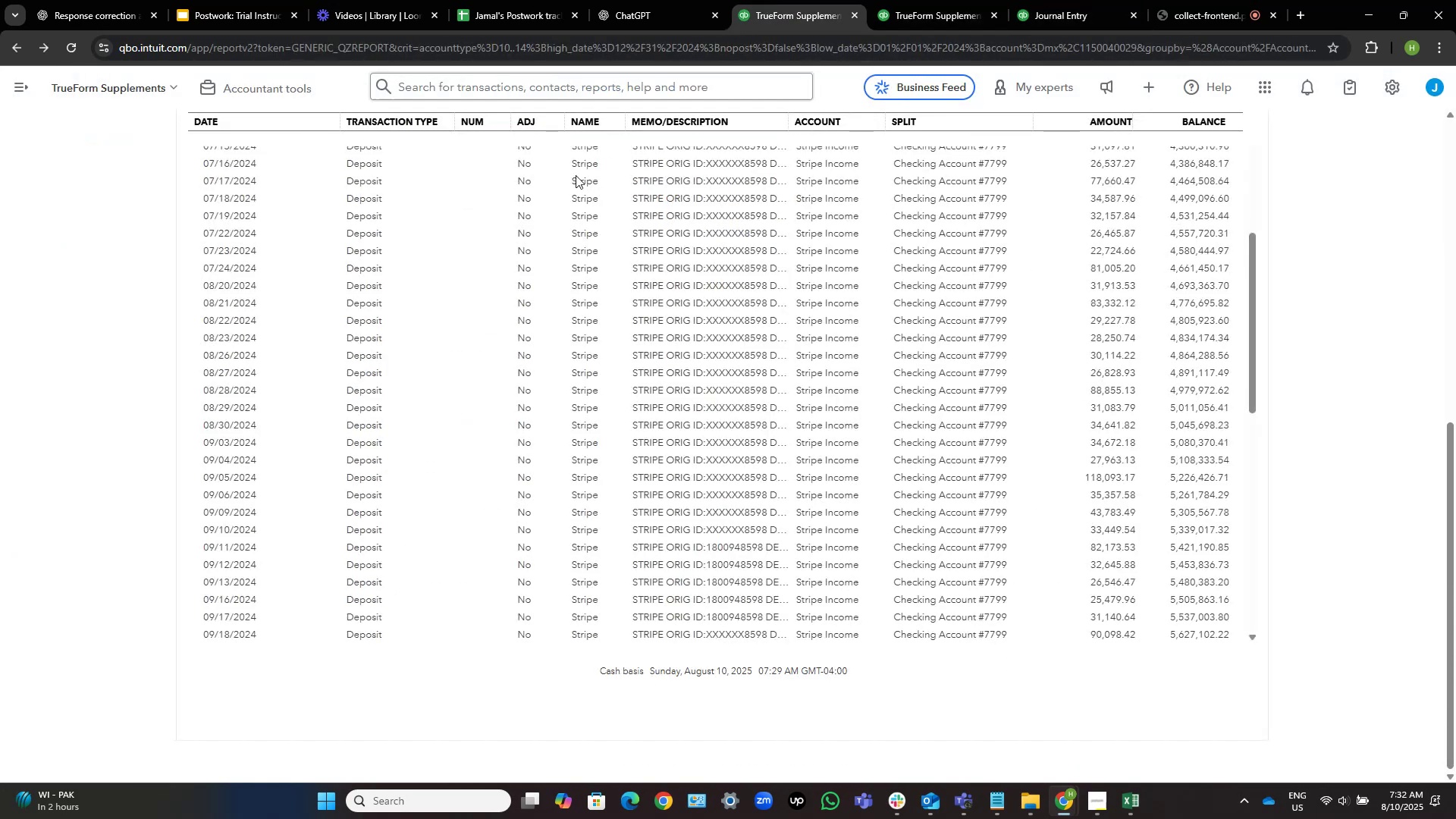 
scroll: coordinate [487, 458], scroll_direction: up, amount: 17.0
 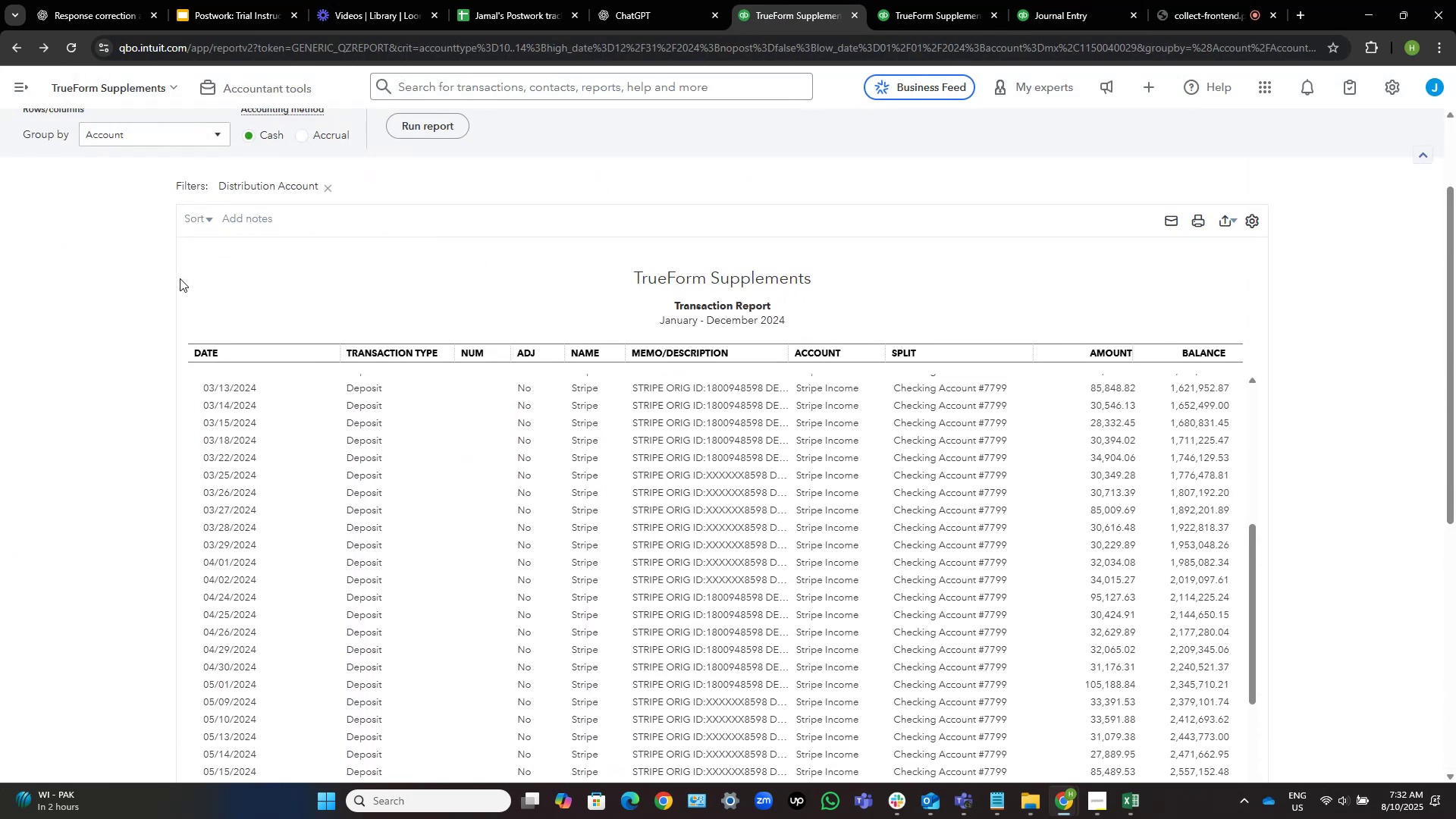 
scroll: coordinate [723, 518], scroll_direction: down, amount: 38.0
 